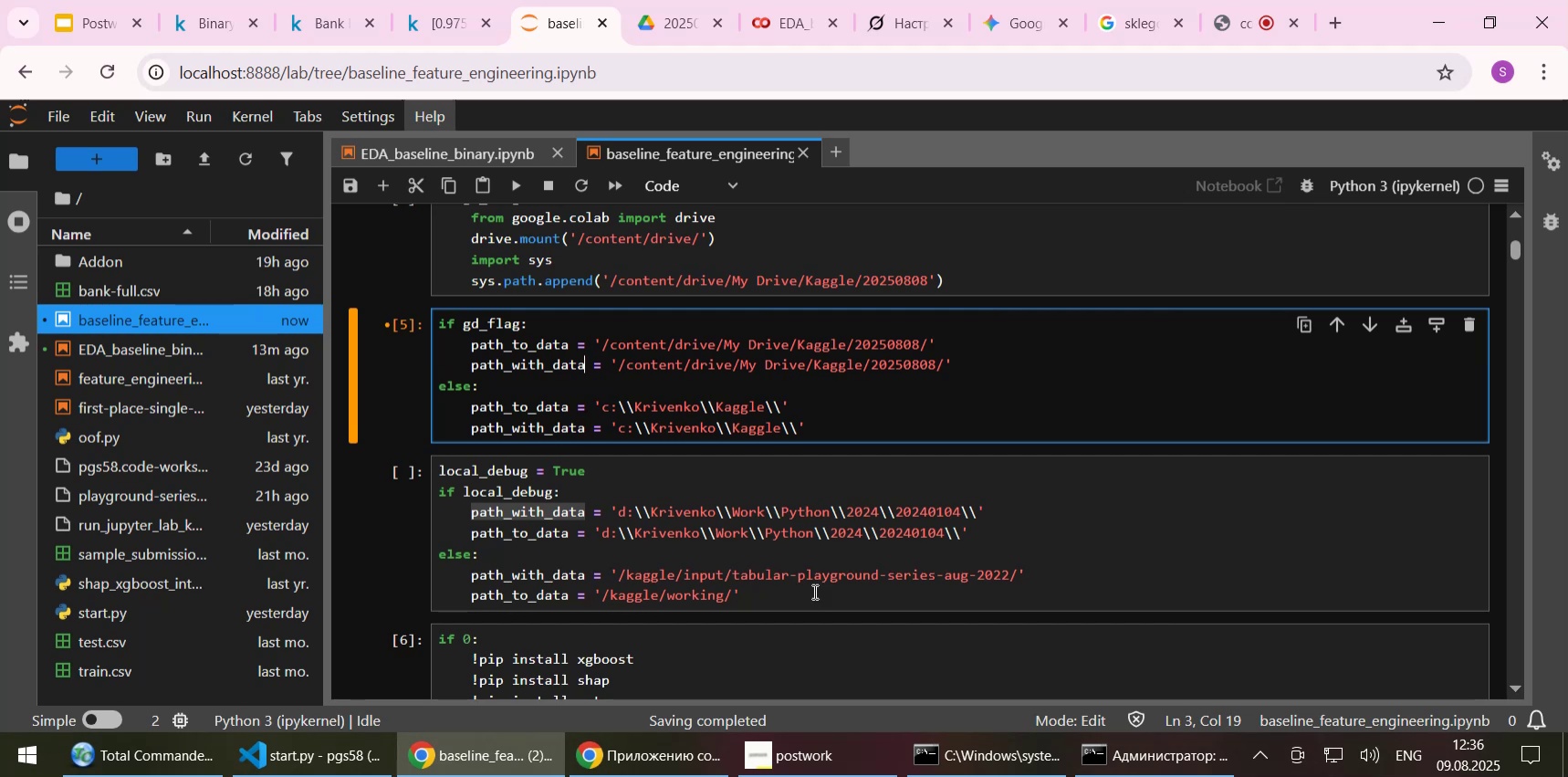 
left_click([810, 605])
 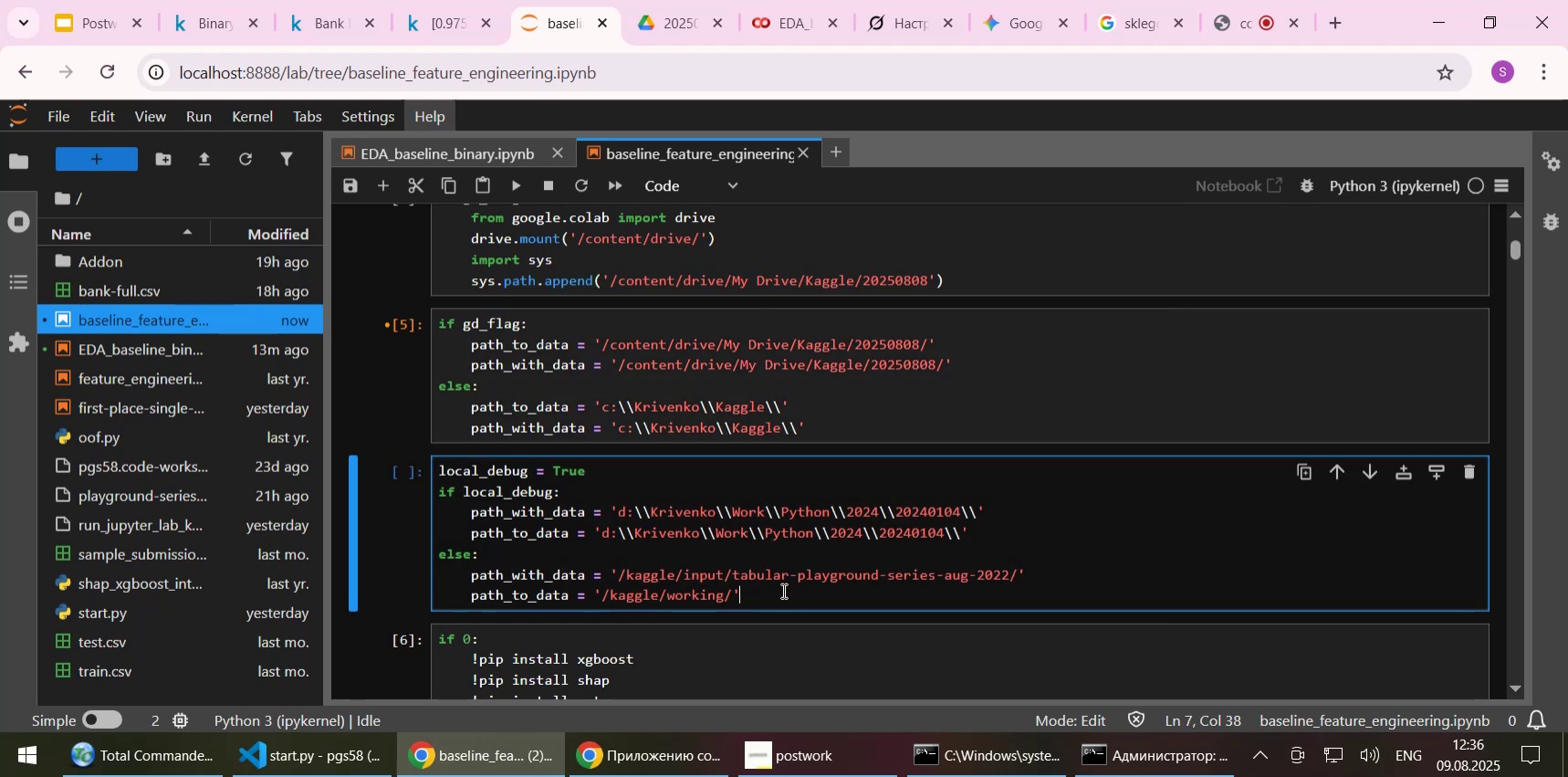 
wait(12.82)
 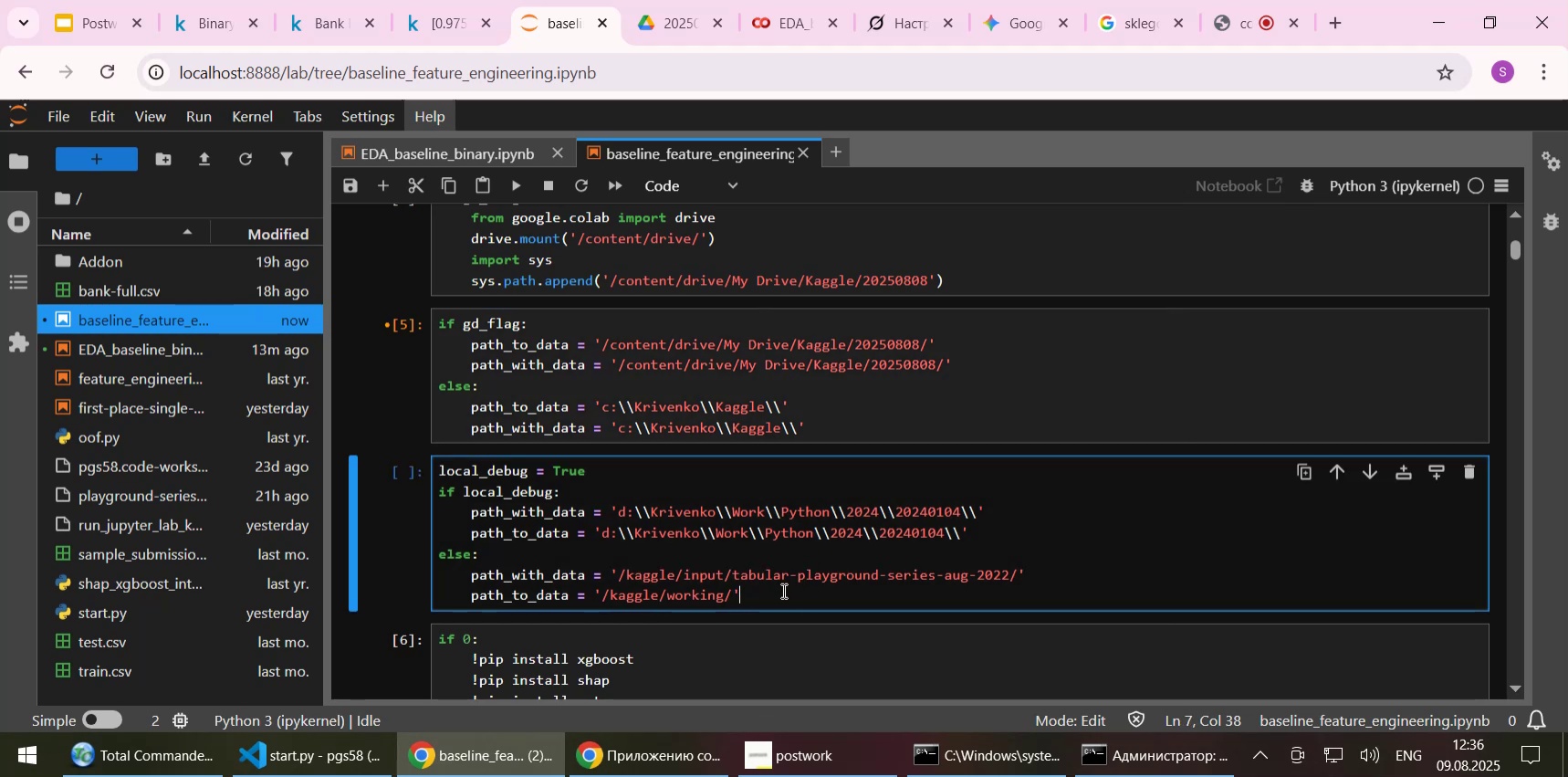 
left_click([826, 431])
 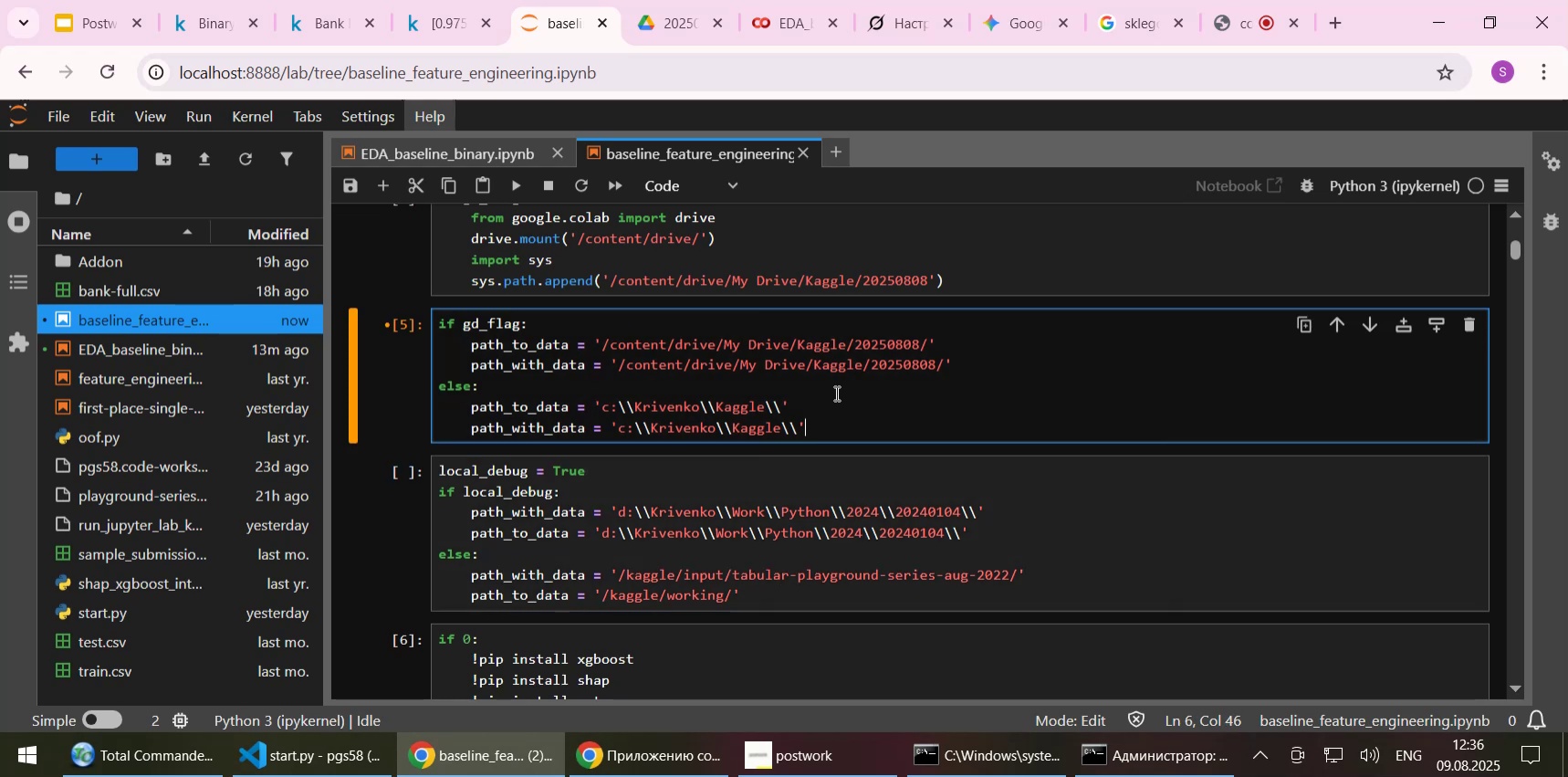 
key(Enter)
 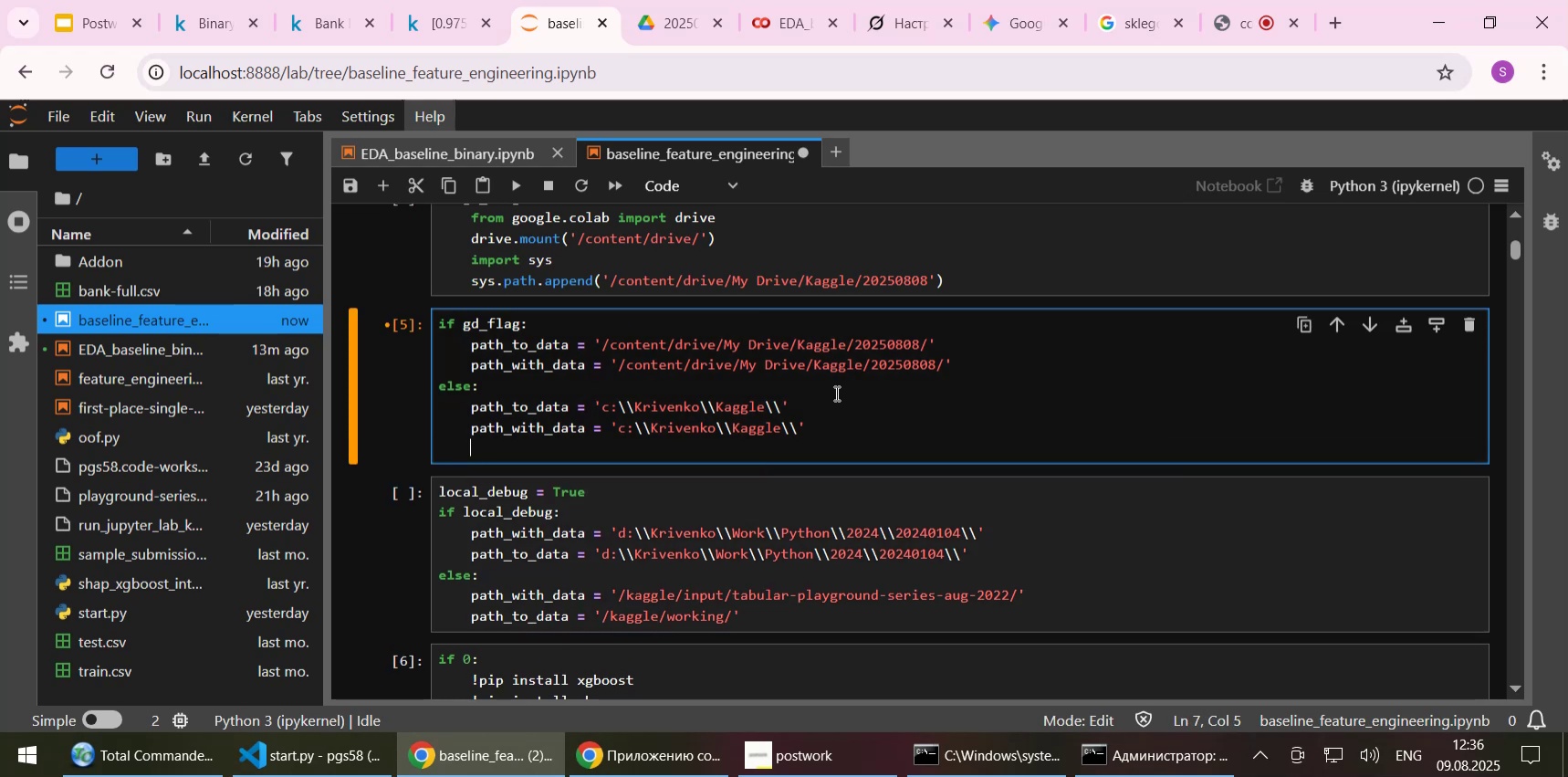 
key(Backspace)
 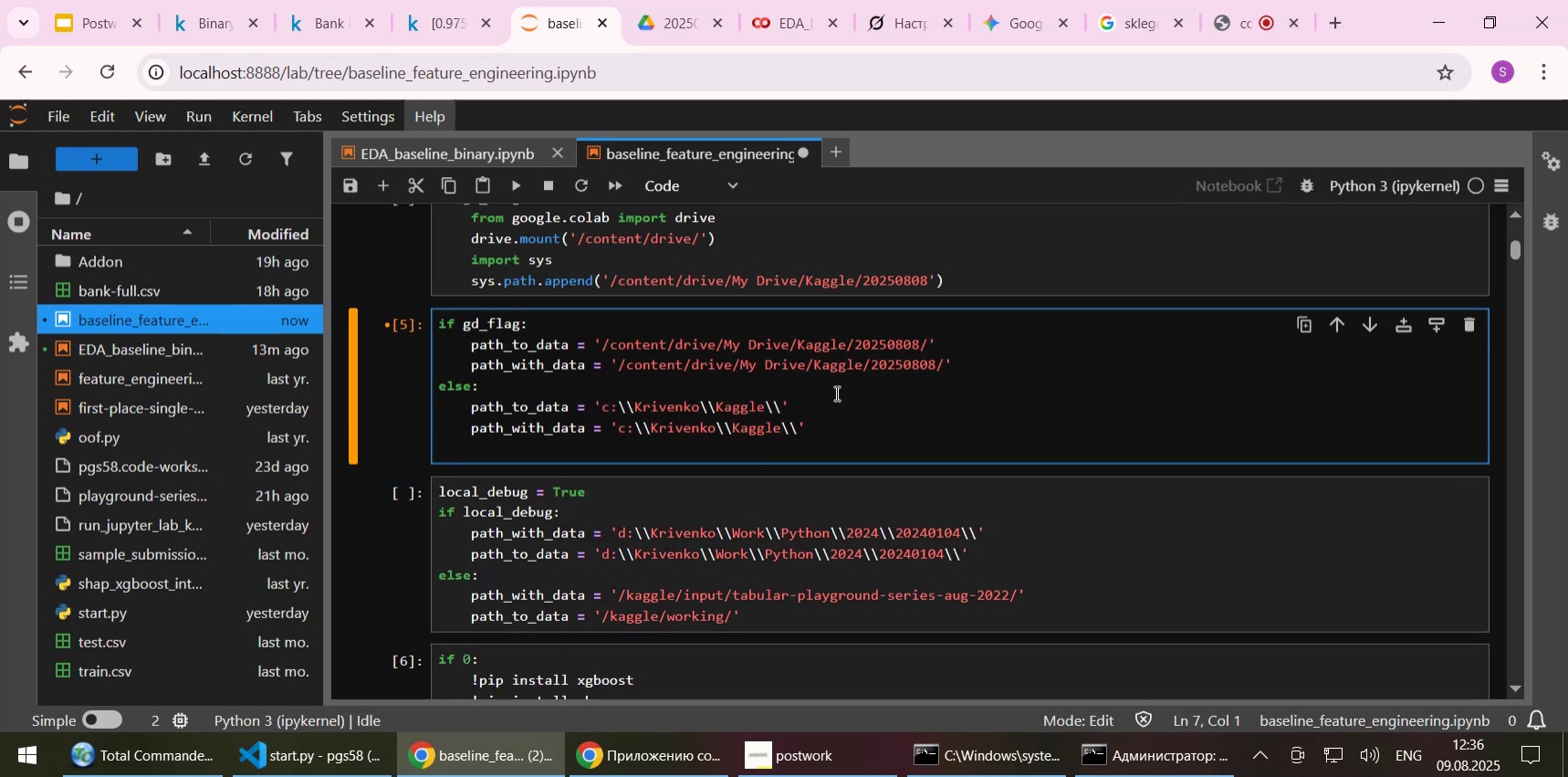 
key(Backspace)
 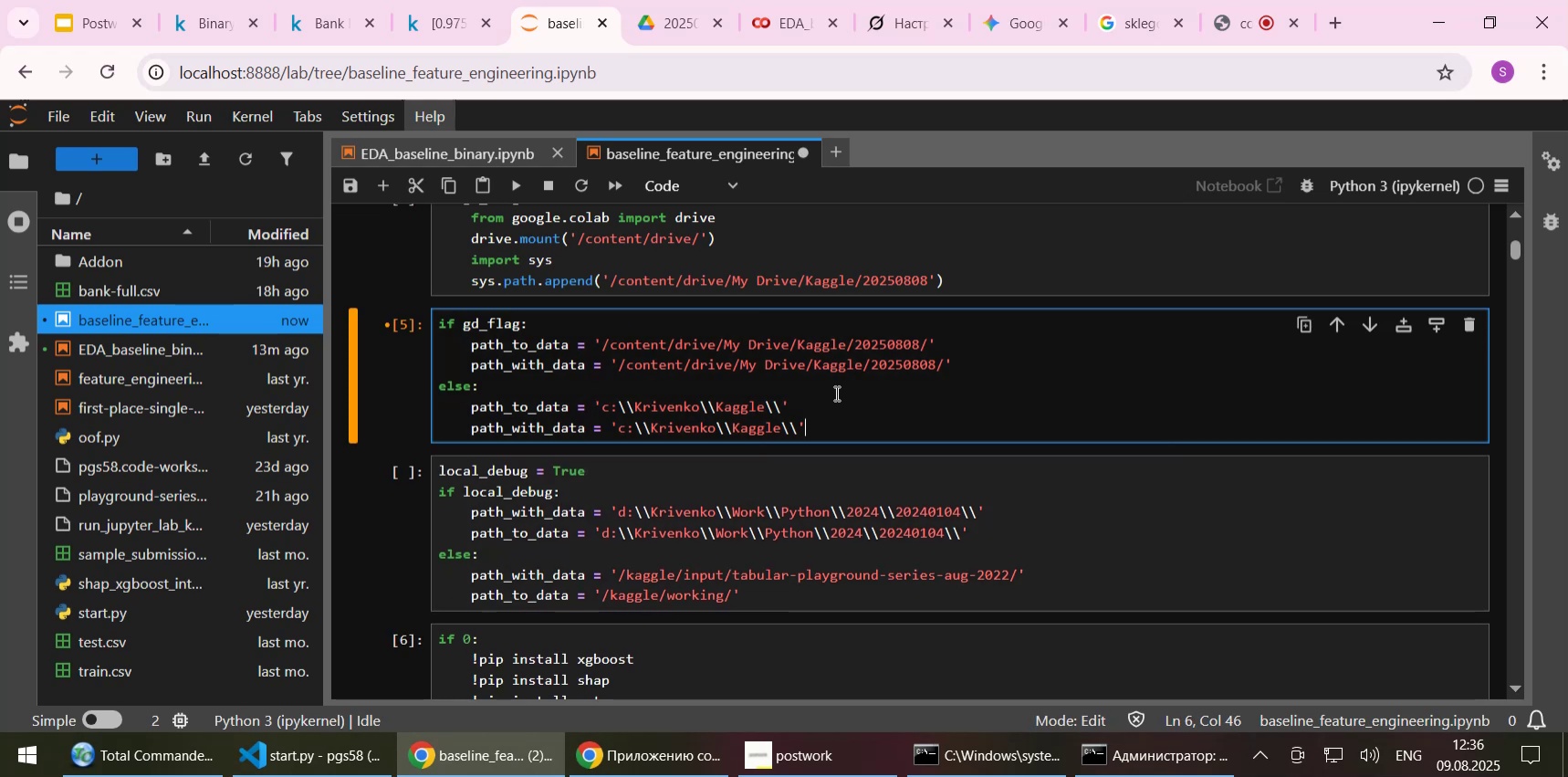 
key(ArrowUp)
 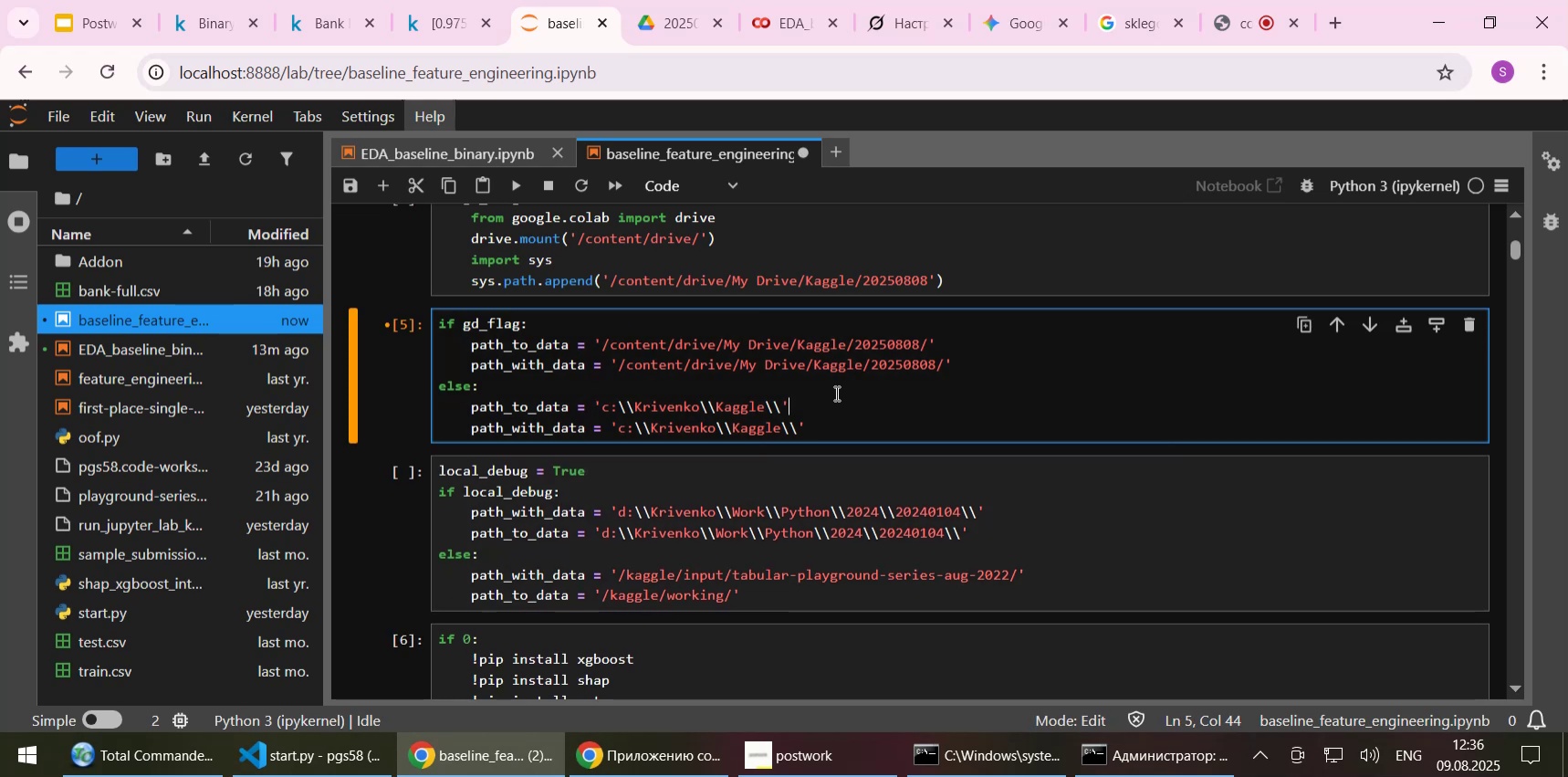 
key(ArrowUp)
 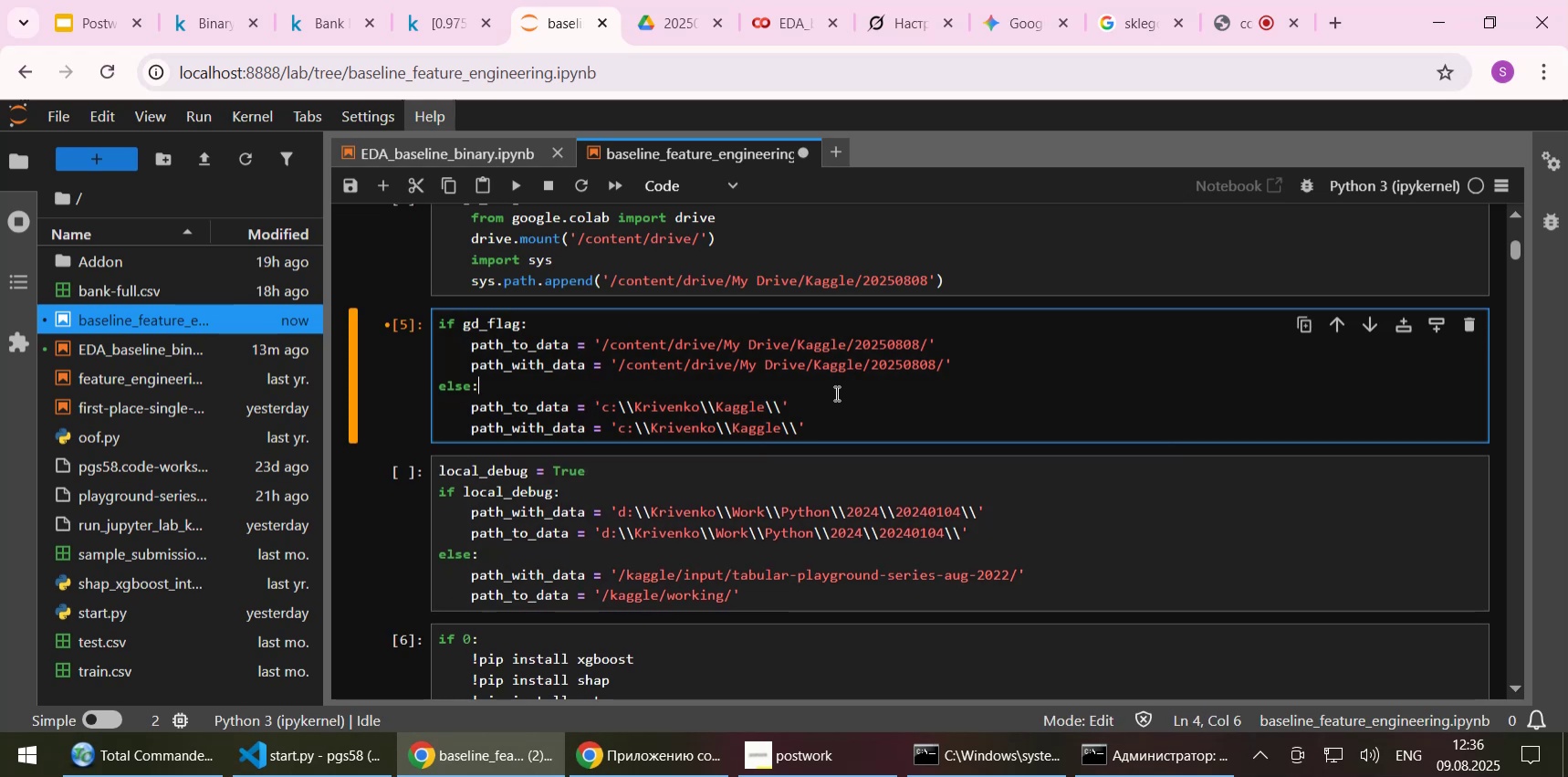 
key(ArrowUp)
 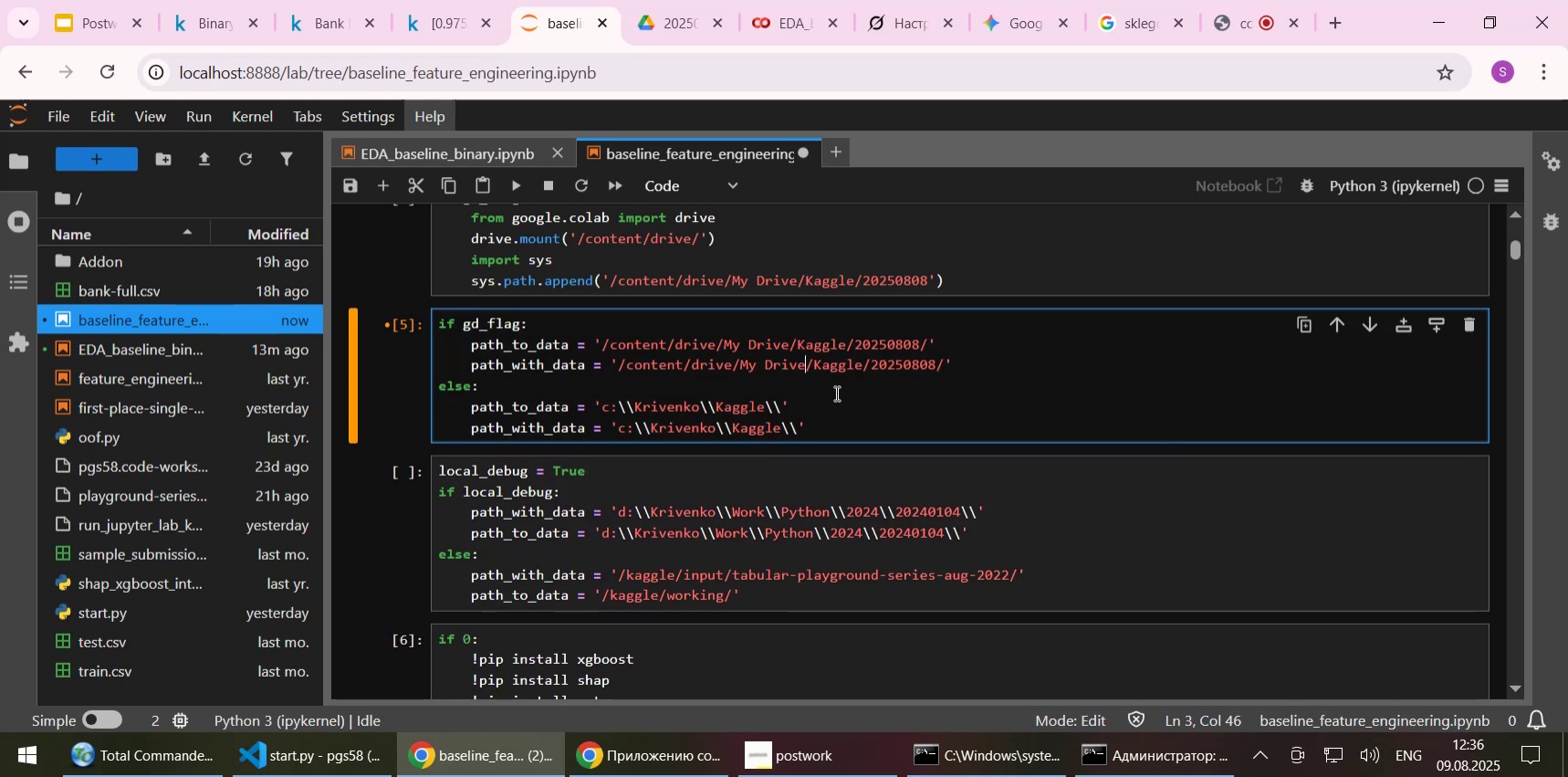 
key(End)
 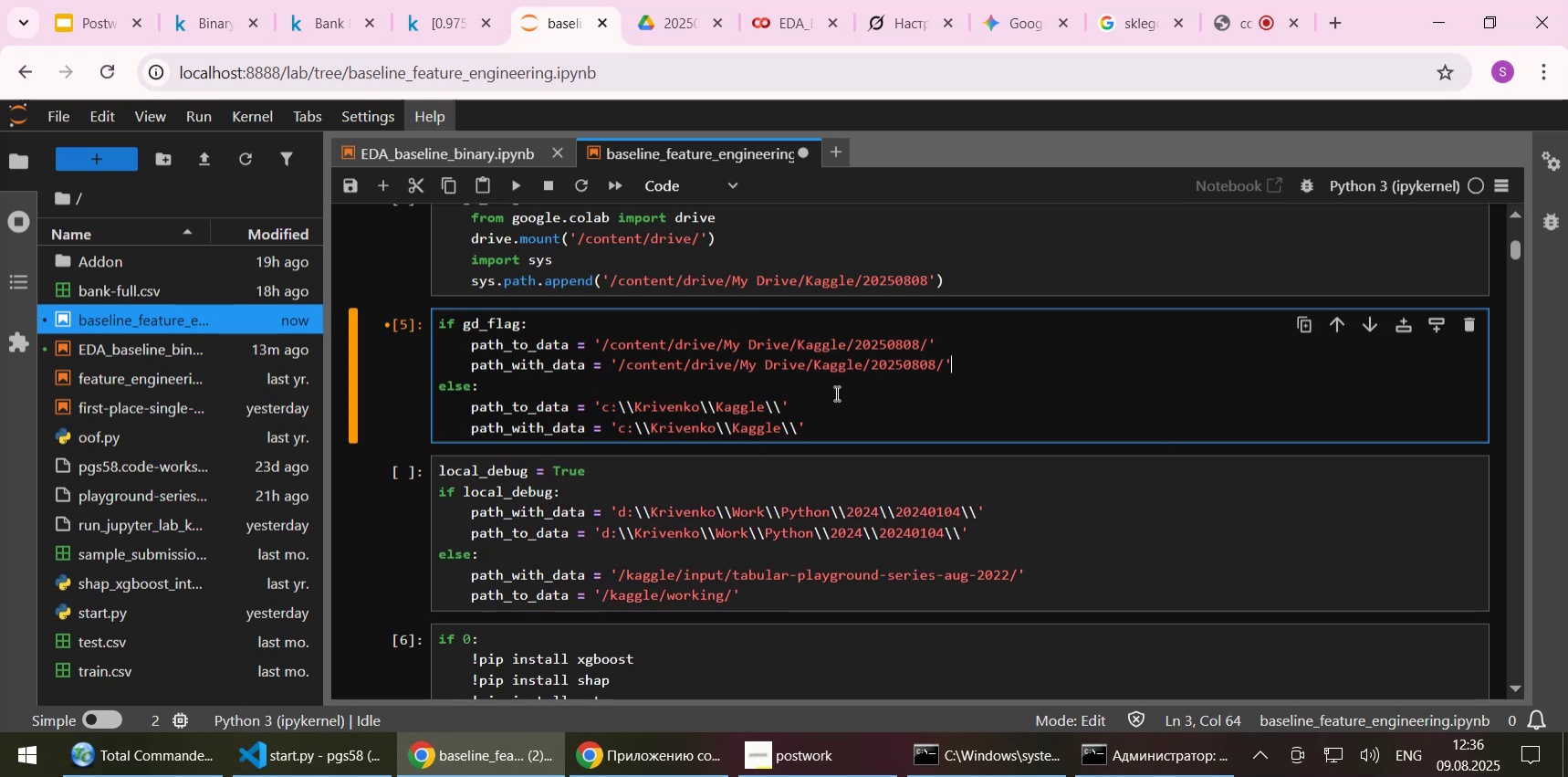 
key(Enter)
 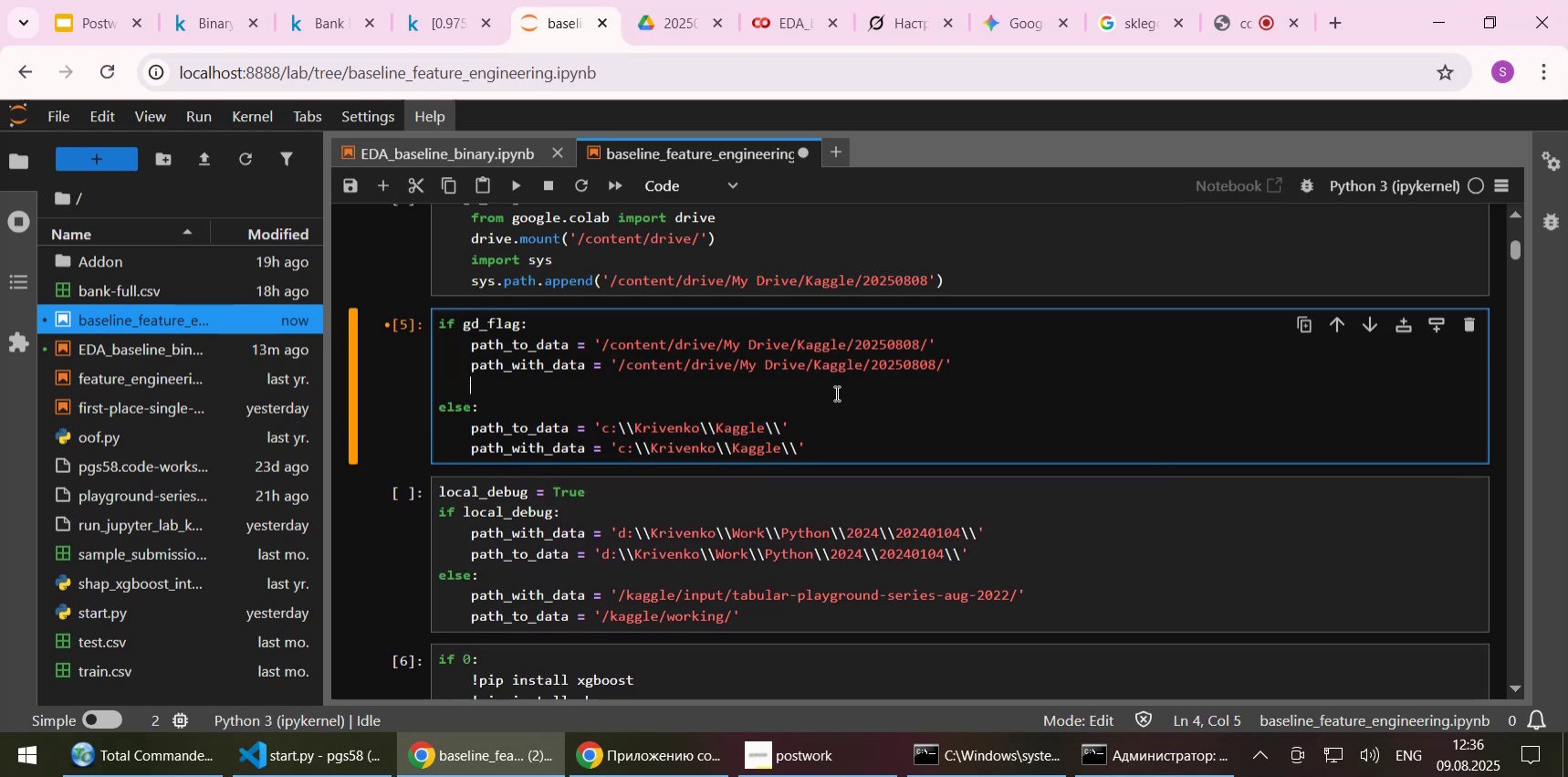 
key(ArrowUp)
 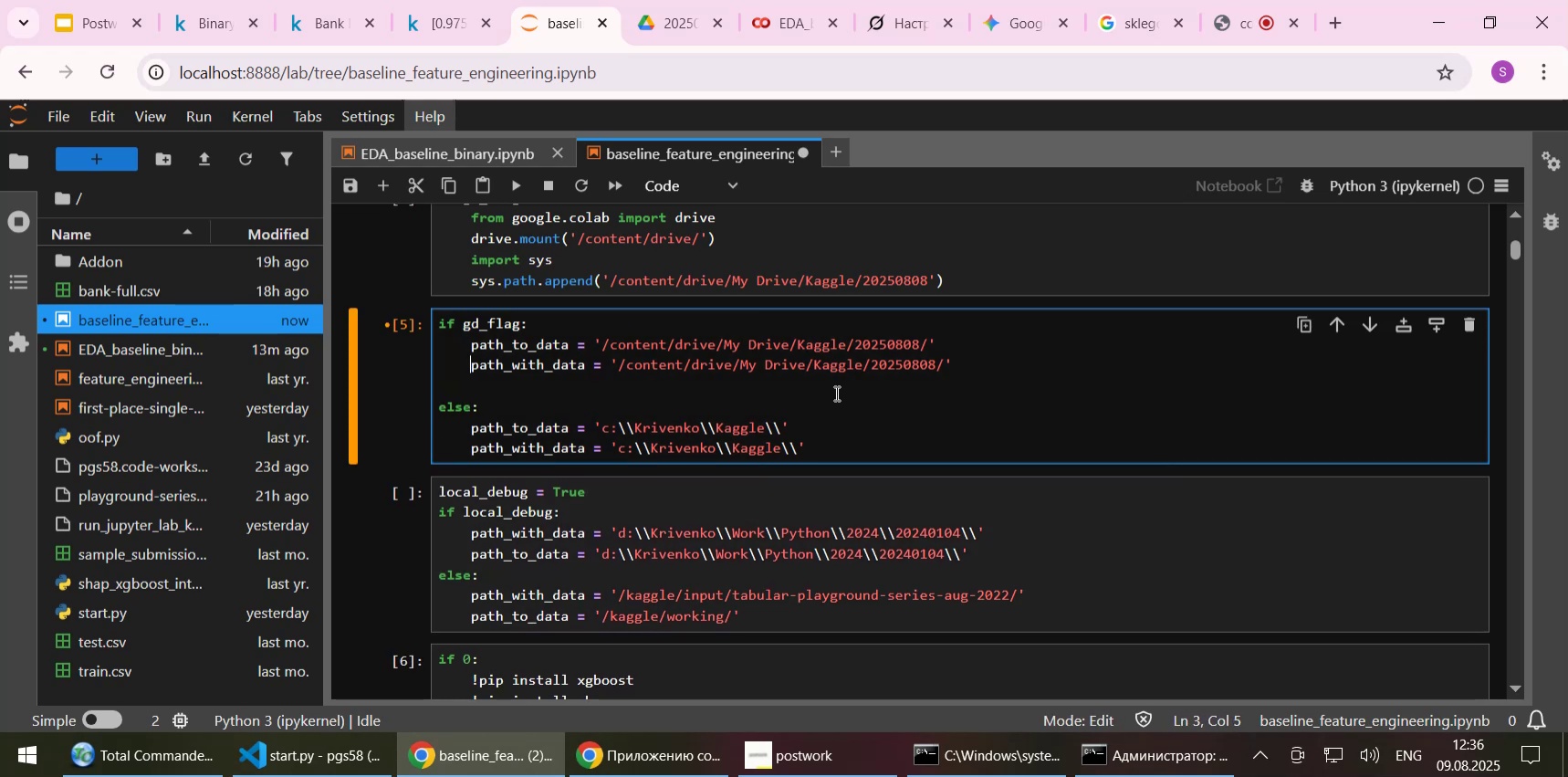 
key(ArrowUp)
 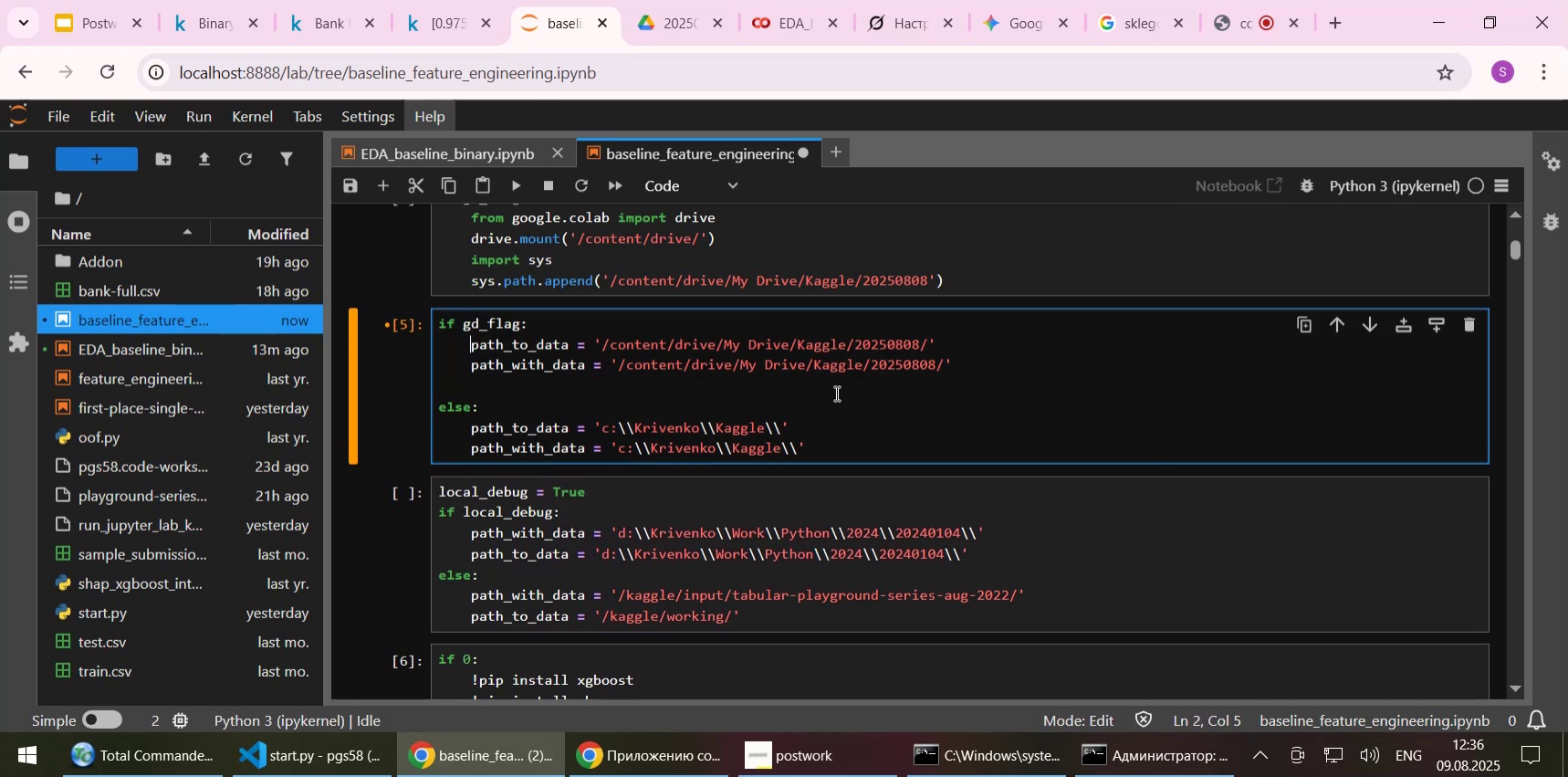 
key(Shift+ArrowDown)
 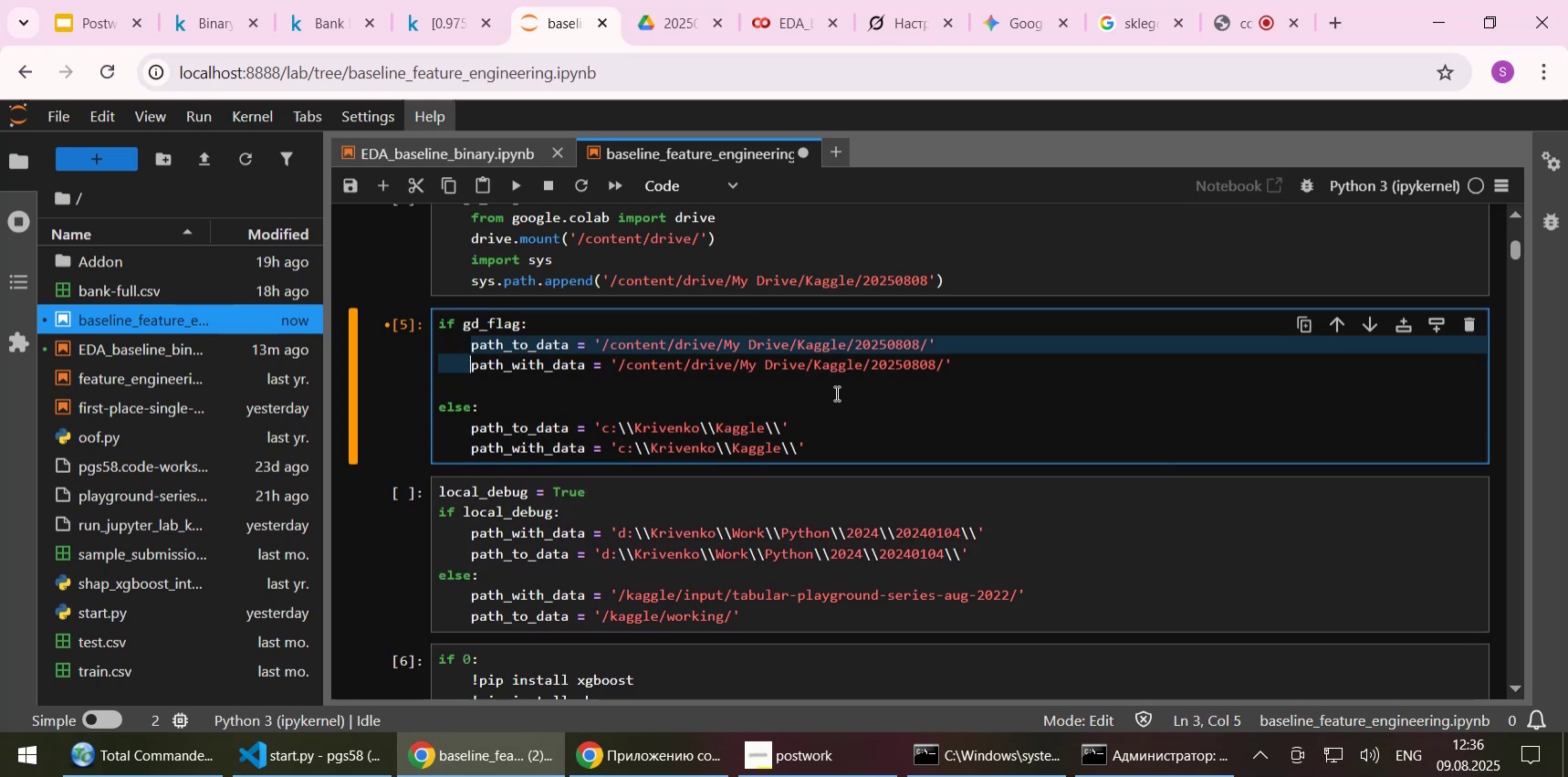 
key(Shift+End)
 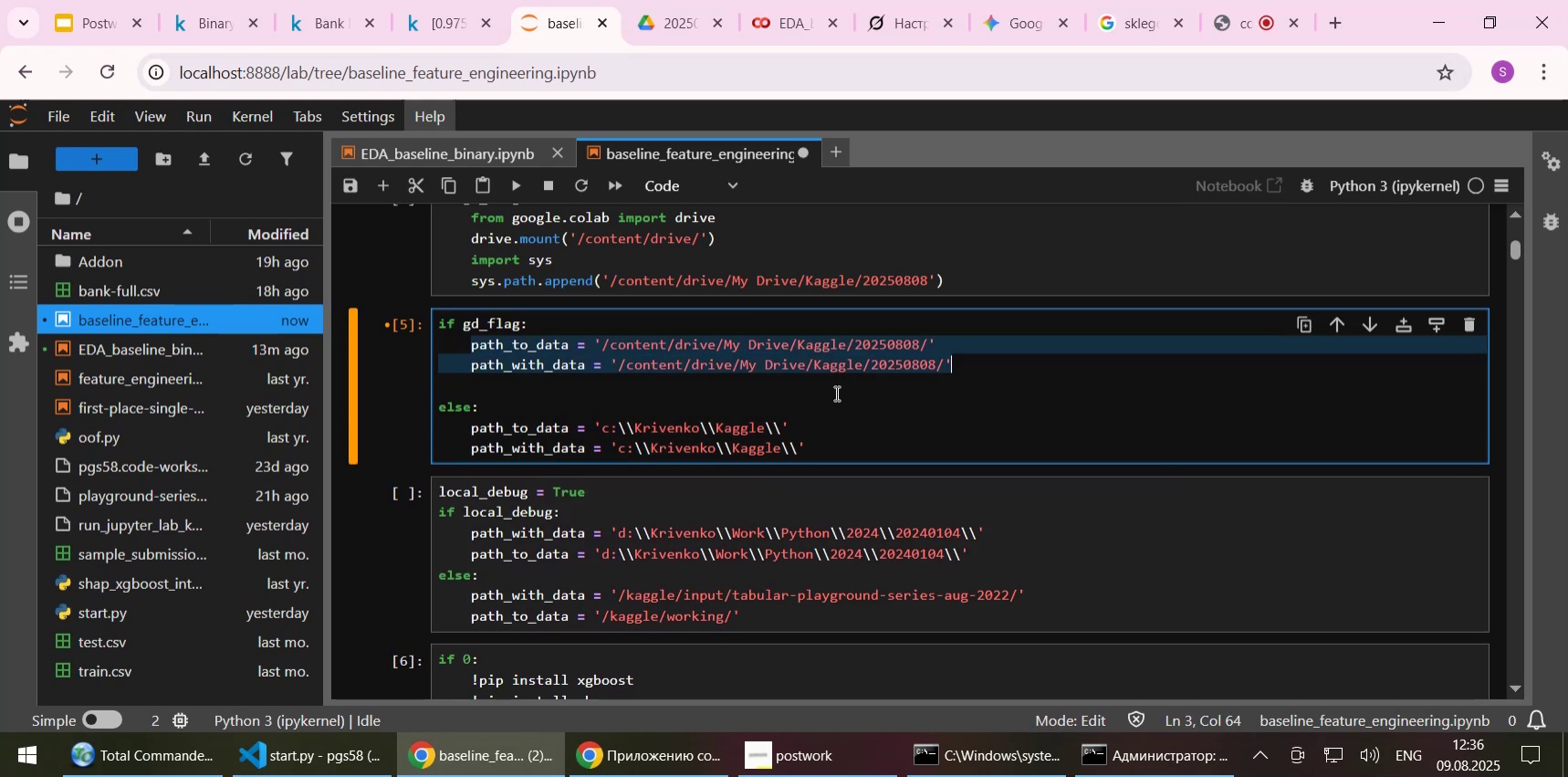 
key(Control+C)
 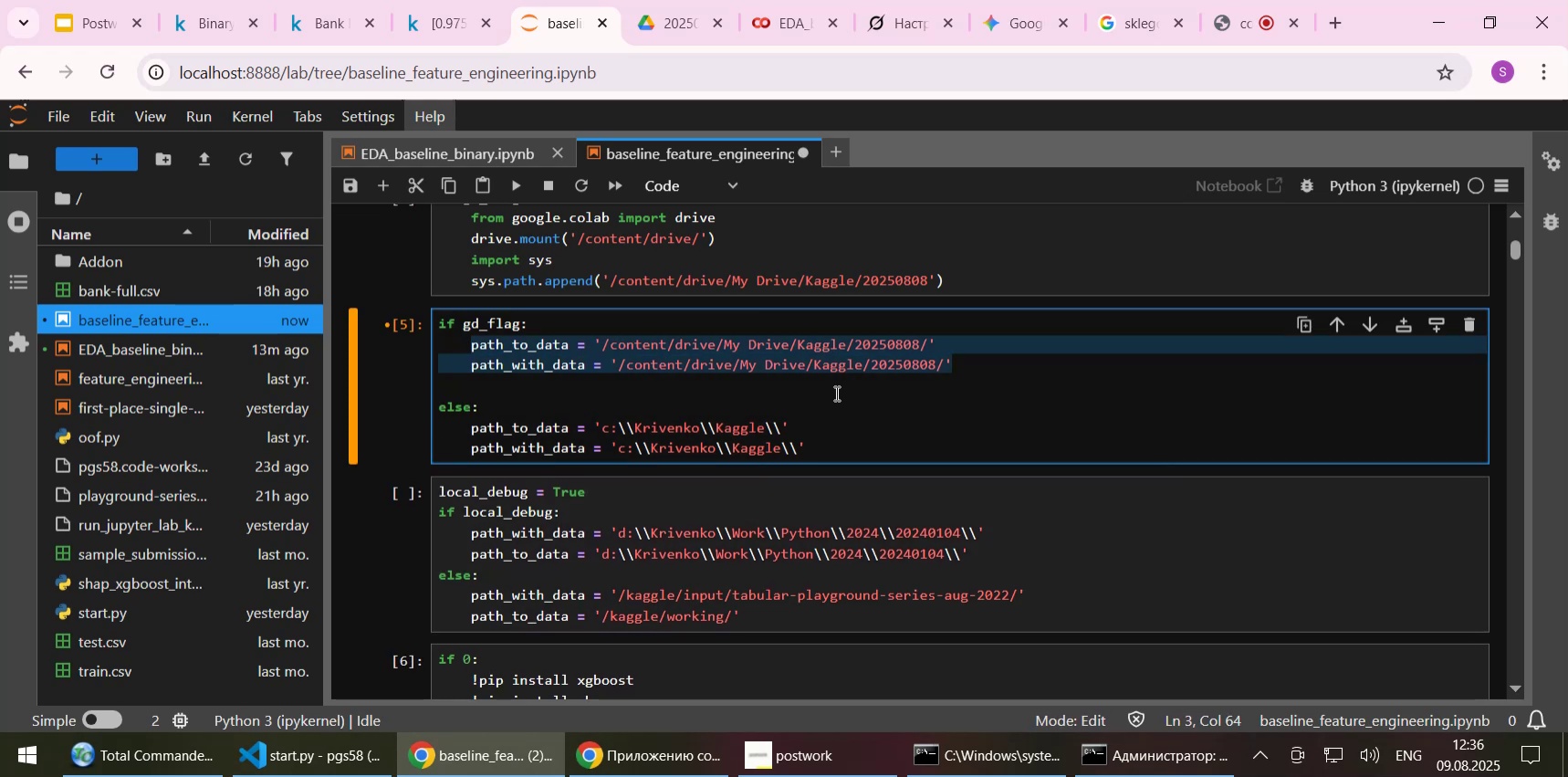 
key(End)
 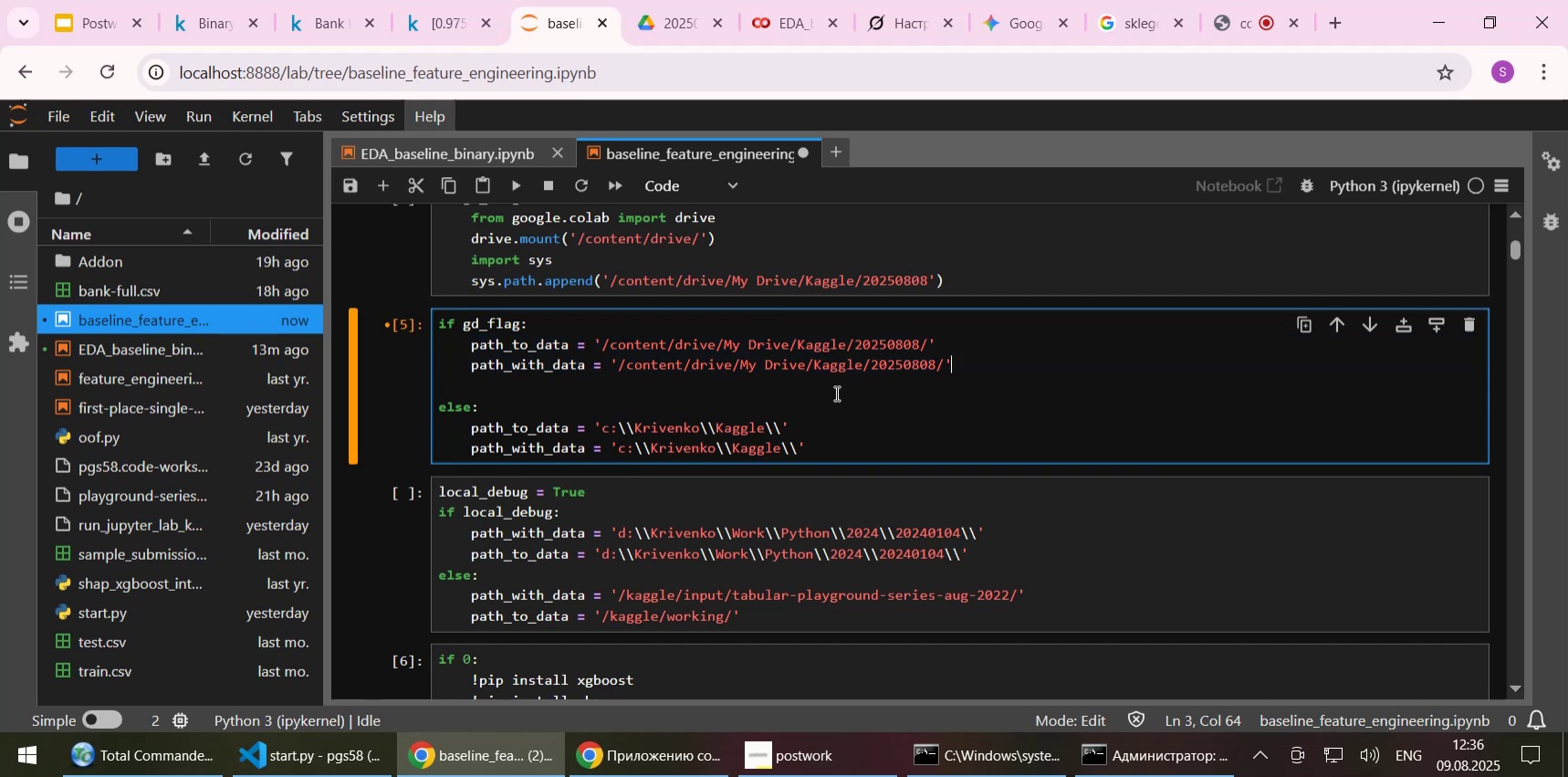 
key(Enter)
 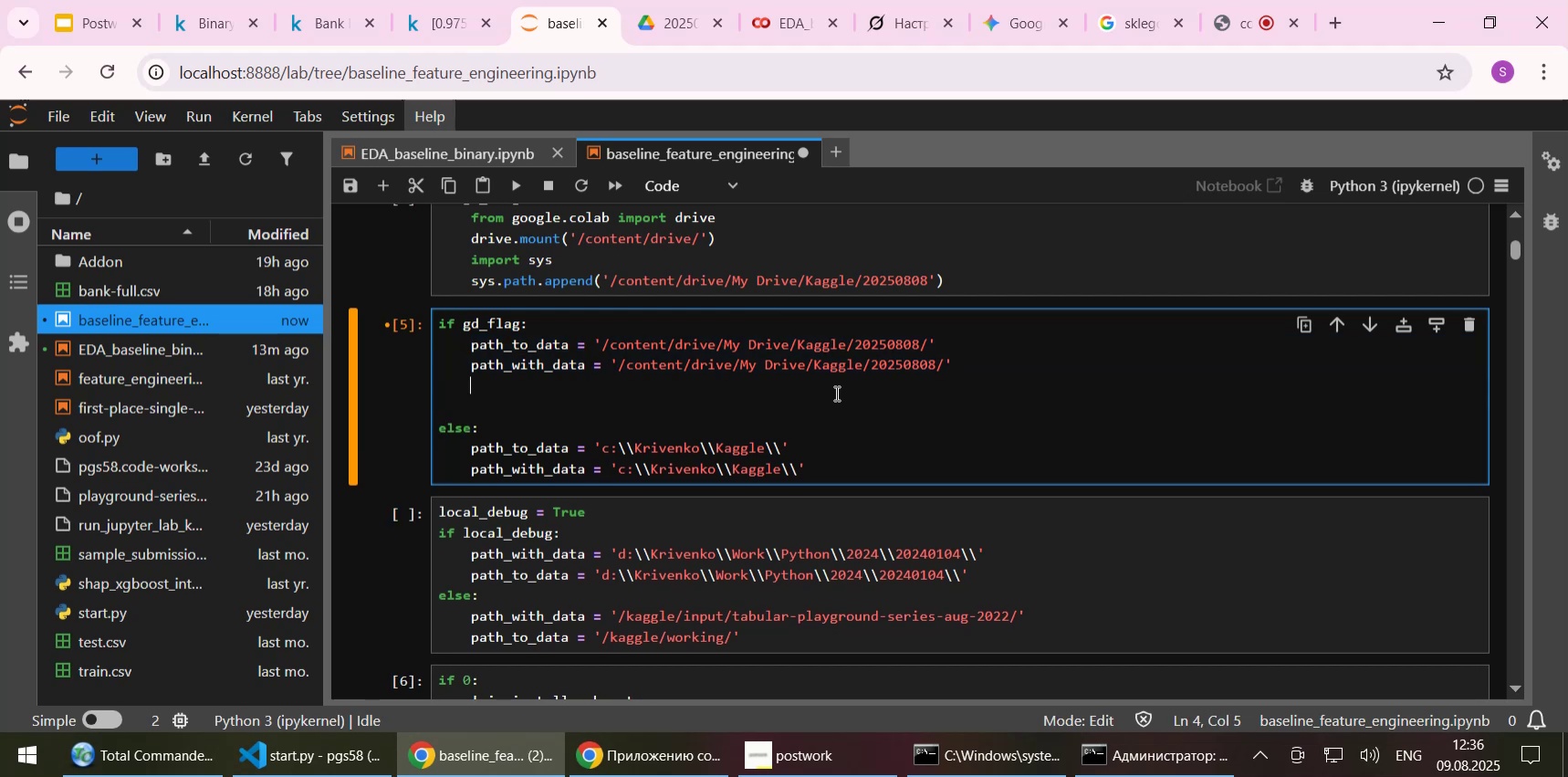 
key(Control+ControlLeft)
 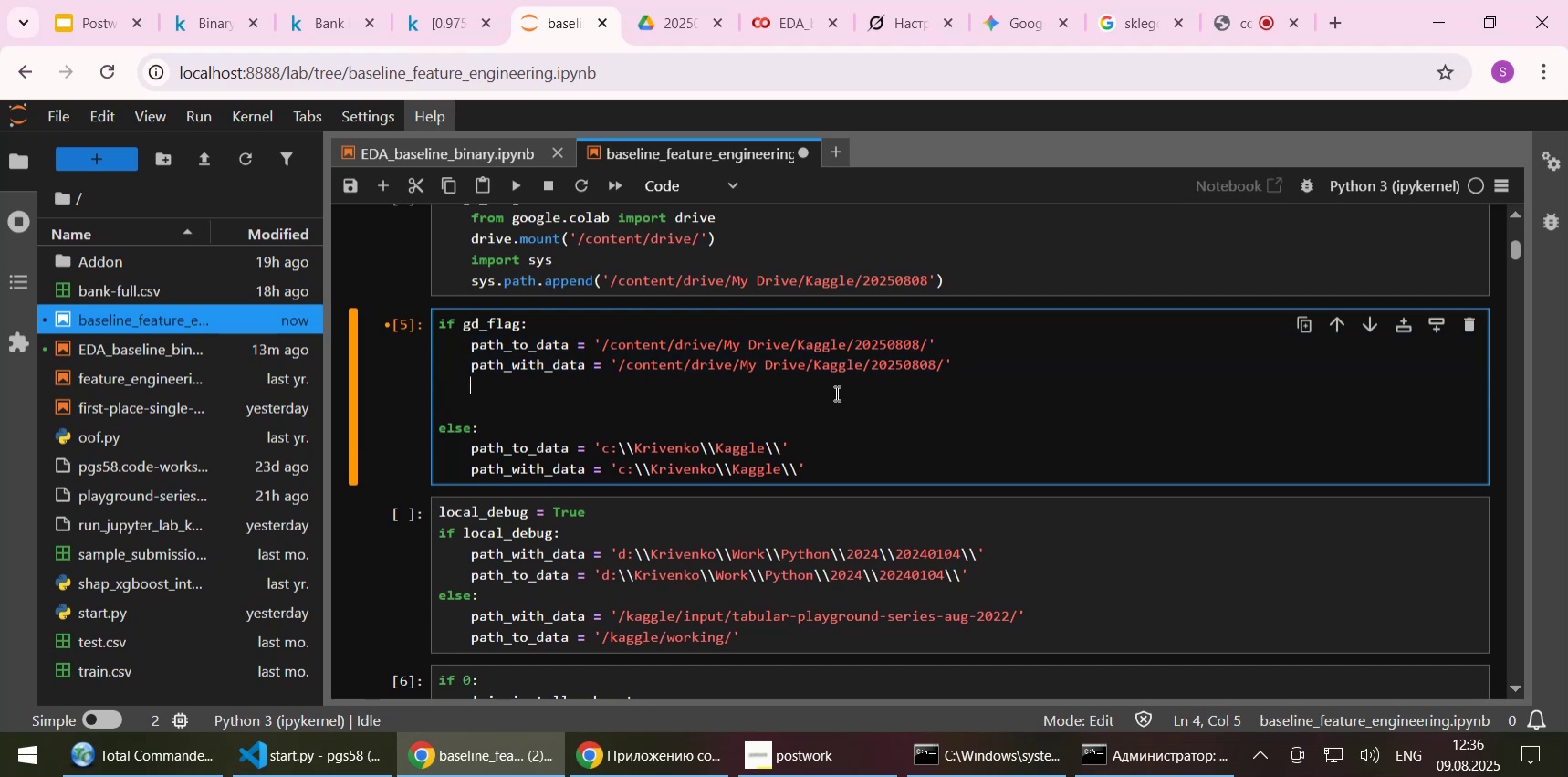 
key(Control+V)
 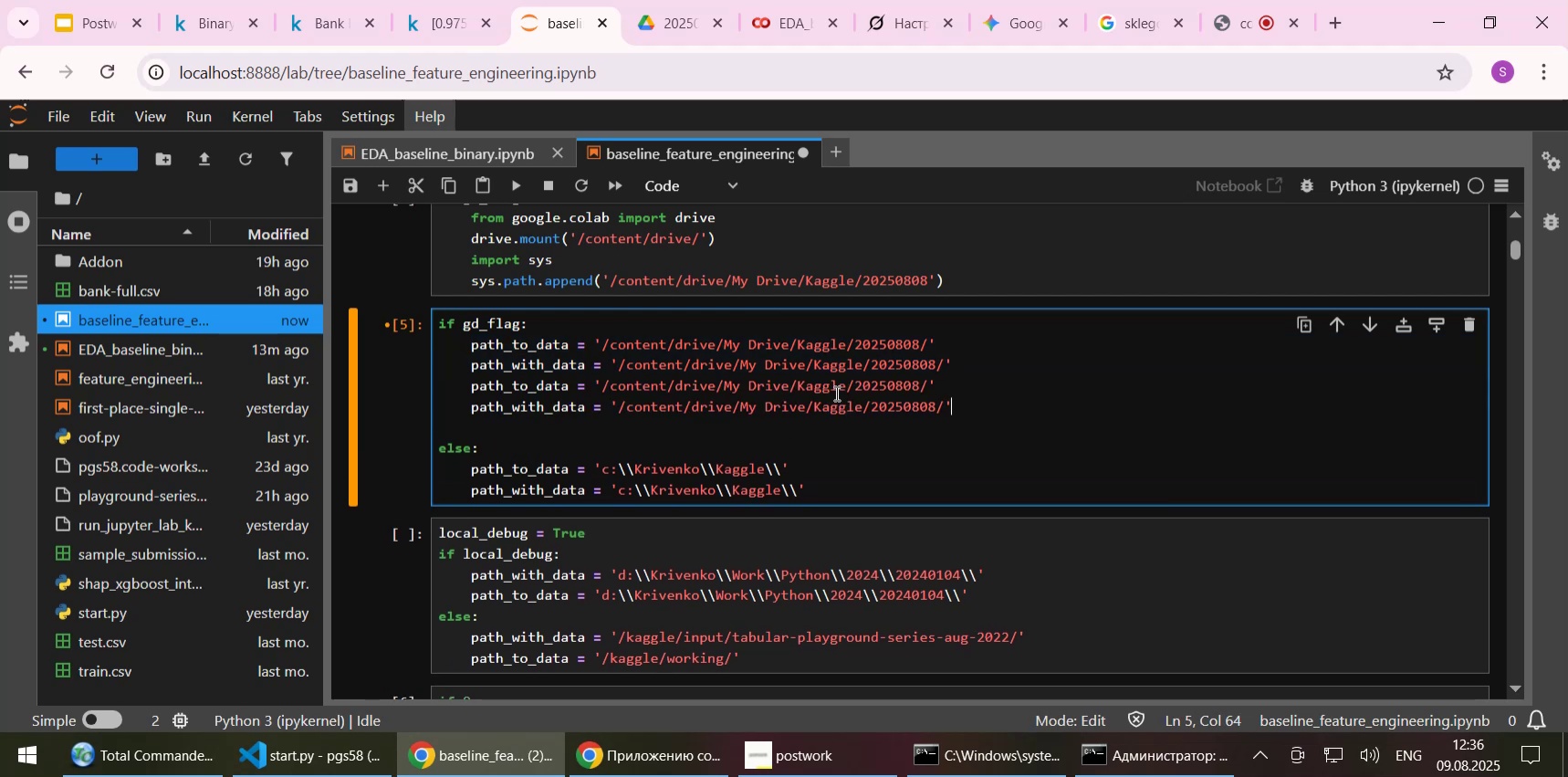 
key(Delete)
 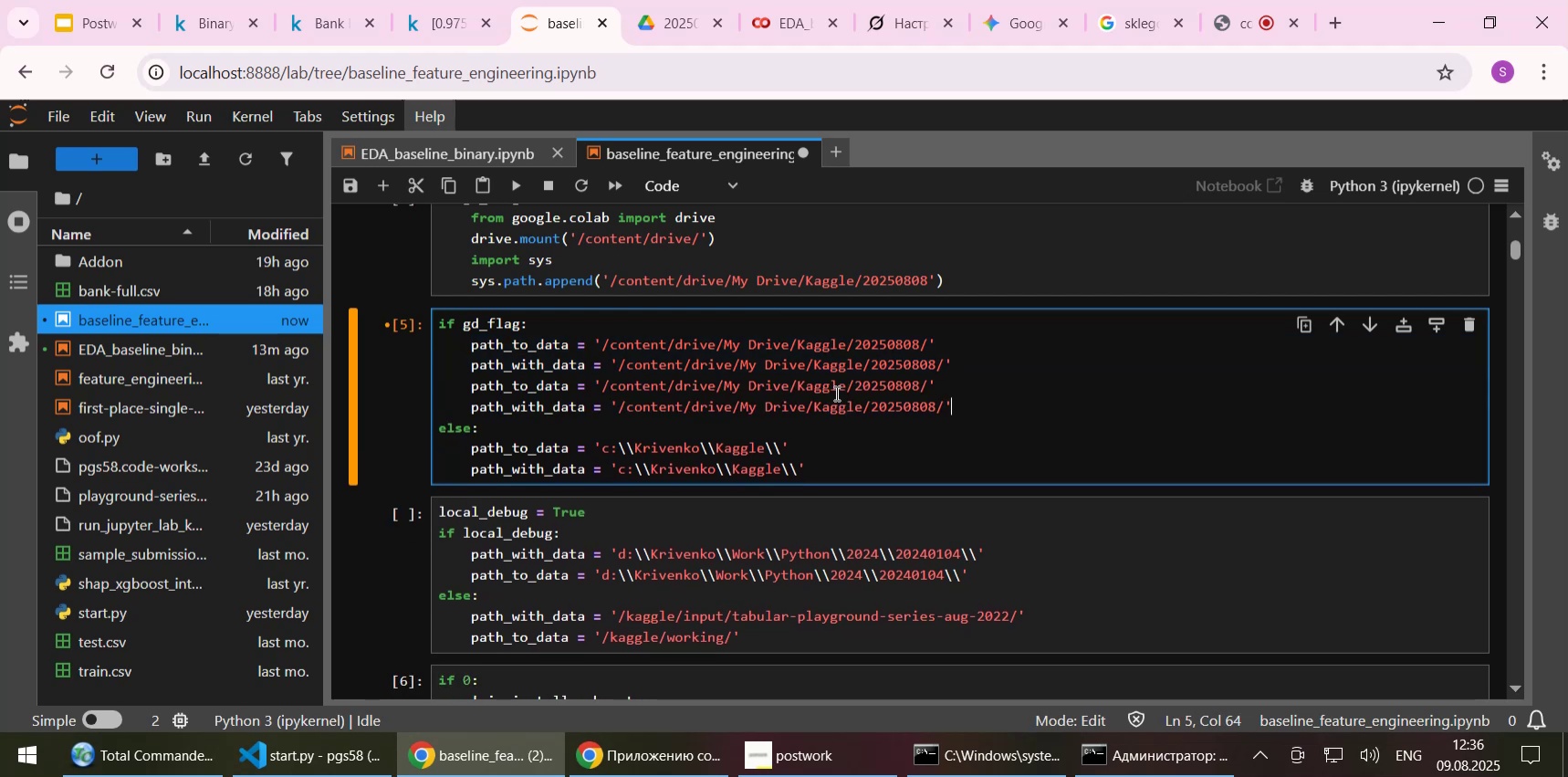 
key(Control+S)
 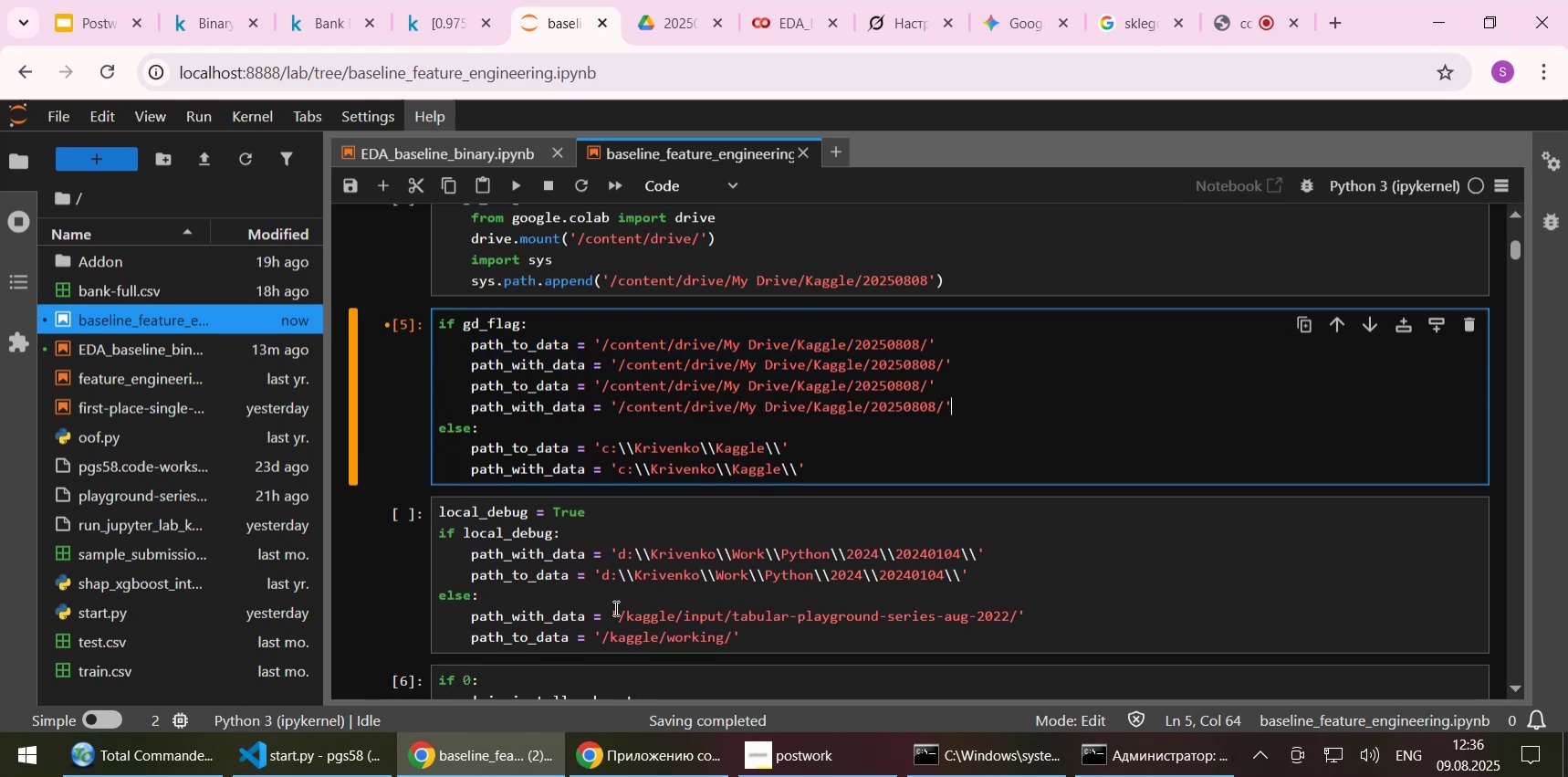 
left_click_drag(start_coordinate=[619, 613], to_coordinate=[1016, 613])
 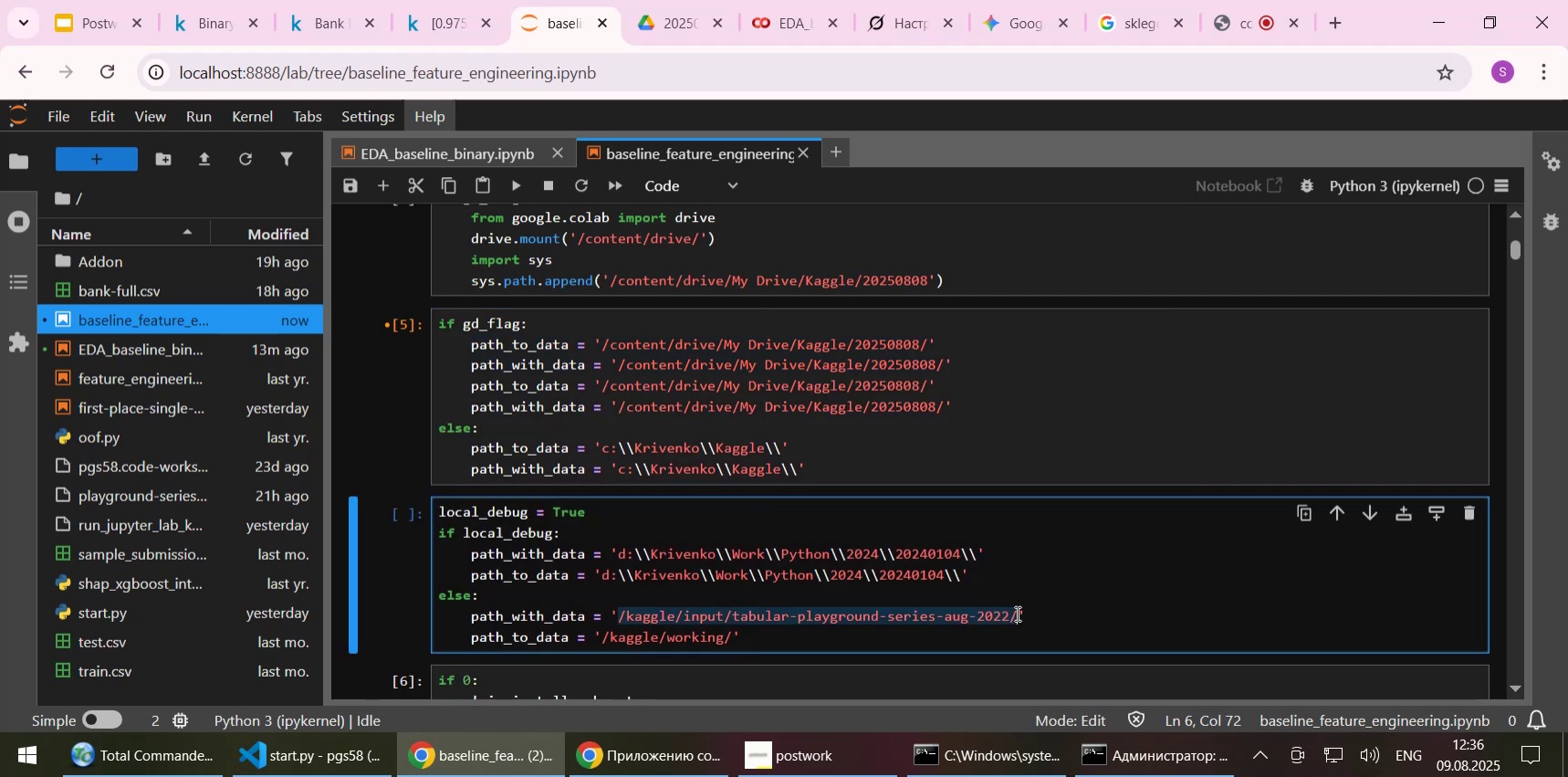 
key(Control+C)
 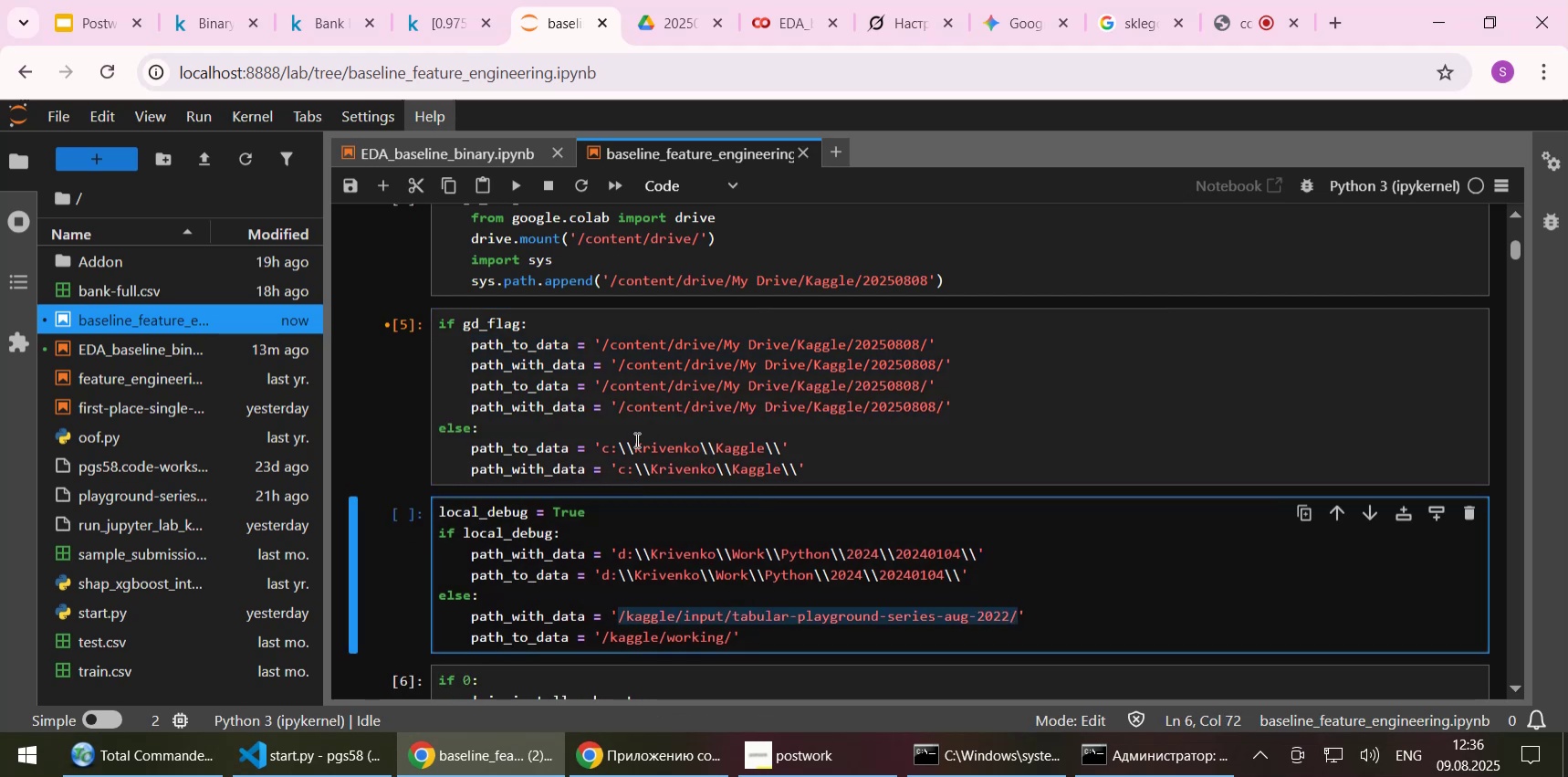 
left_click_drag(start_coordinate=[615, 405], to_coordinate=[941, 397])
 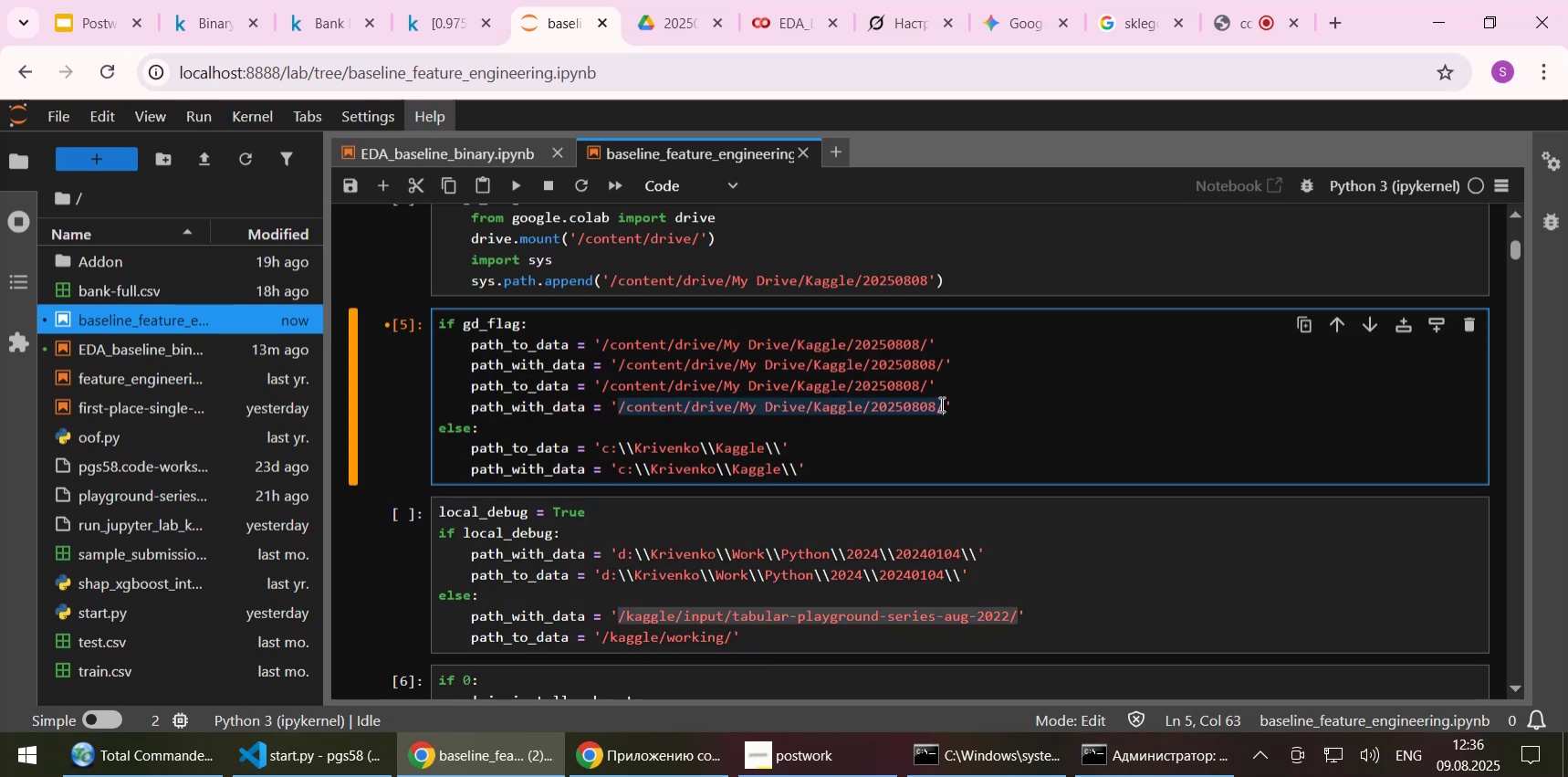 
key(Control+V)
 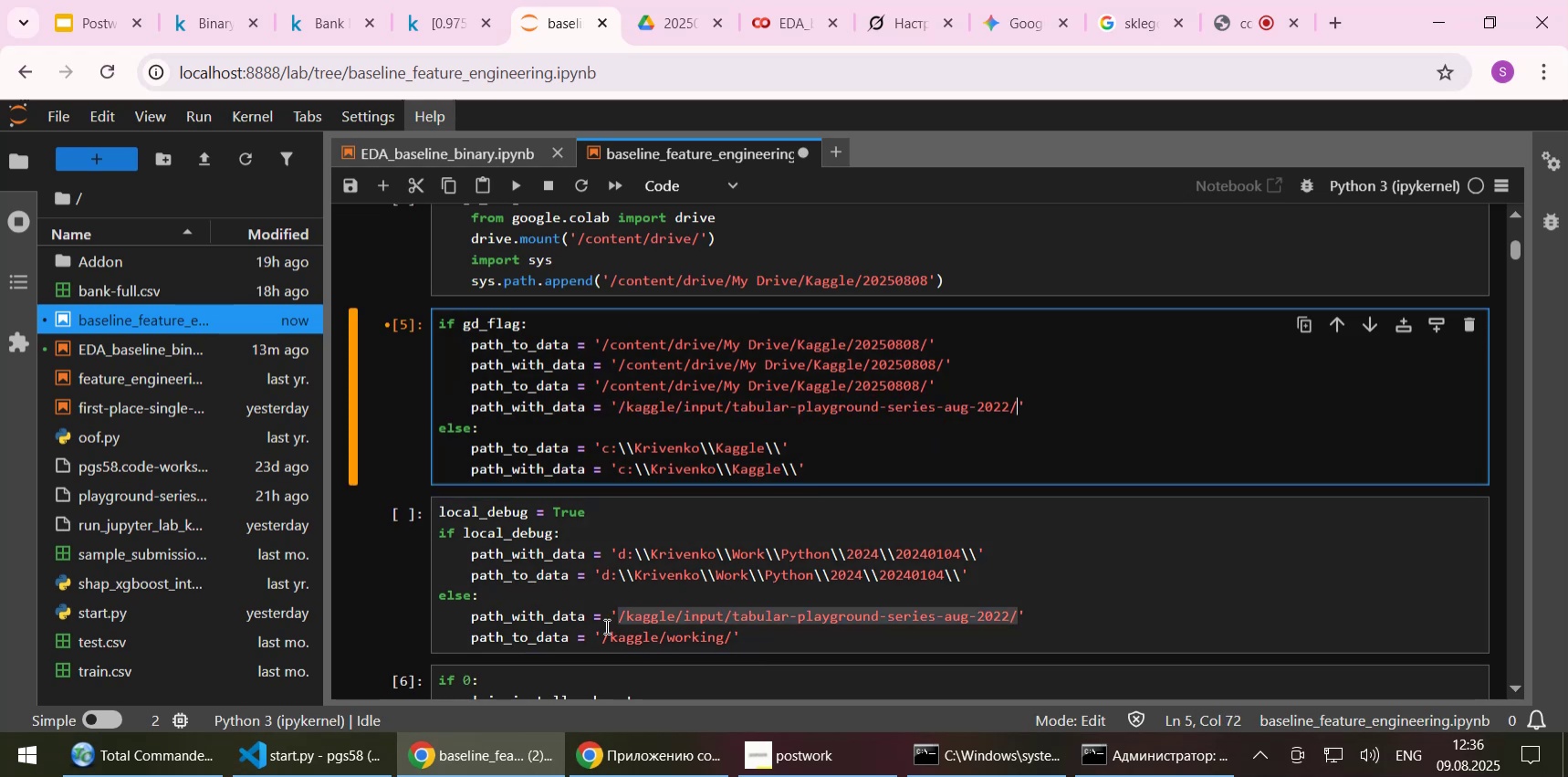 
left_click_drag(start_coordinate=[603, 634], to_coordinate=[733, 627])
 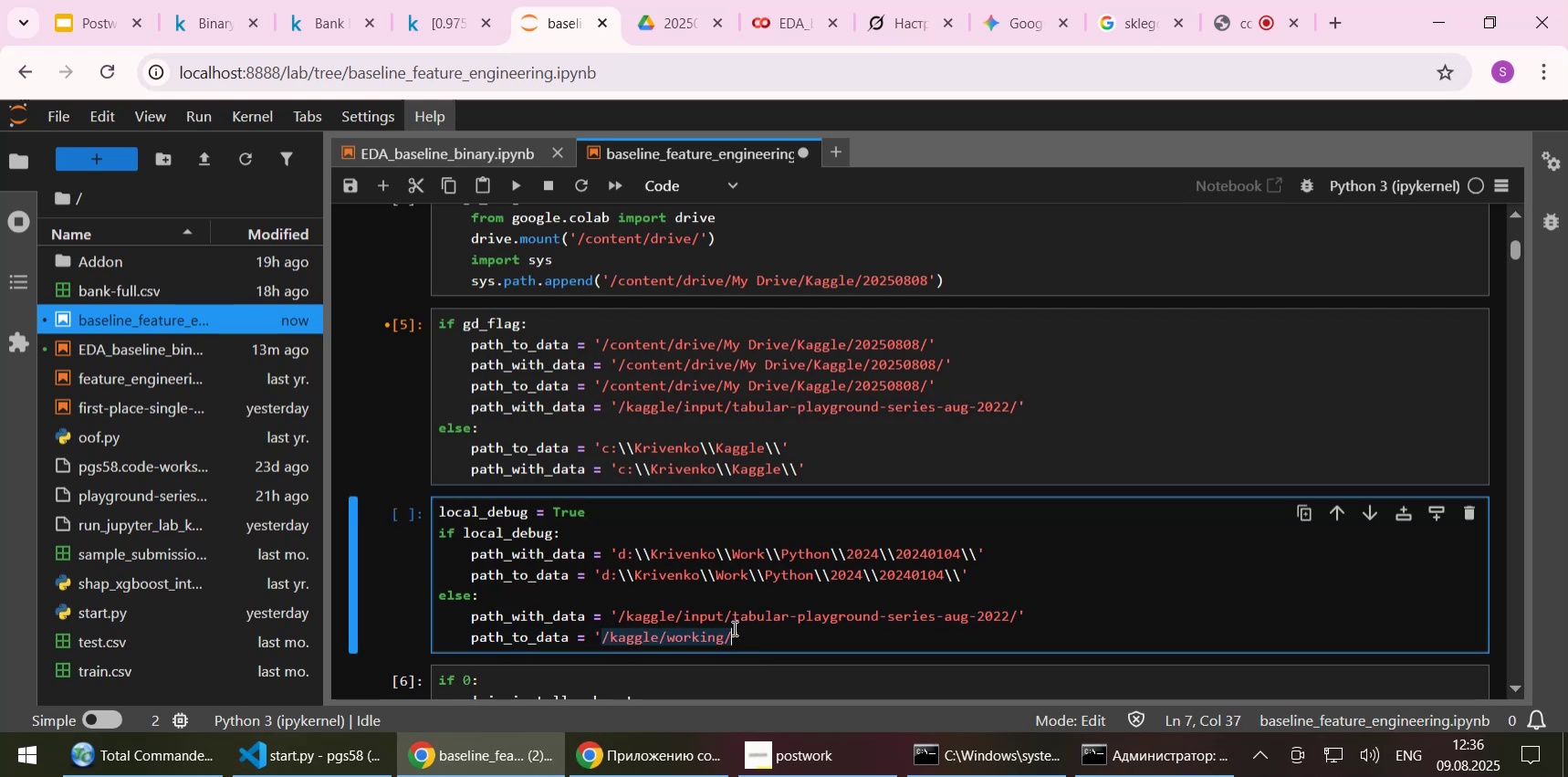 
key(Control+C)
 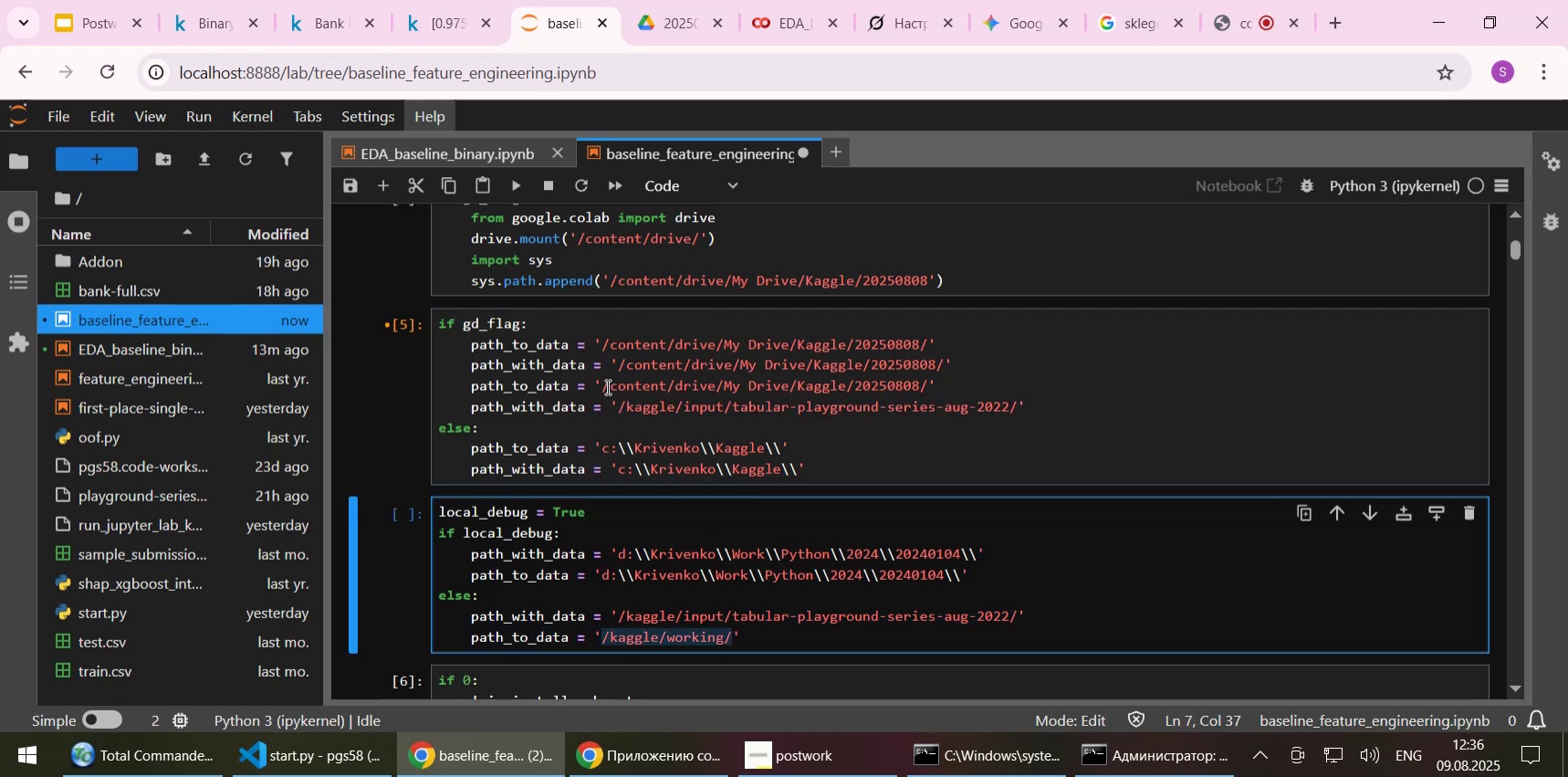 
left_click_drag(start_coordinate=[603, 384], to_coordinate=[932, 390])
 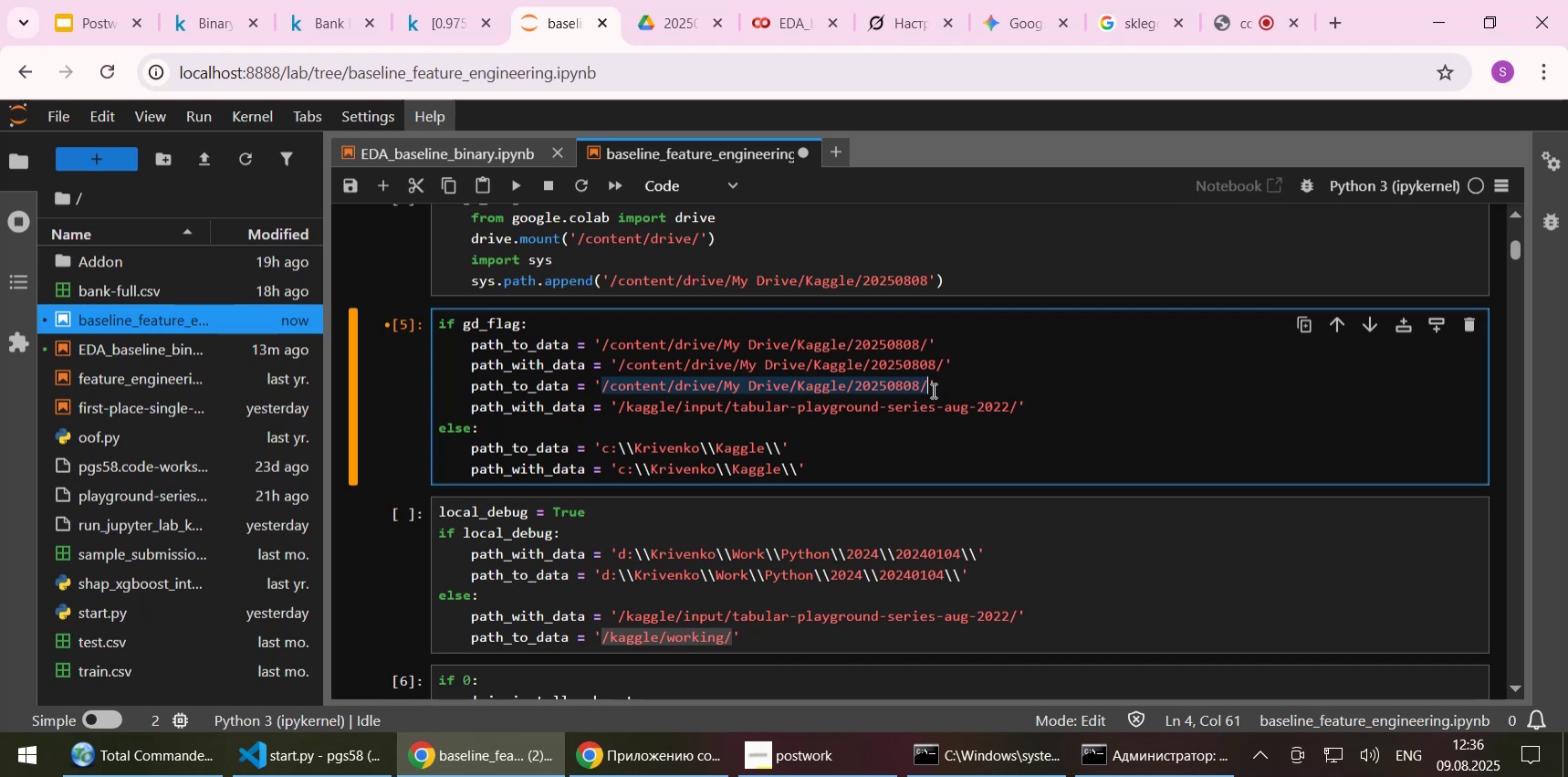 
key(Control+ControlLeft)
 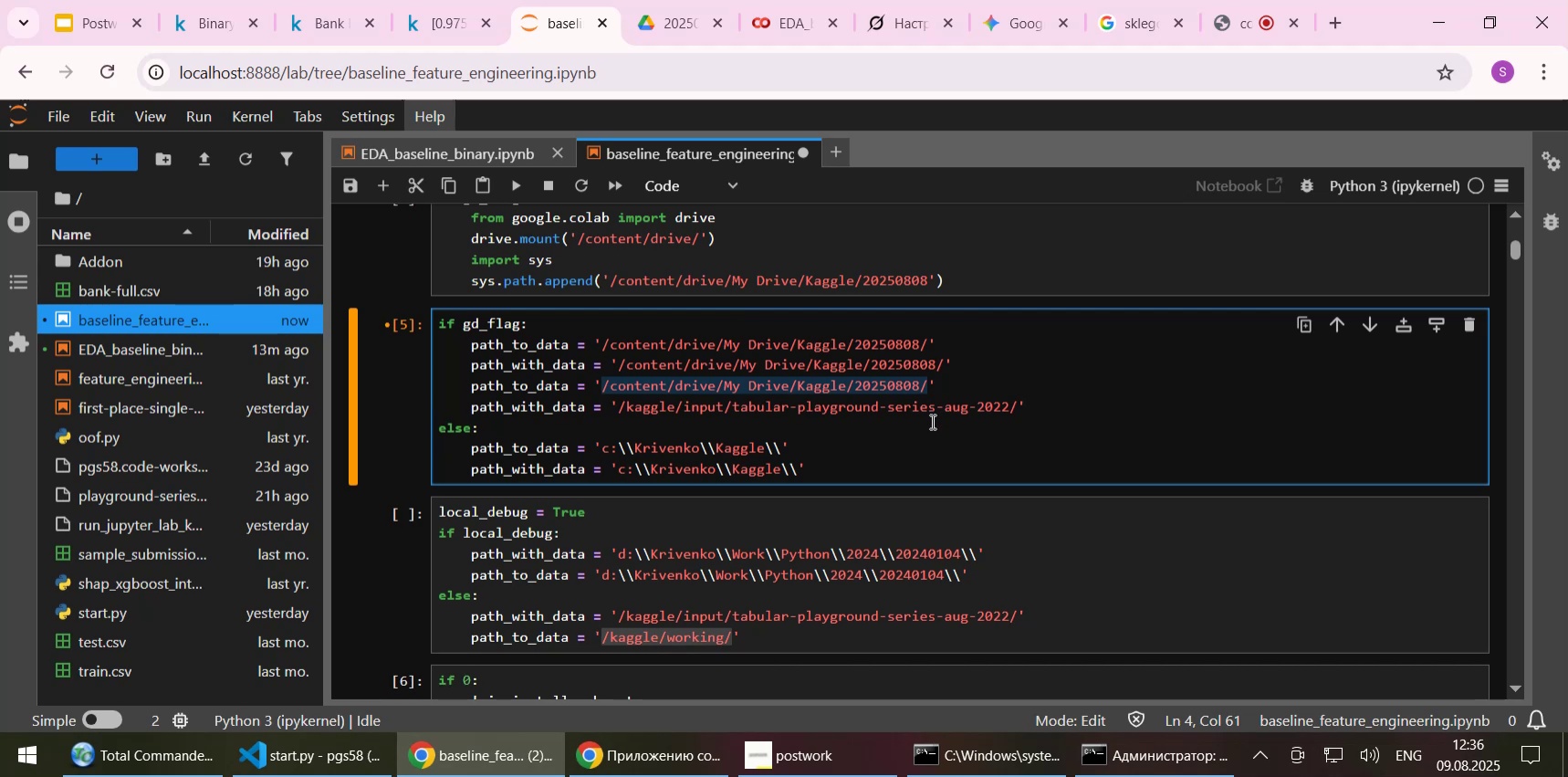 
key(Control+V)
 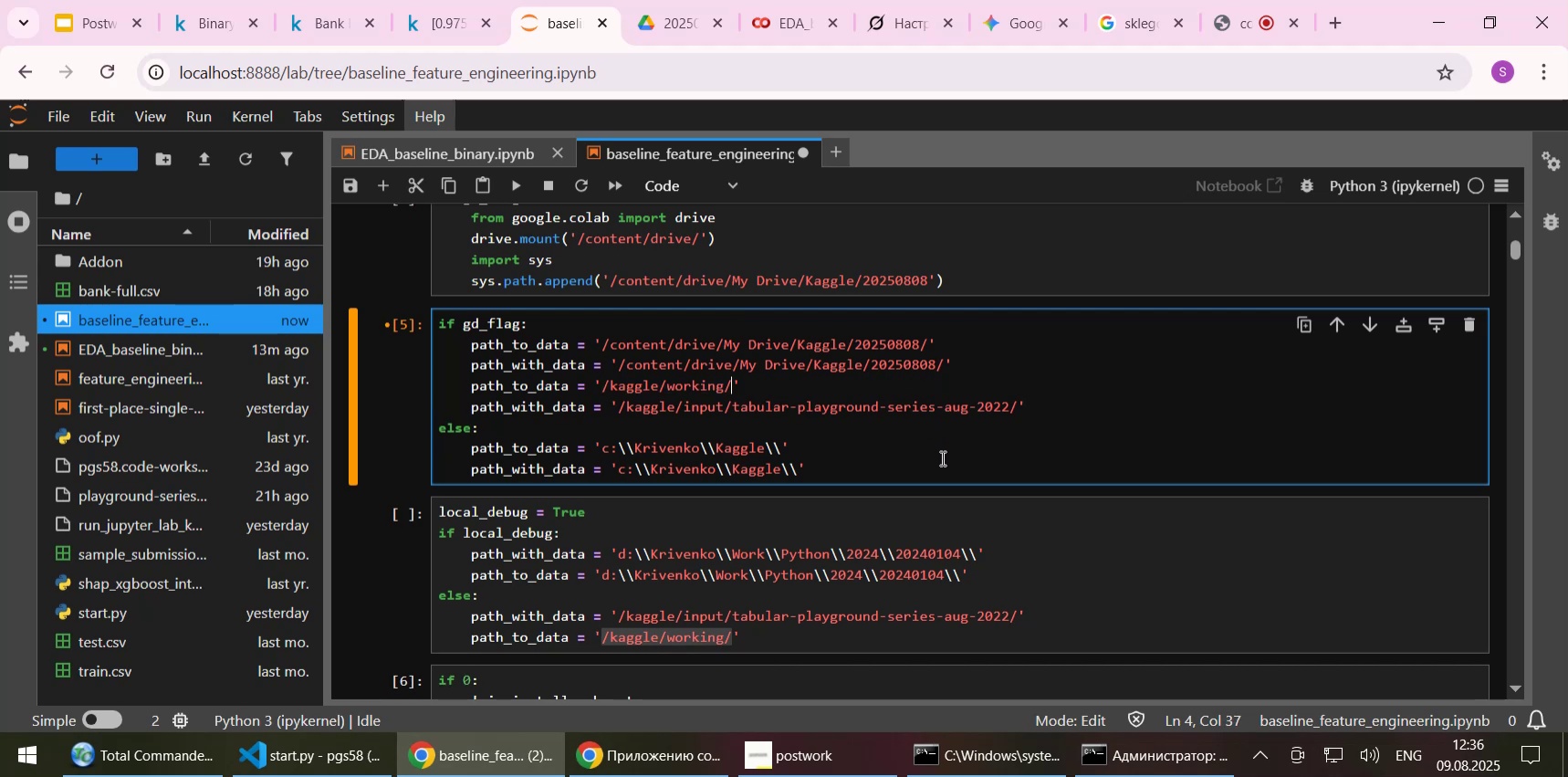 
key(Control+ControlLeft)
 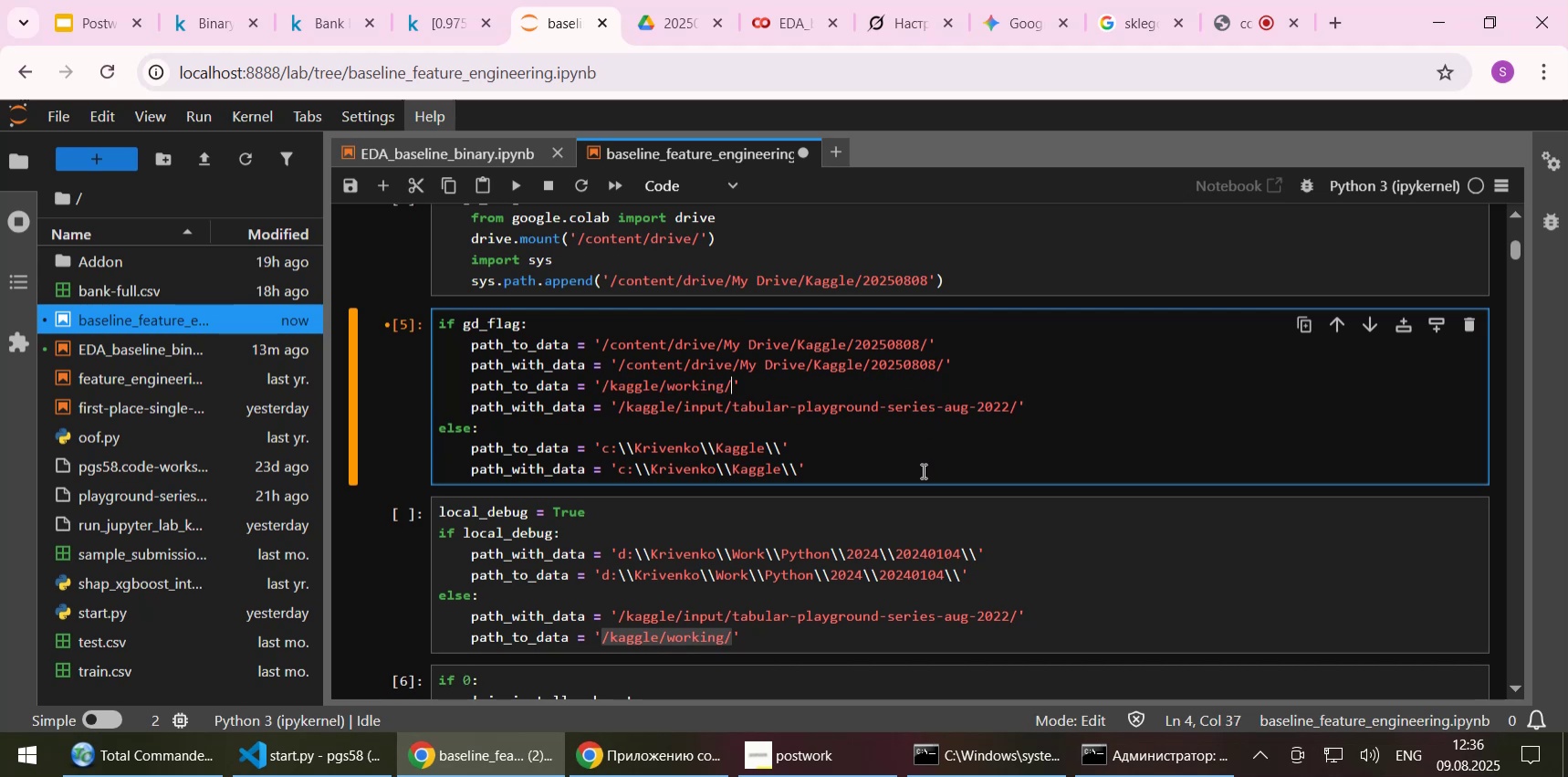 
key(Control+S)
 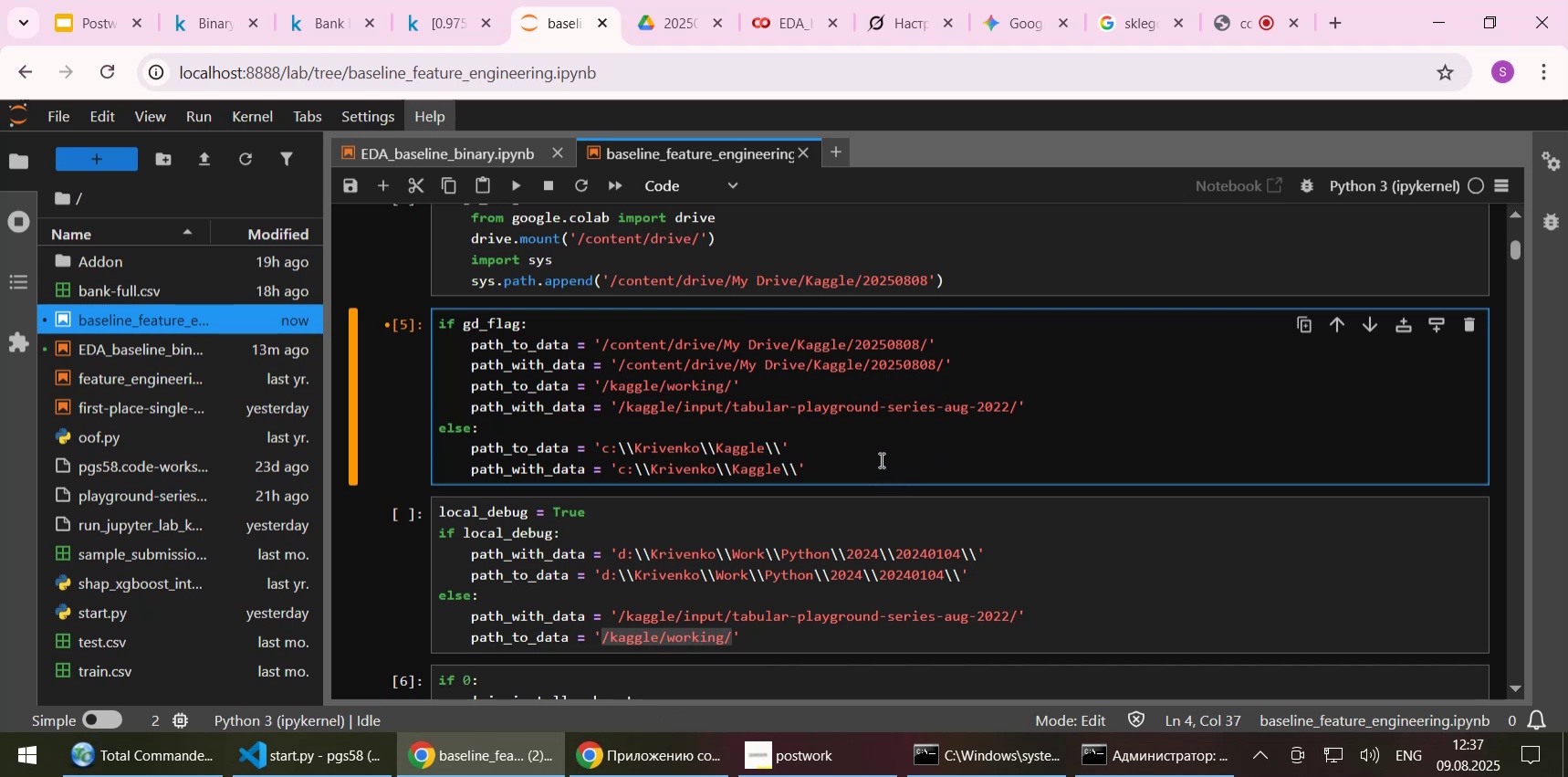 
wait(5.54)
 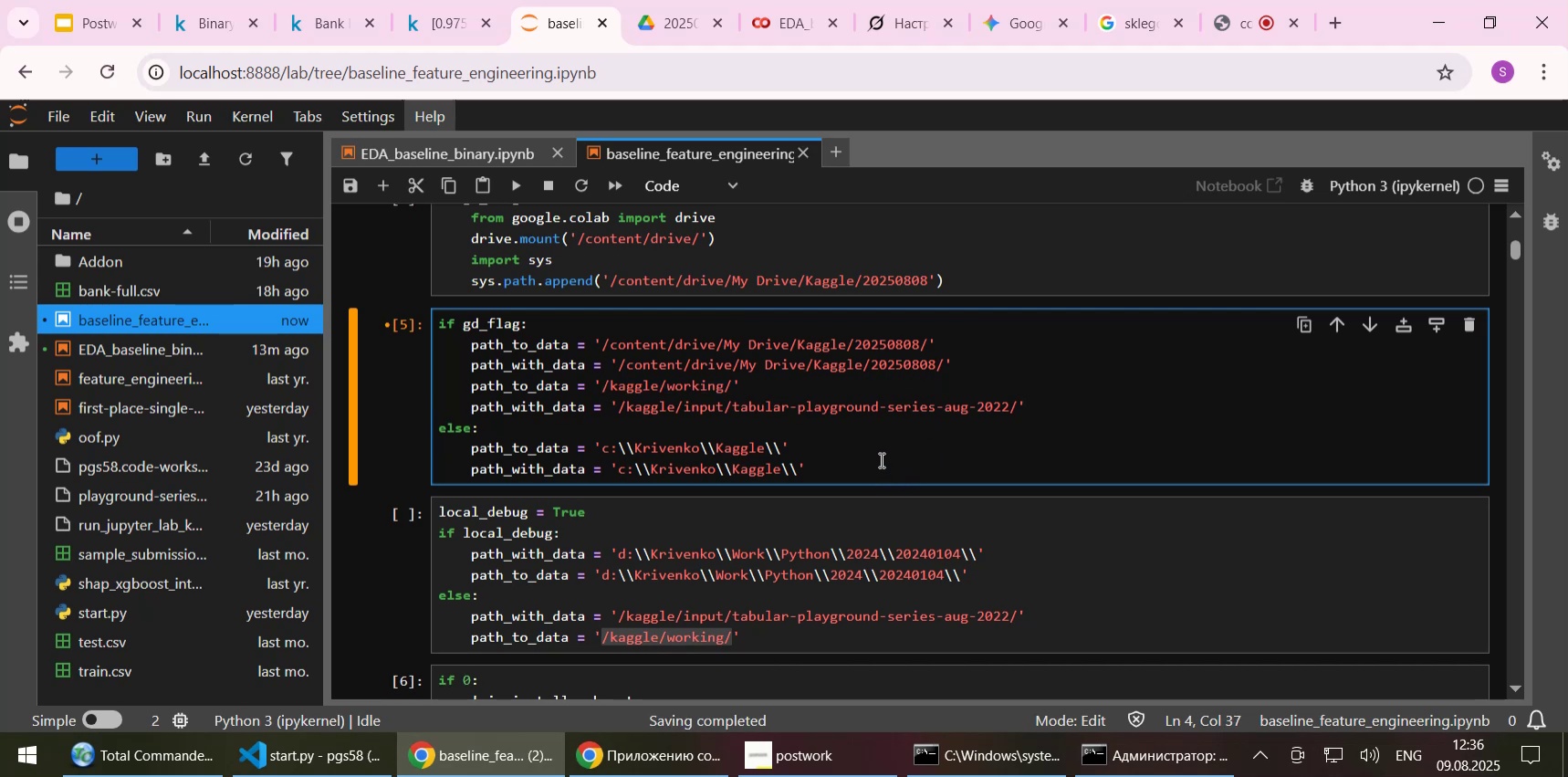 
left_click([754, 641])
 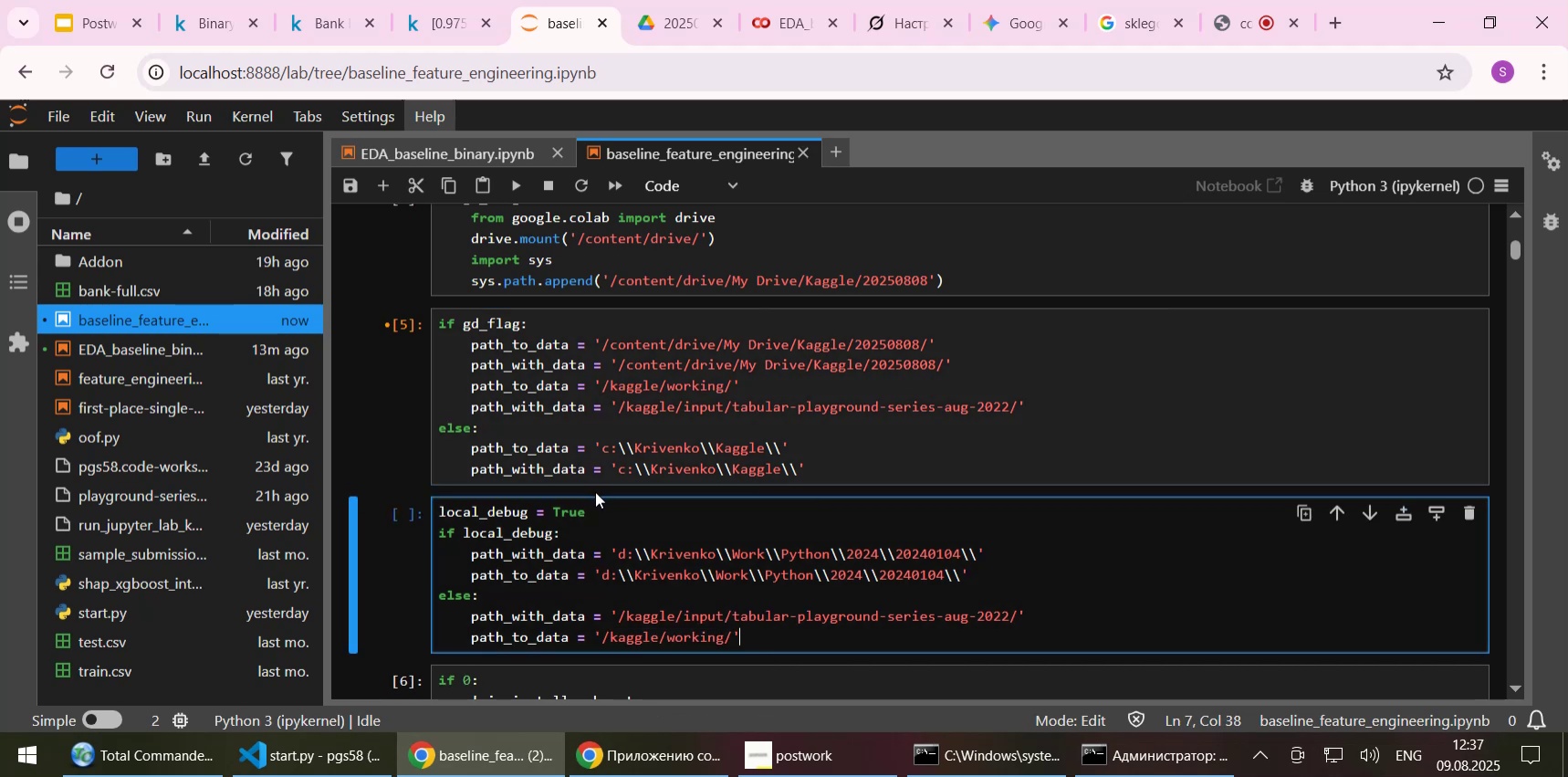 
scroll: coordinate [644, 507], scroll_direction: down, amount: 5.0
 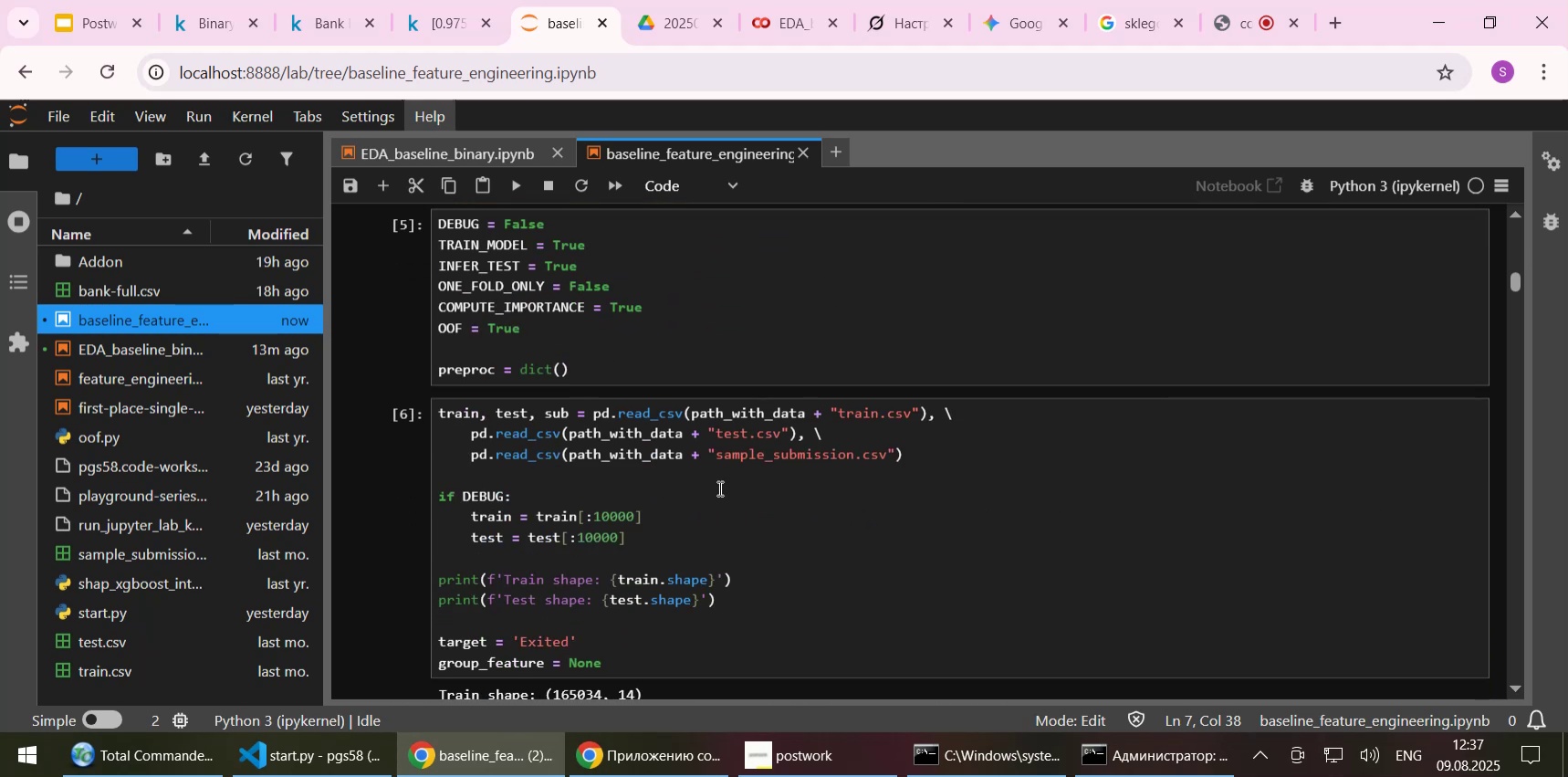 
scroll: coordinate [718, 488], scroll_direction: up, amount: 19.0
 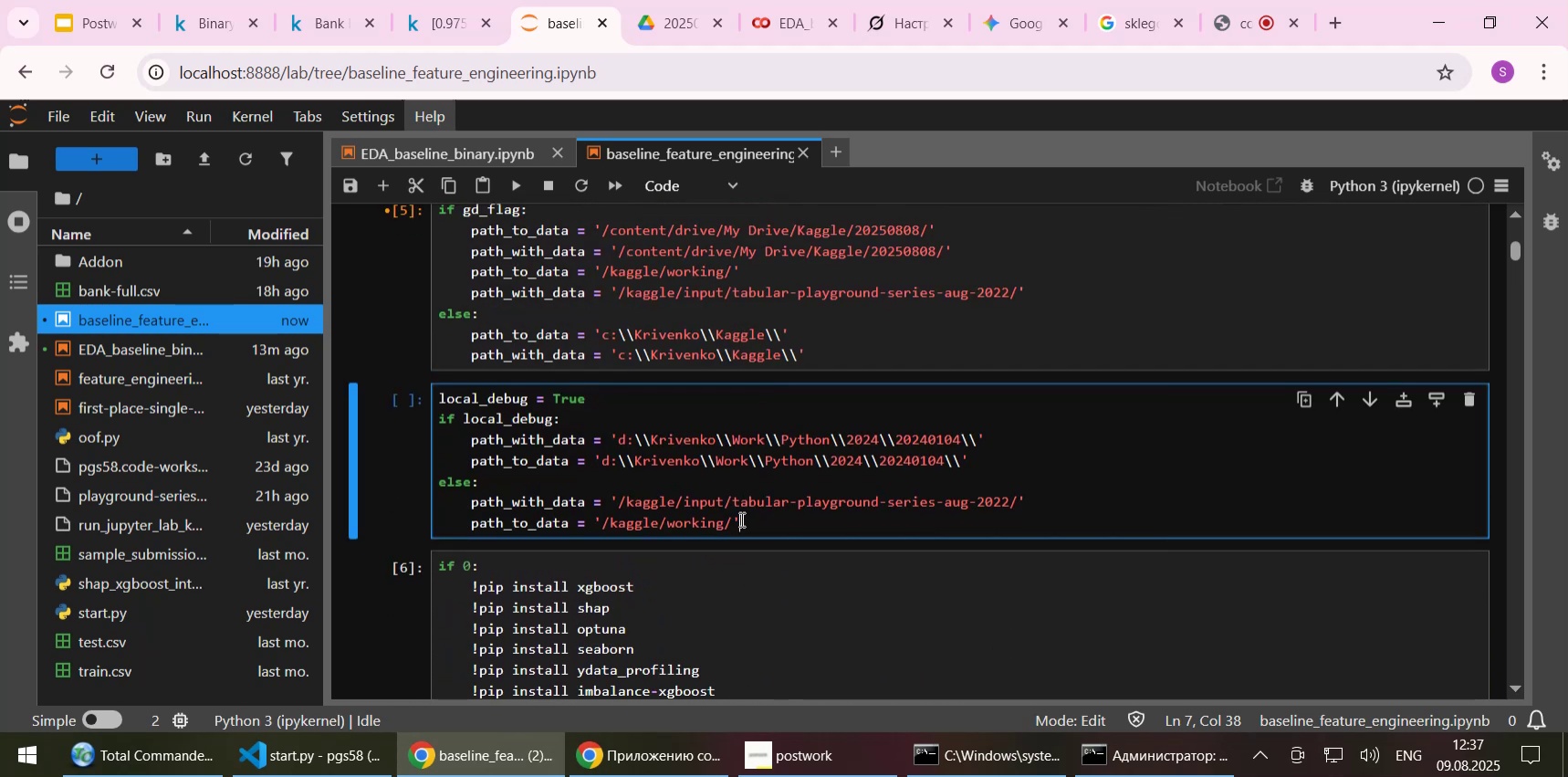 
left_click_drag(start_coordinate=[760, 519], to_coordinate=[386, 401])
 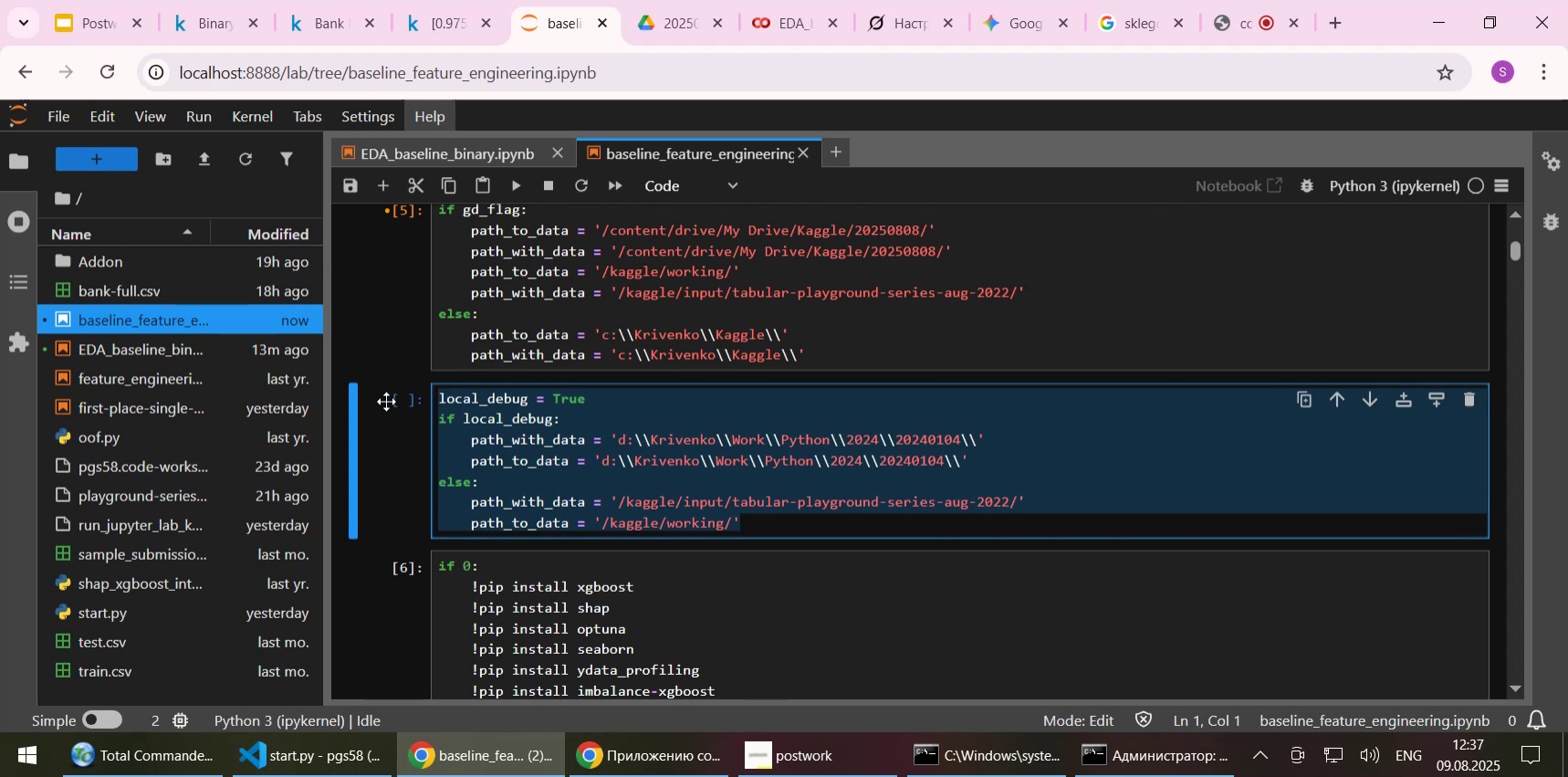 
key(Delete)
 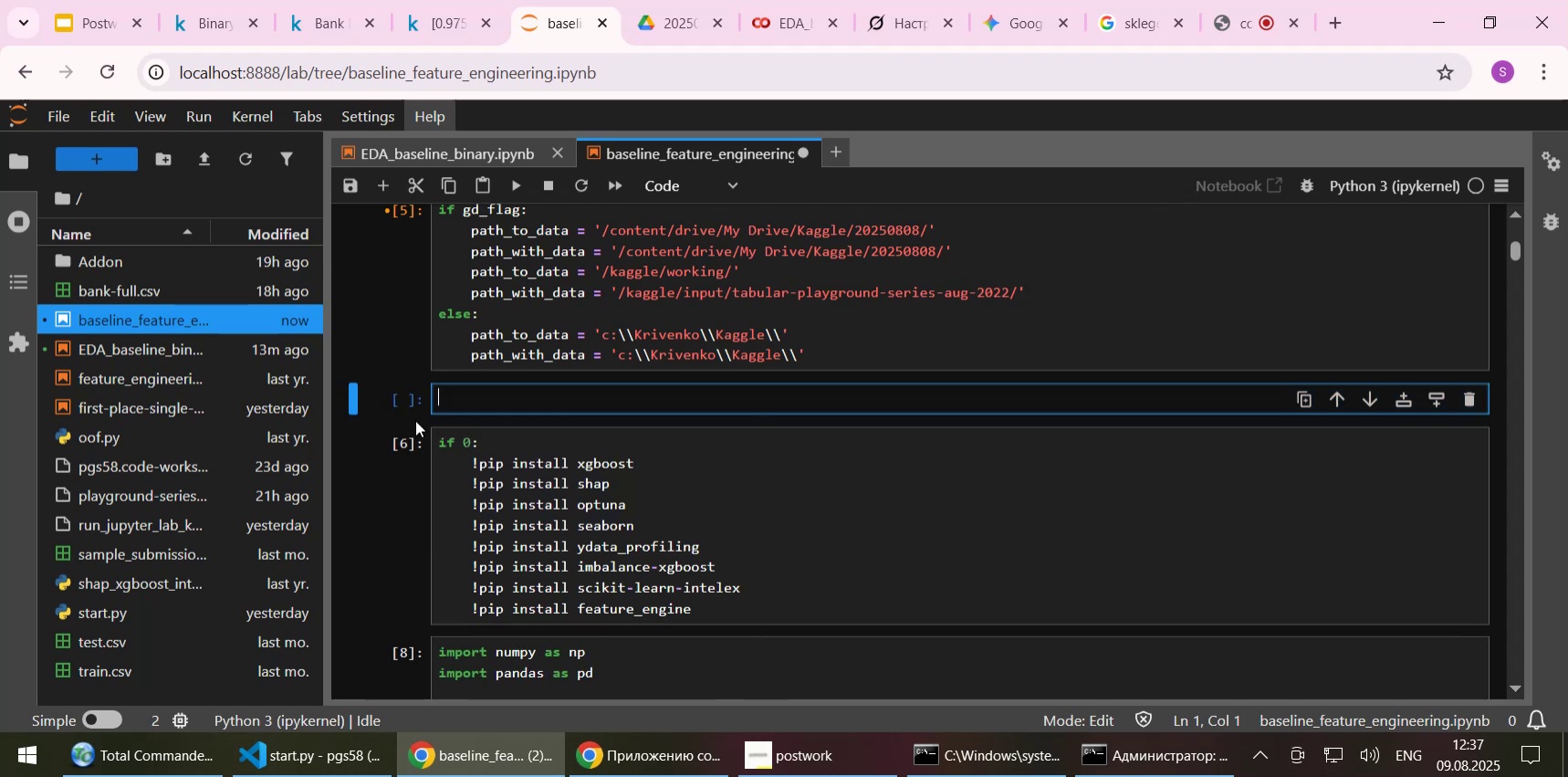 
key(Control+S)
 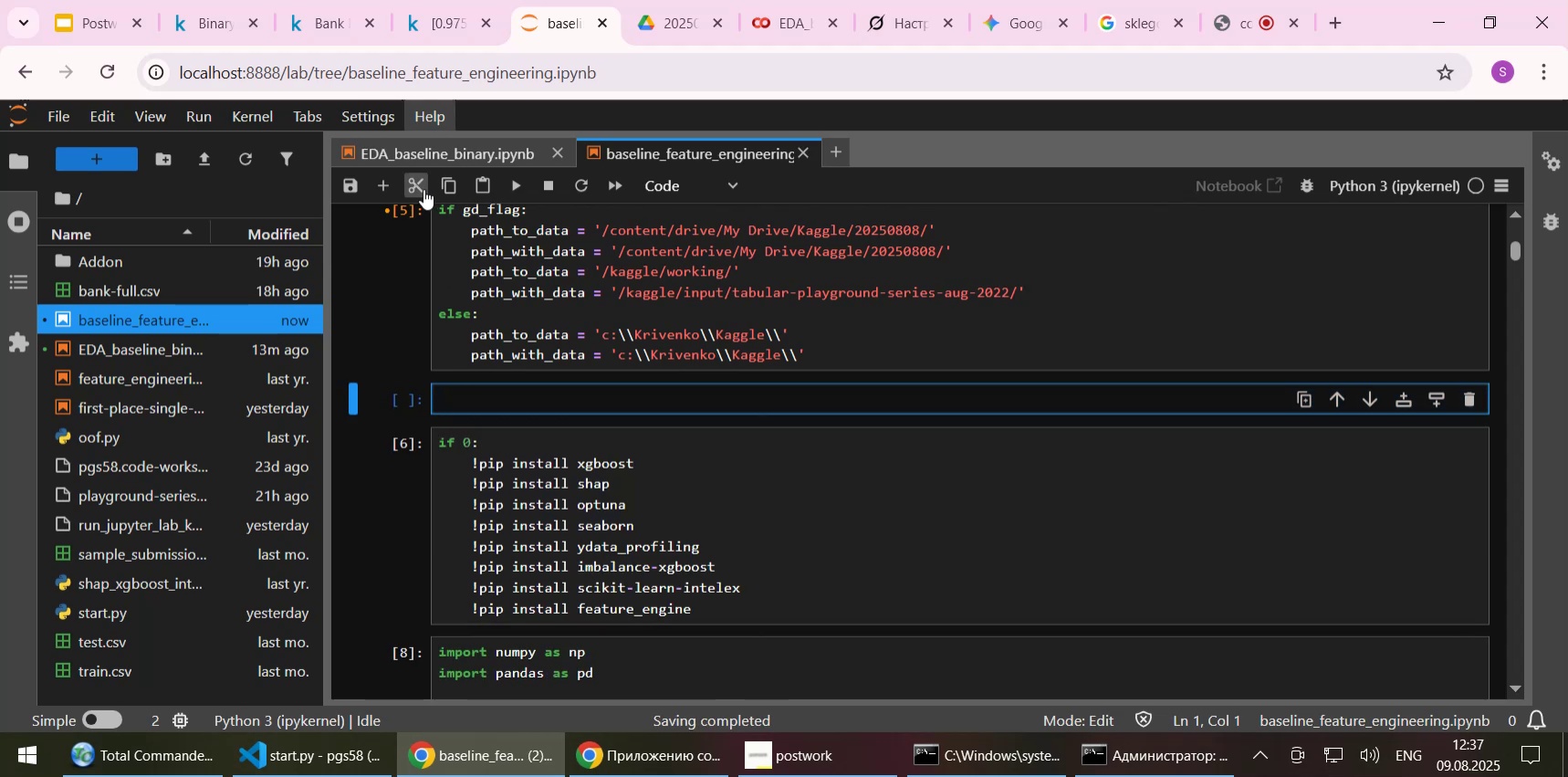 
left_click([416, 189])
 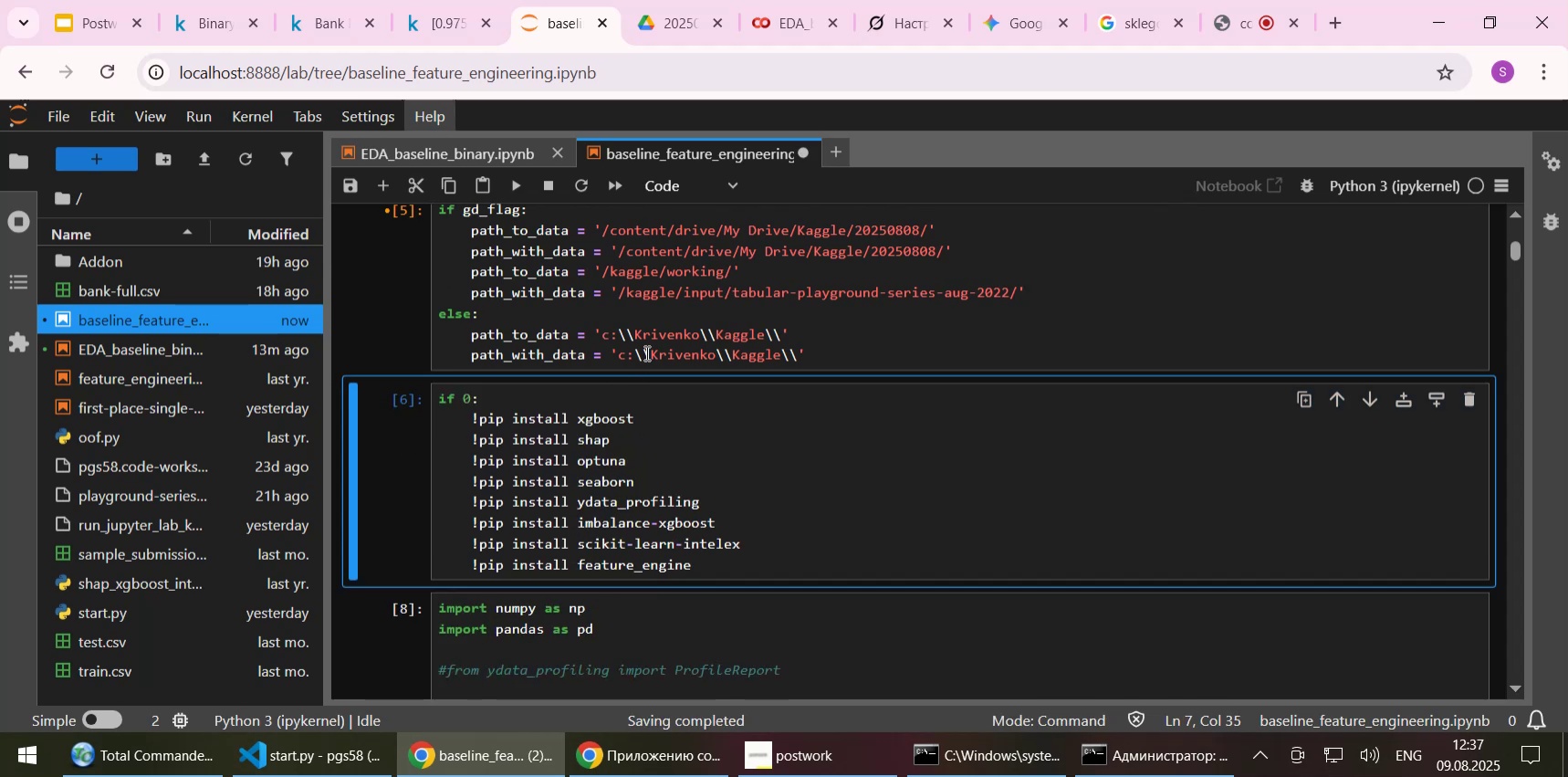 
left_click([636, 341])
 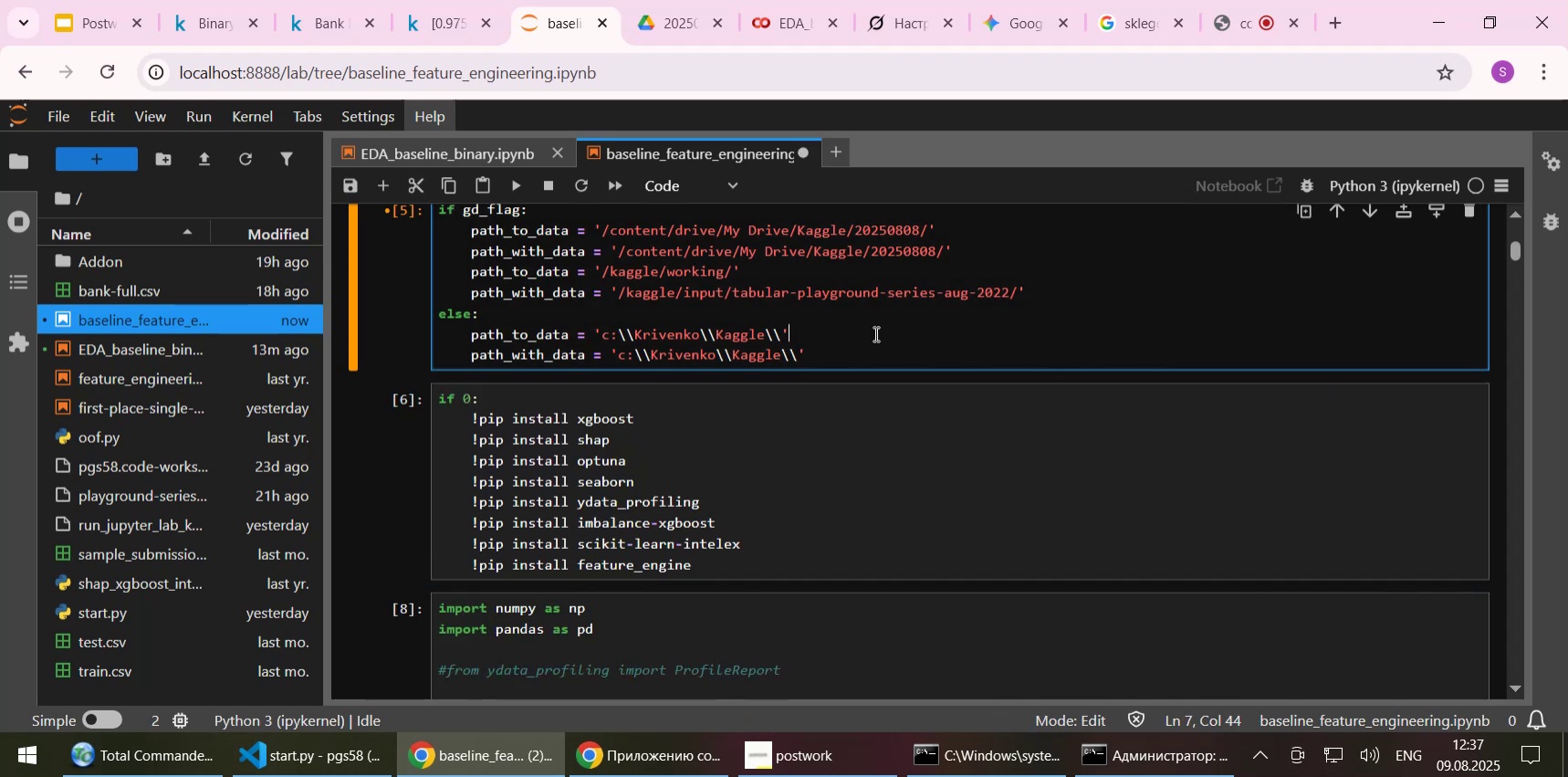 
scroll: coordinate [887, 354], scroll_direction: up, amount: 1.0
 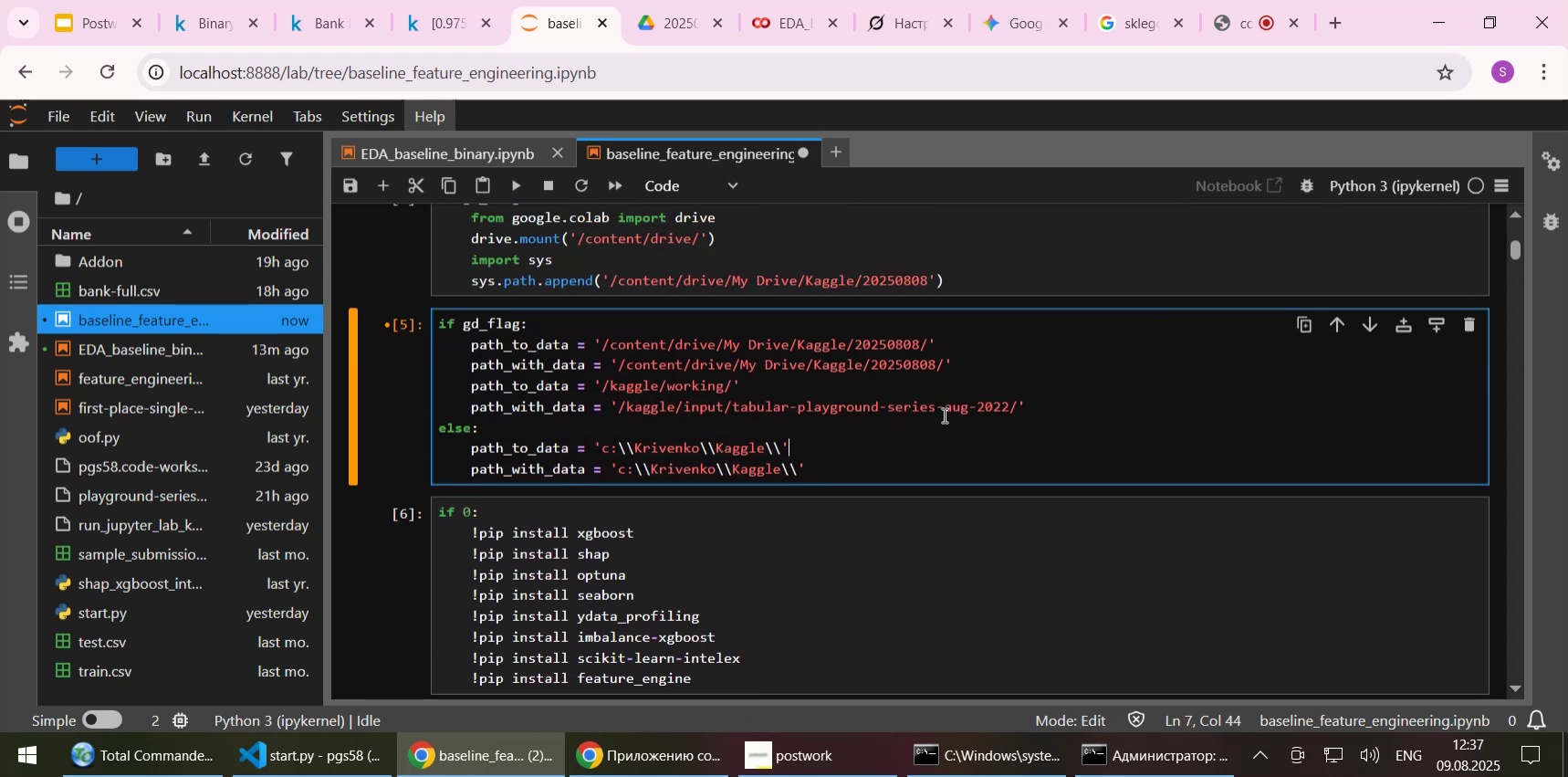 
left_click([802, 378])
 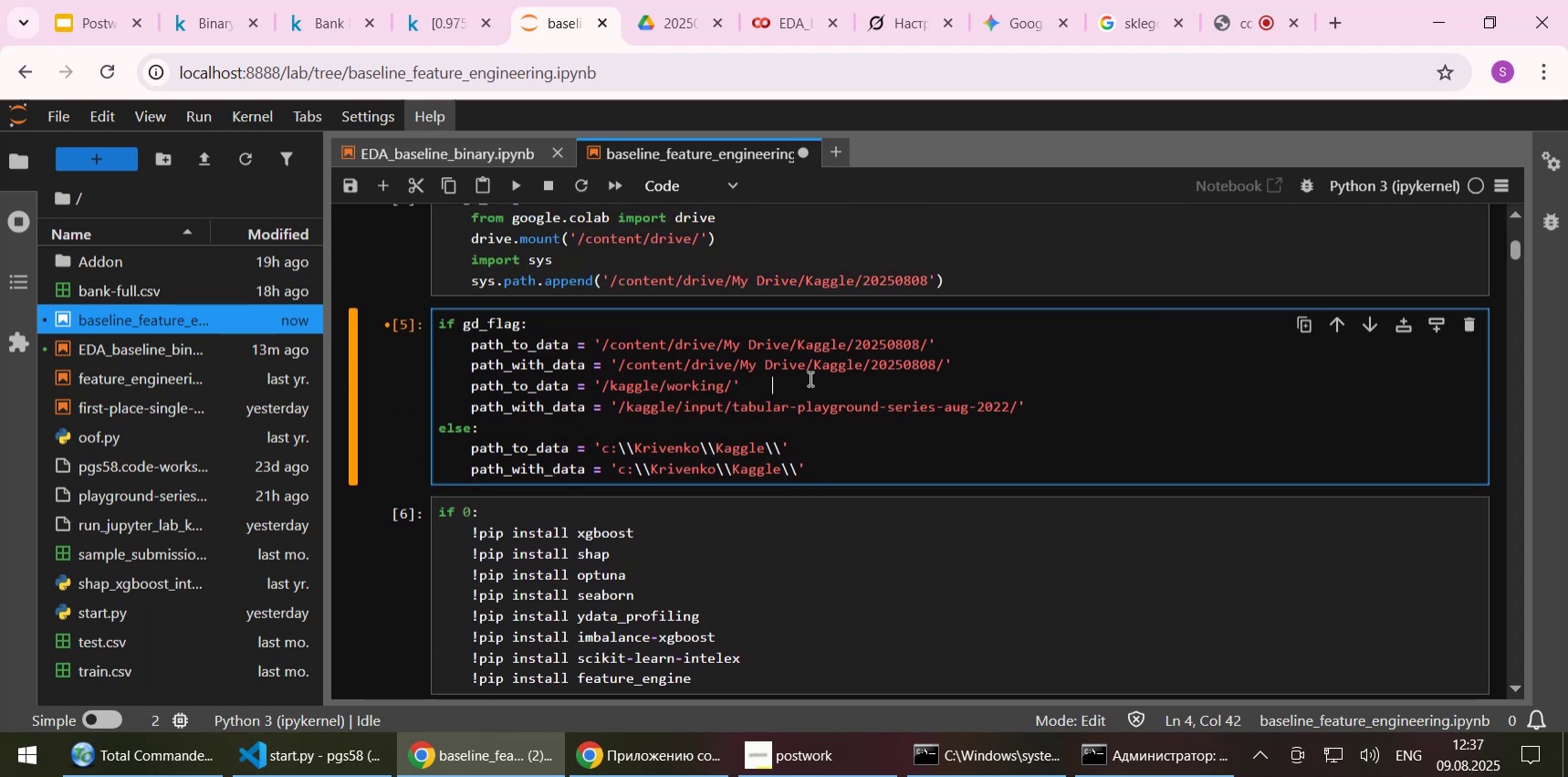 
key(Home)
 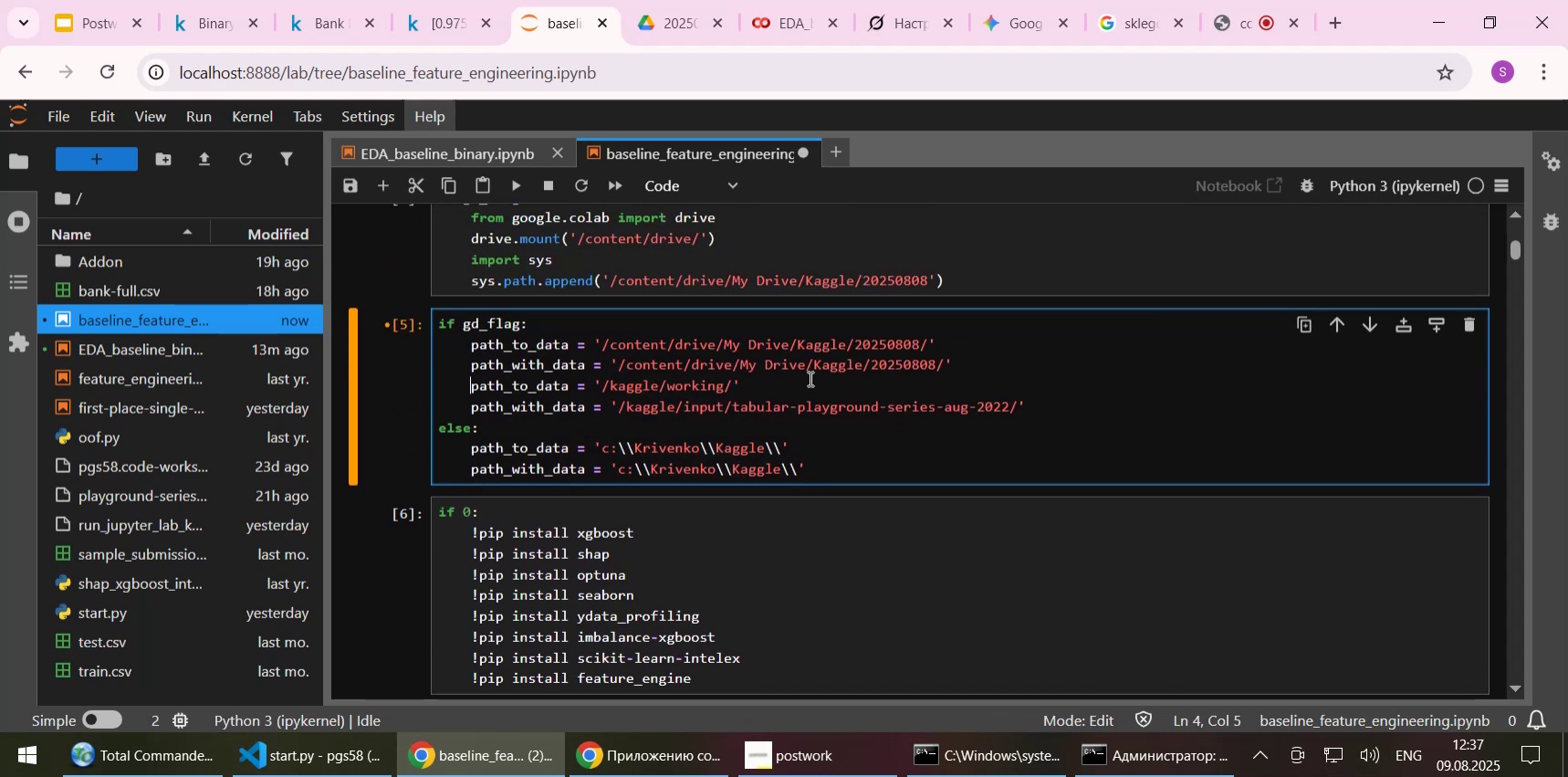 
key(Shift+3)
 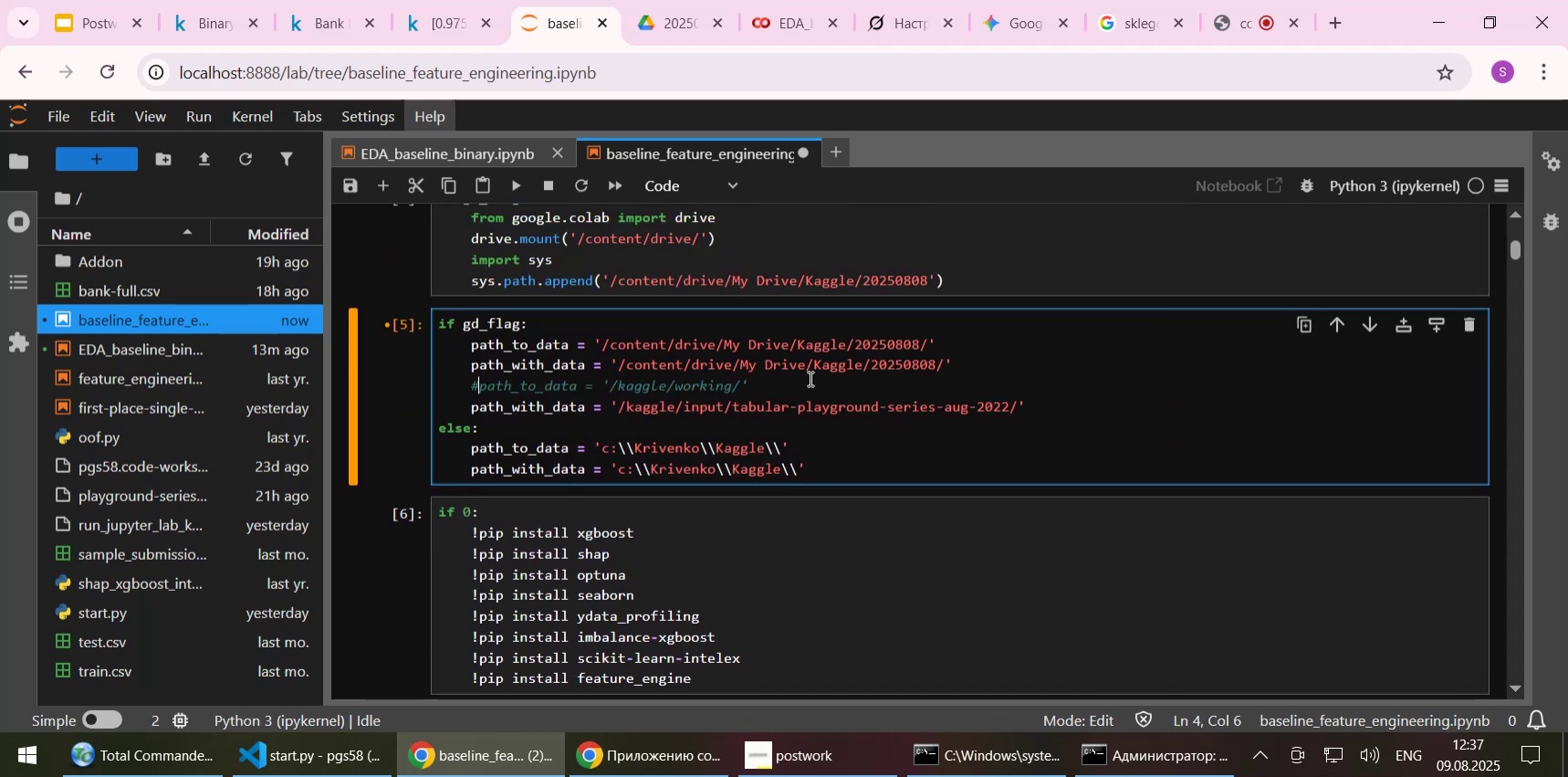 
key(ArrowDown)
 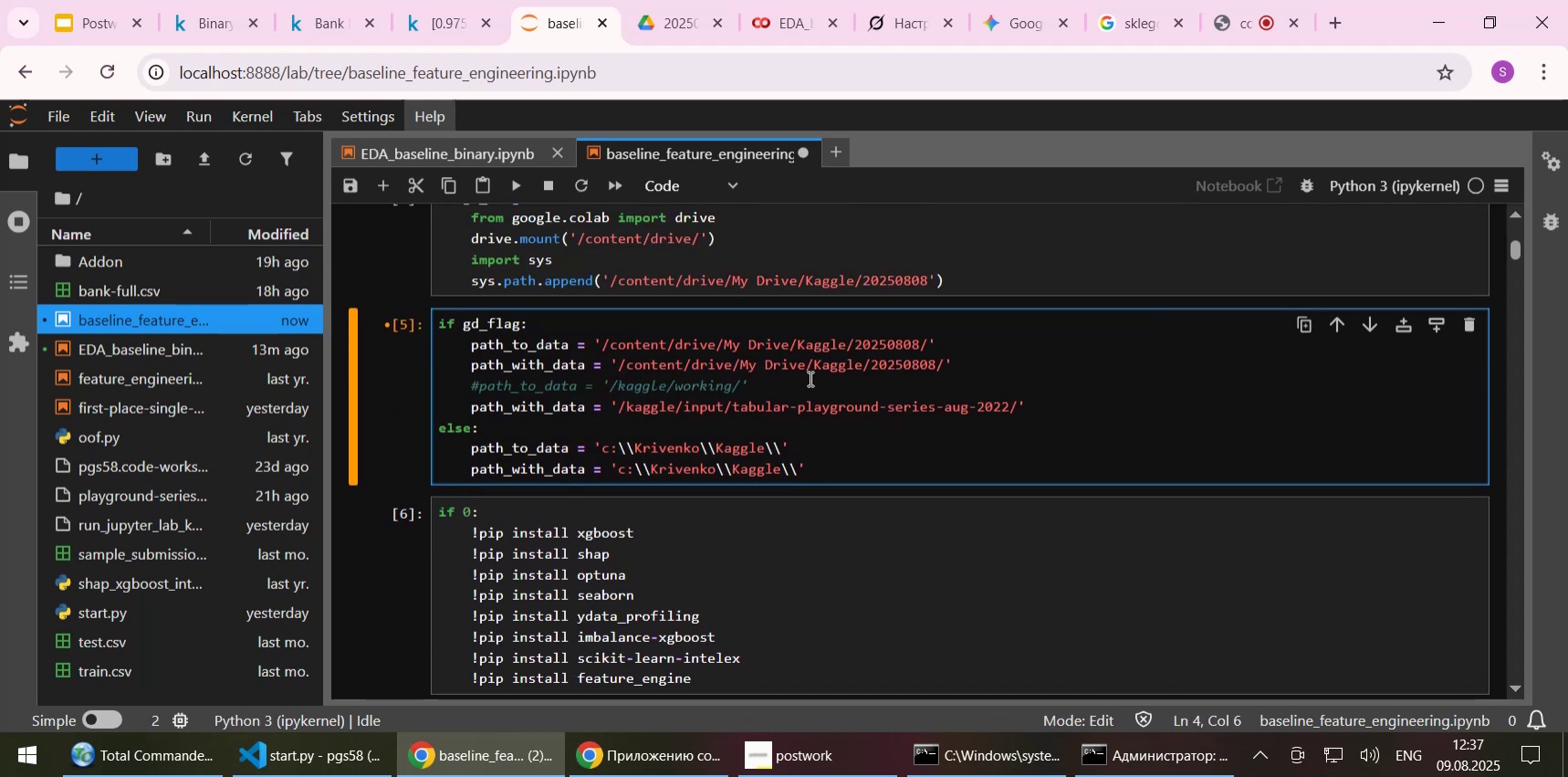 
key(ArrowLeft)
 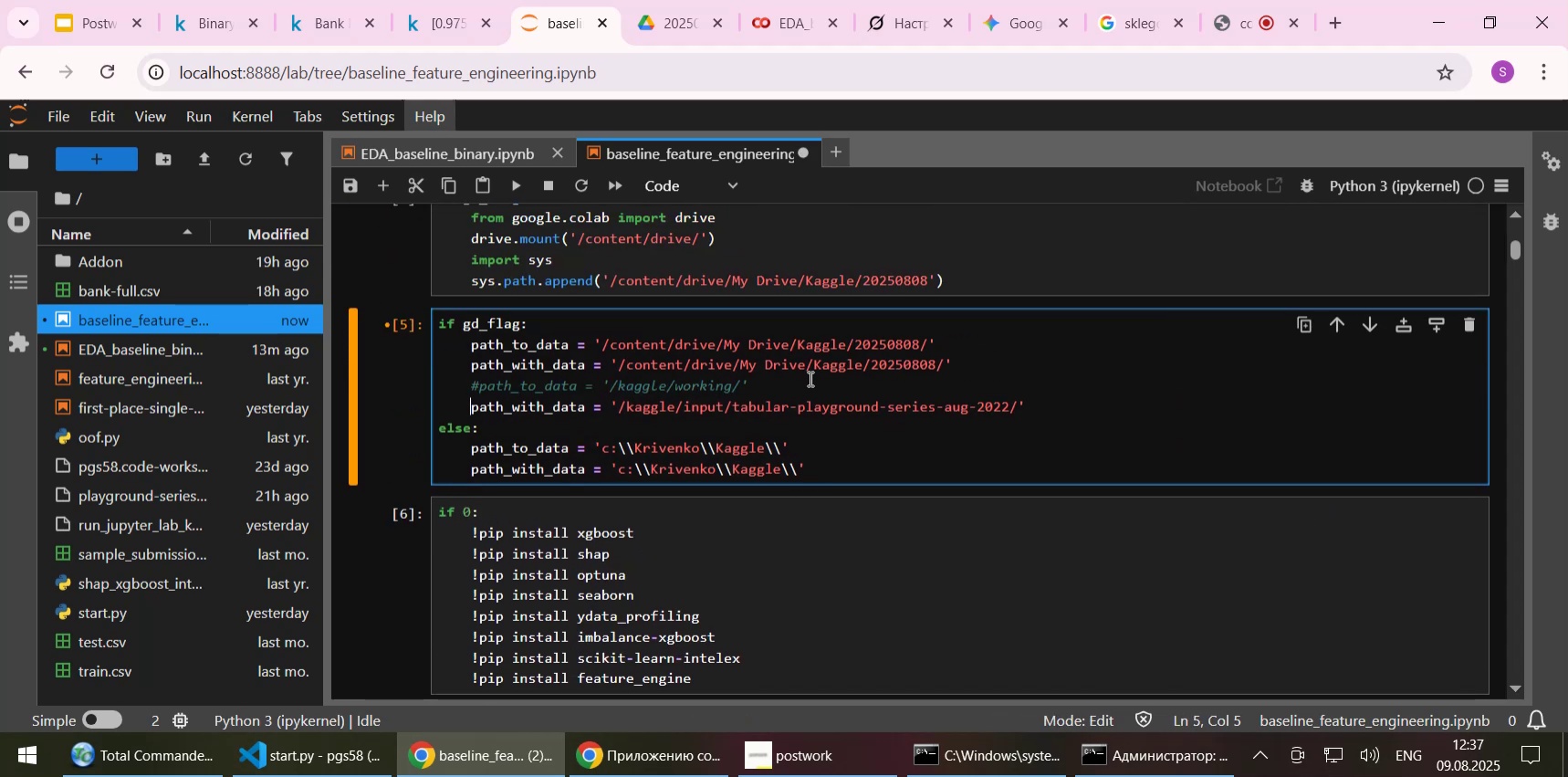 
key(Shift+3)
 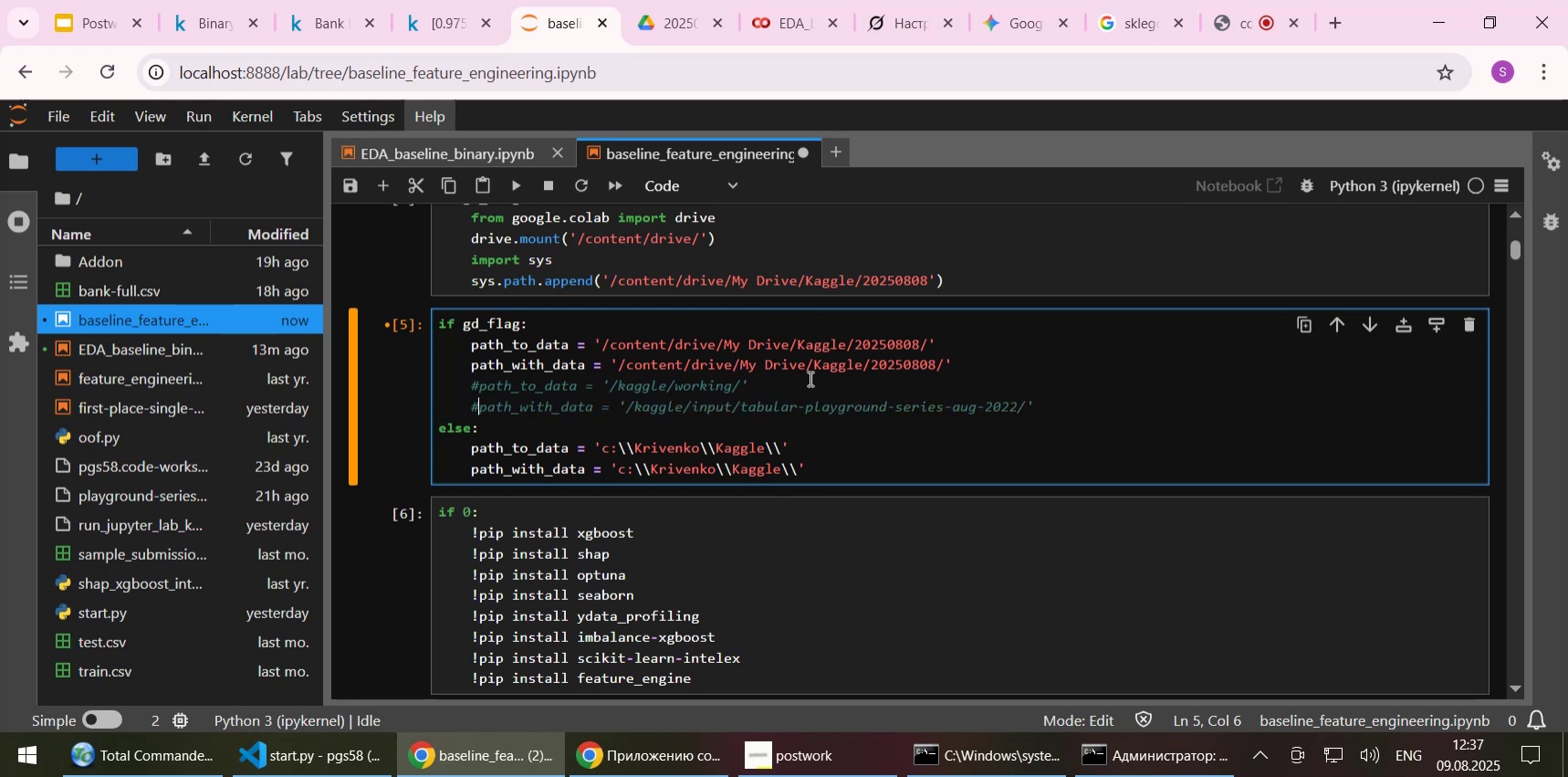 
key(Control+S)
 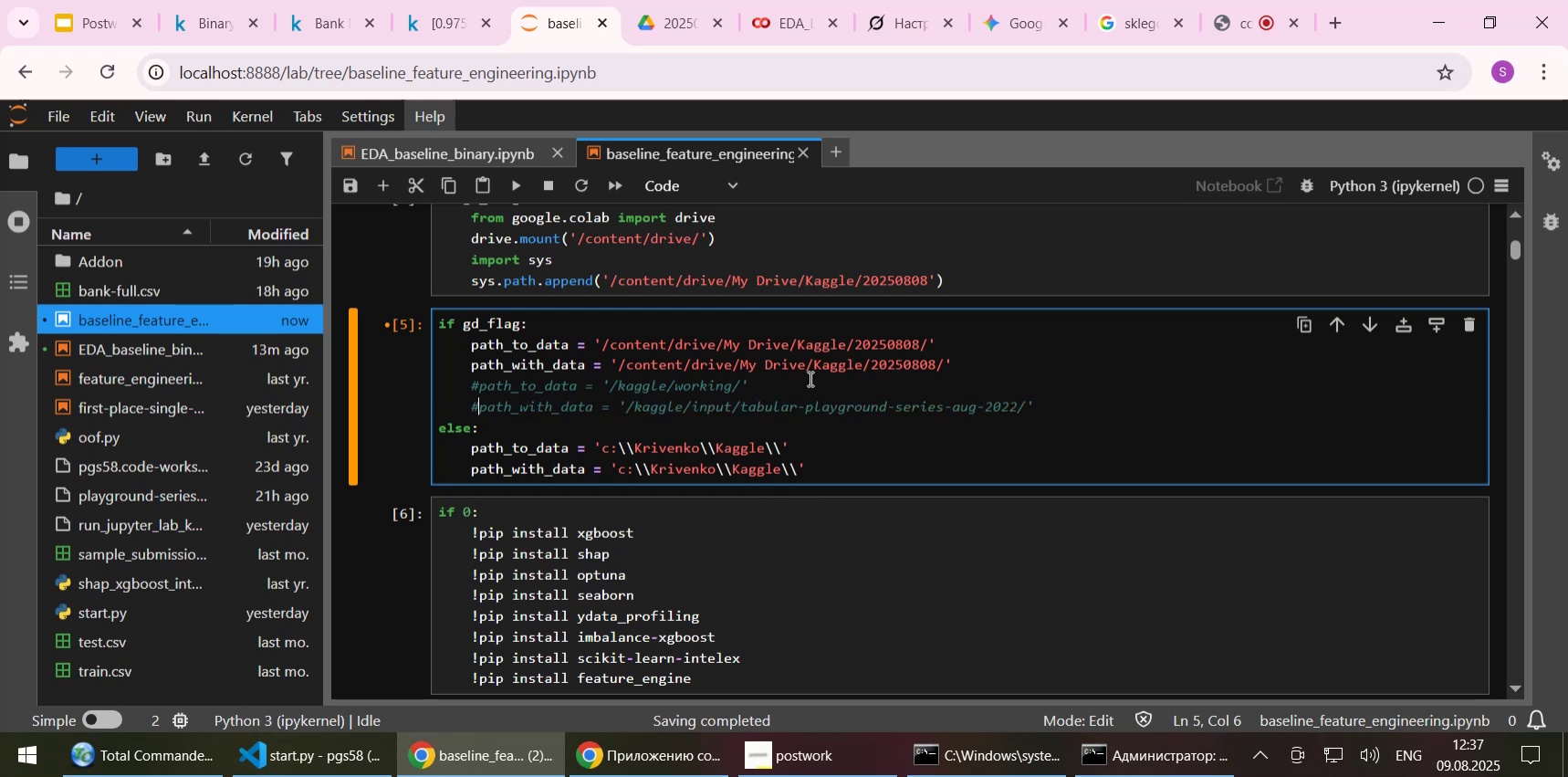 
key(Control+S)
 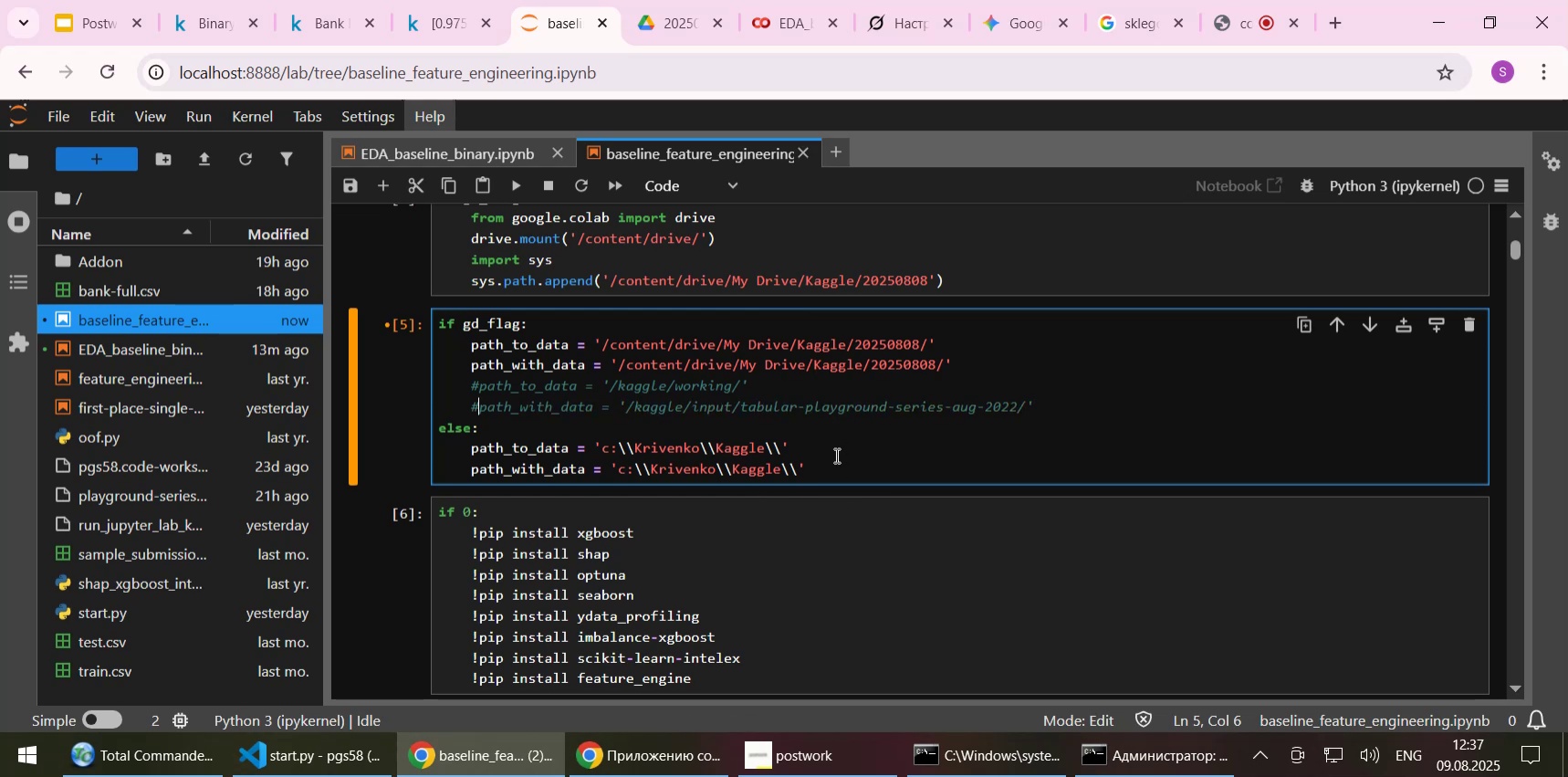 
wait(6.86)
 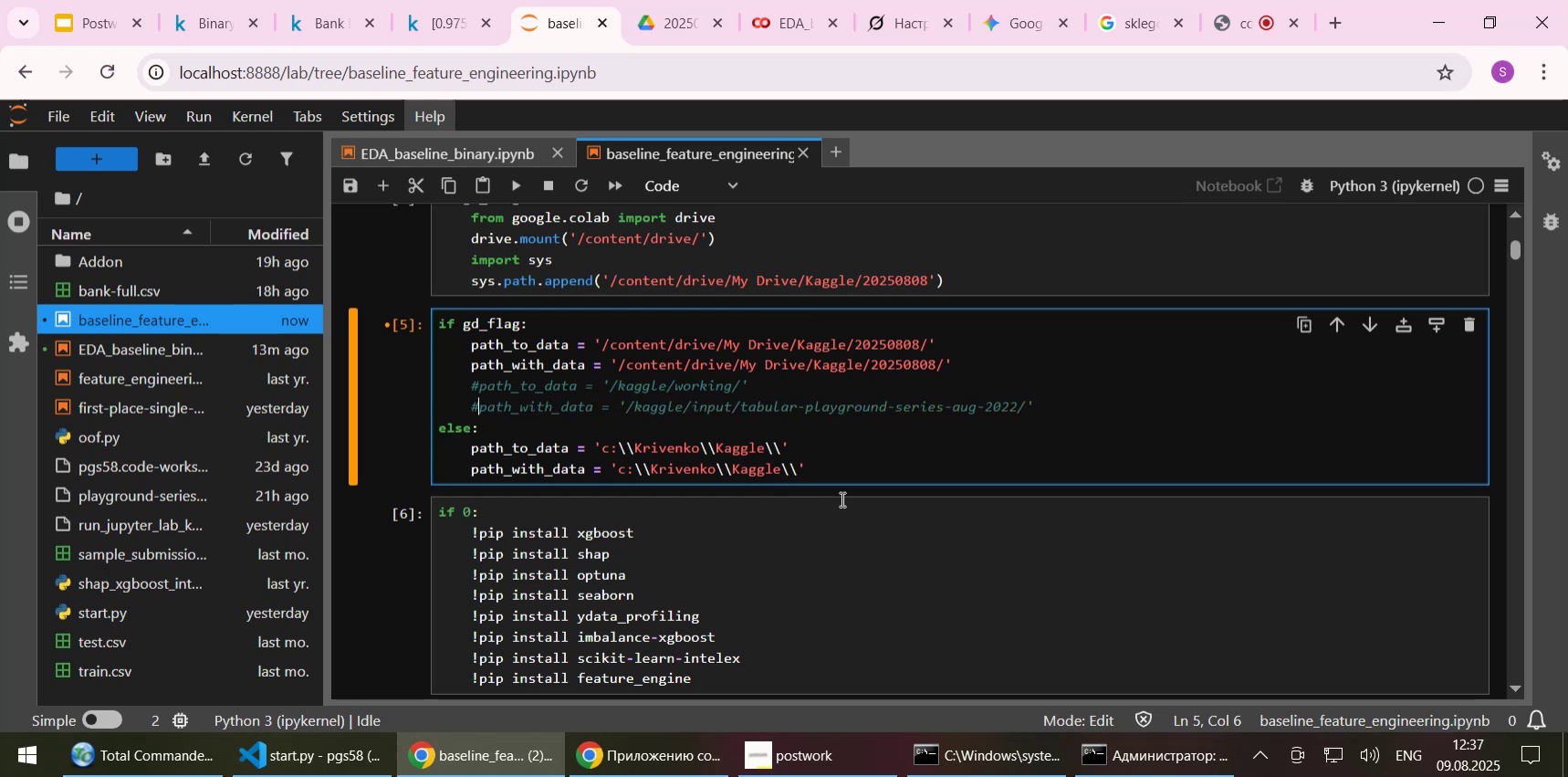 
key(Shift+Enter)
 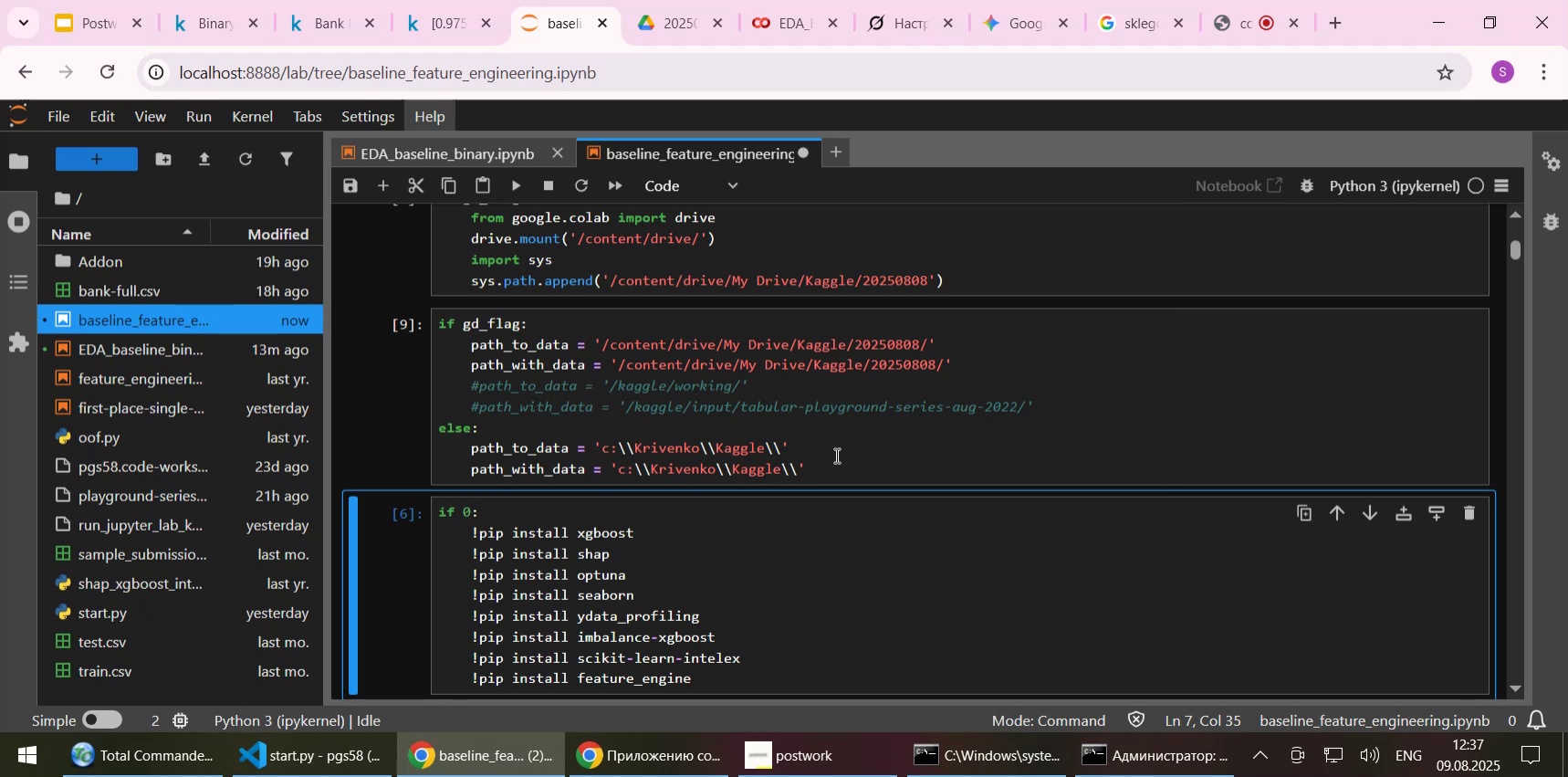 
scroll: coordinate [833, 460], scroll_direction: down, amount: 2.0
 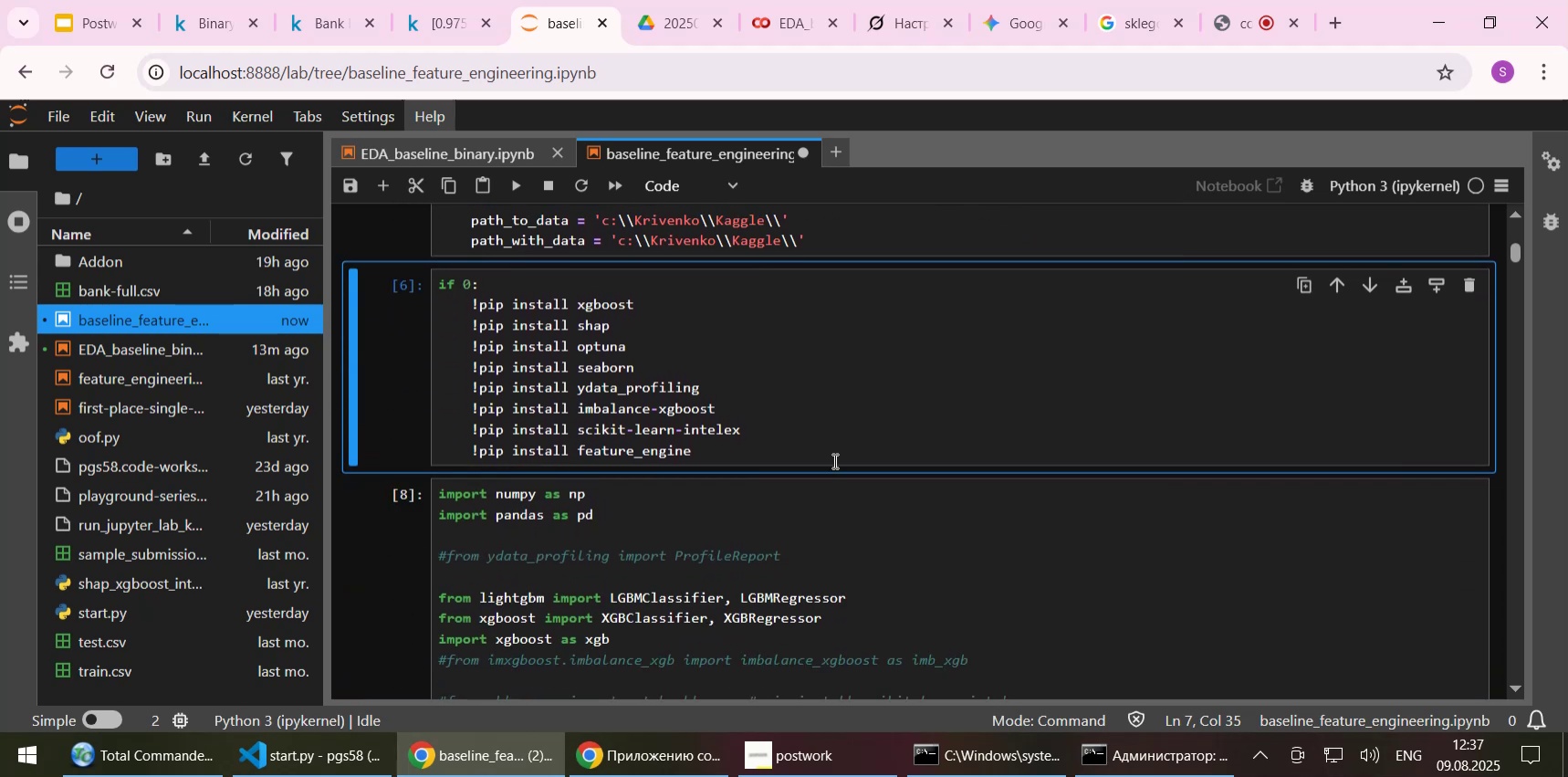 
key(Shift+Enter)
 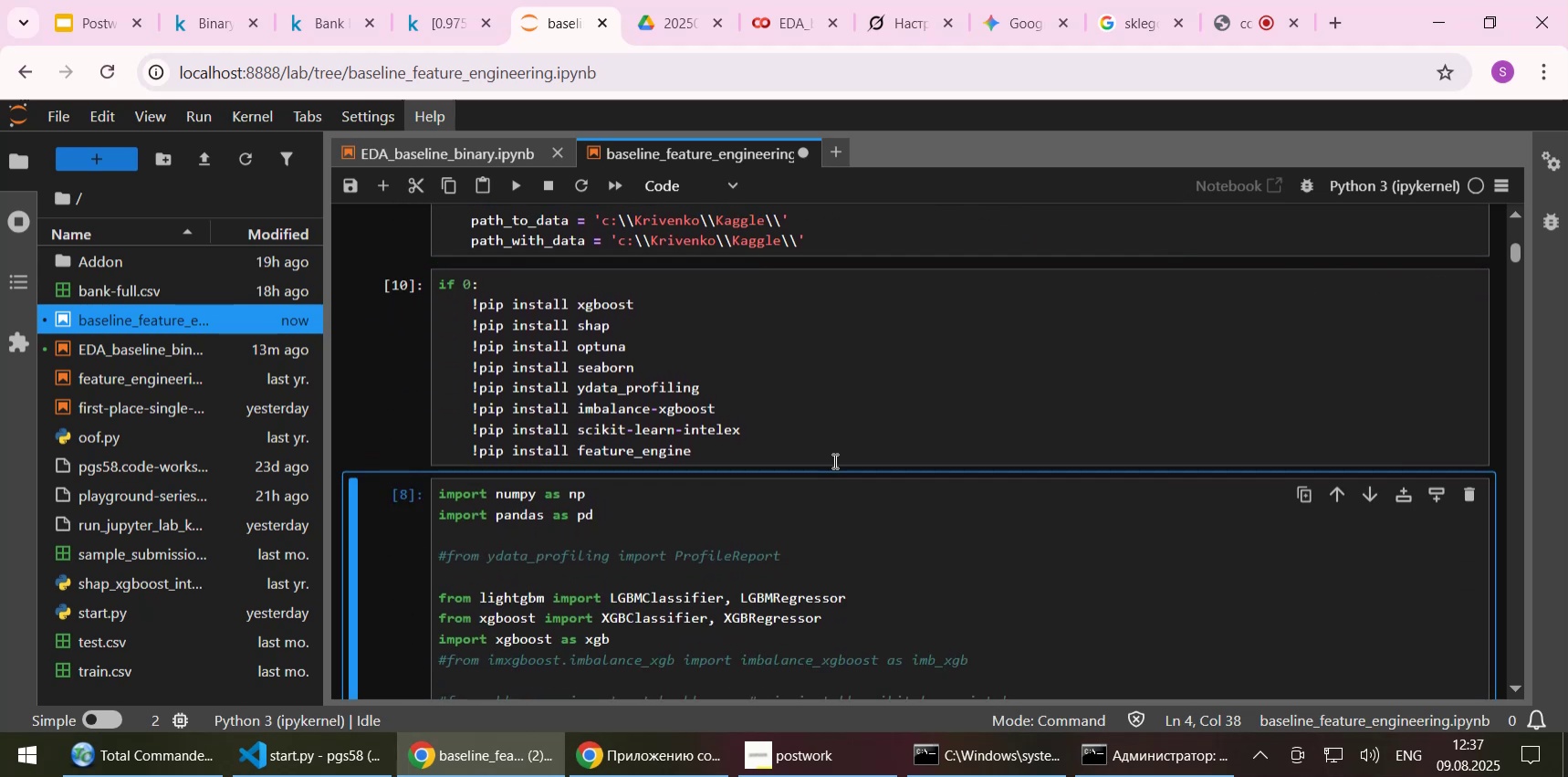 
key(Shift+Enter)
 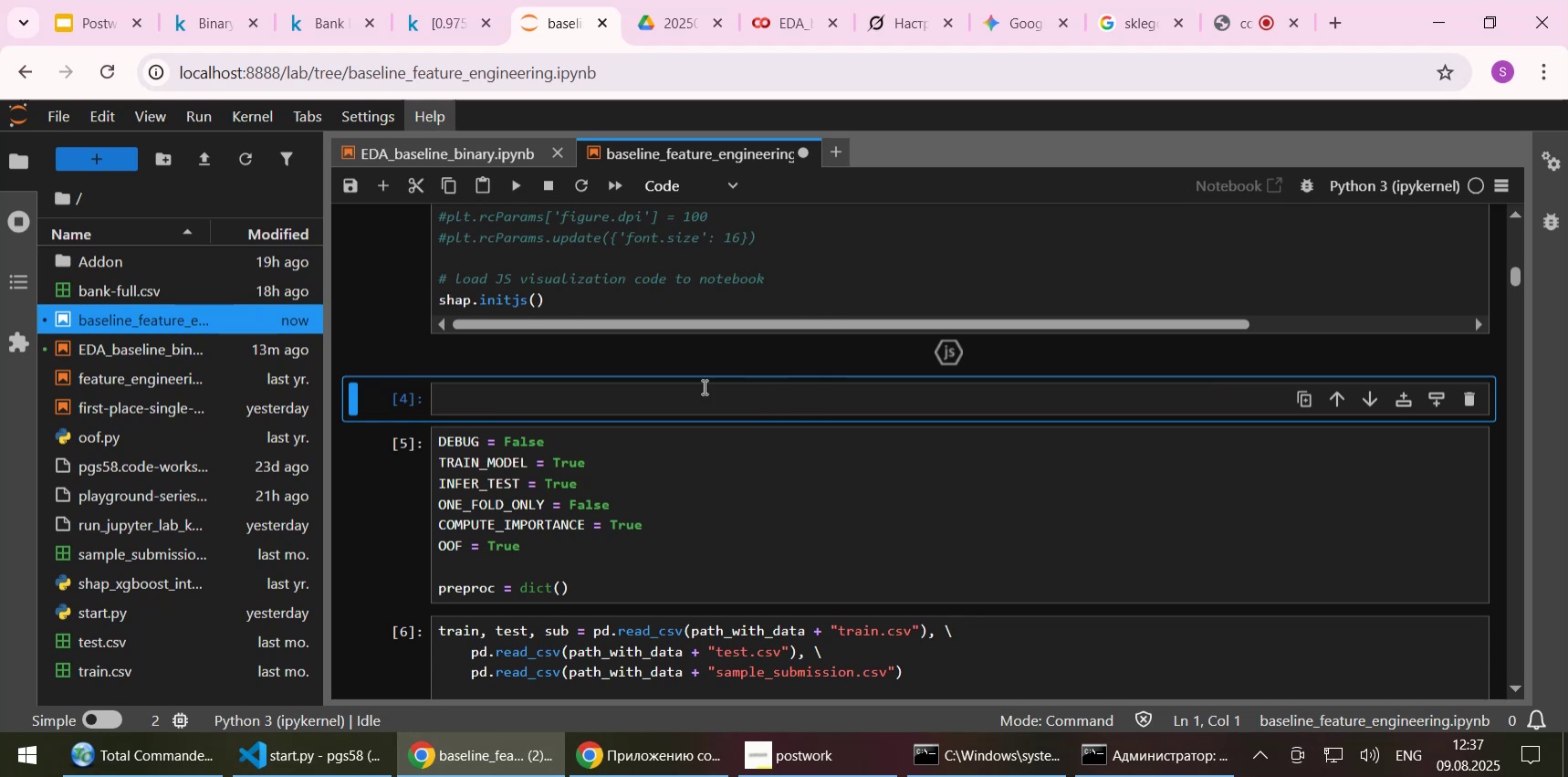 
left_click([419, 187])
 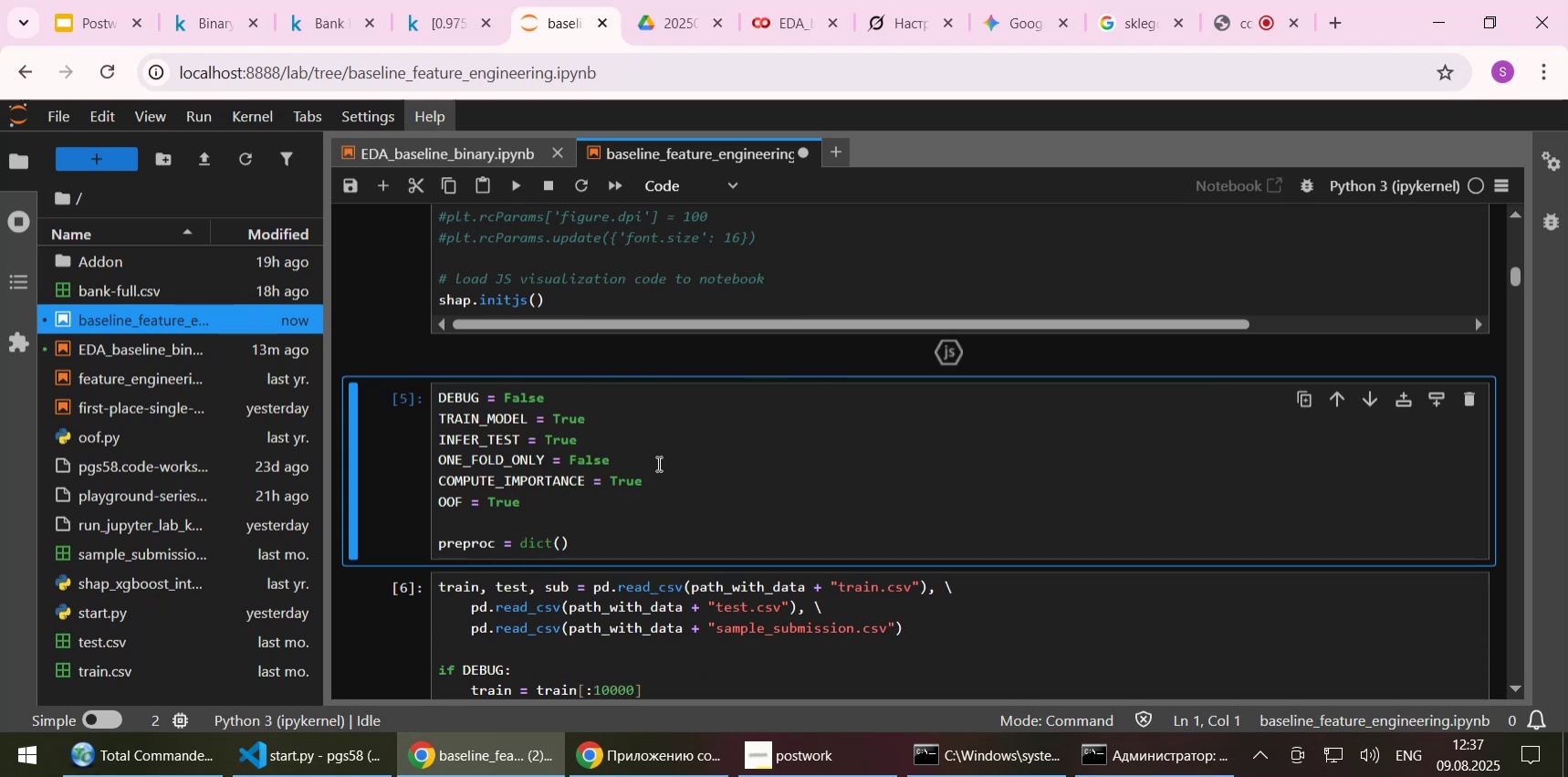 
left_click([690, 469])
 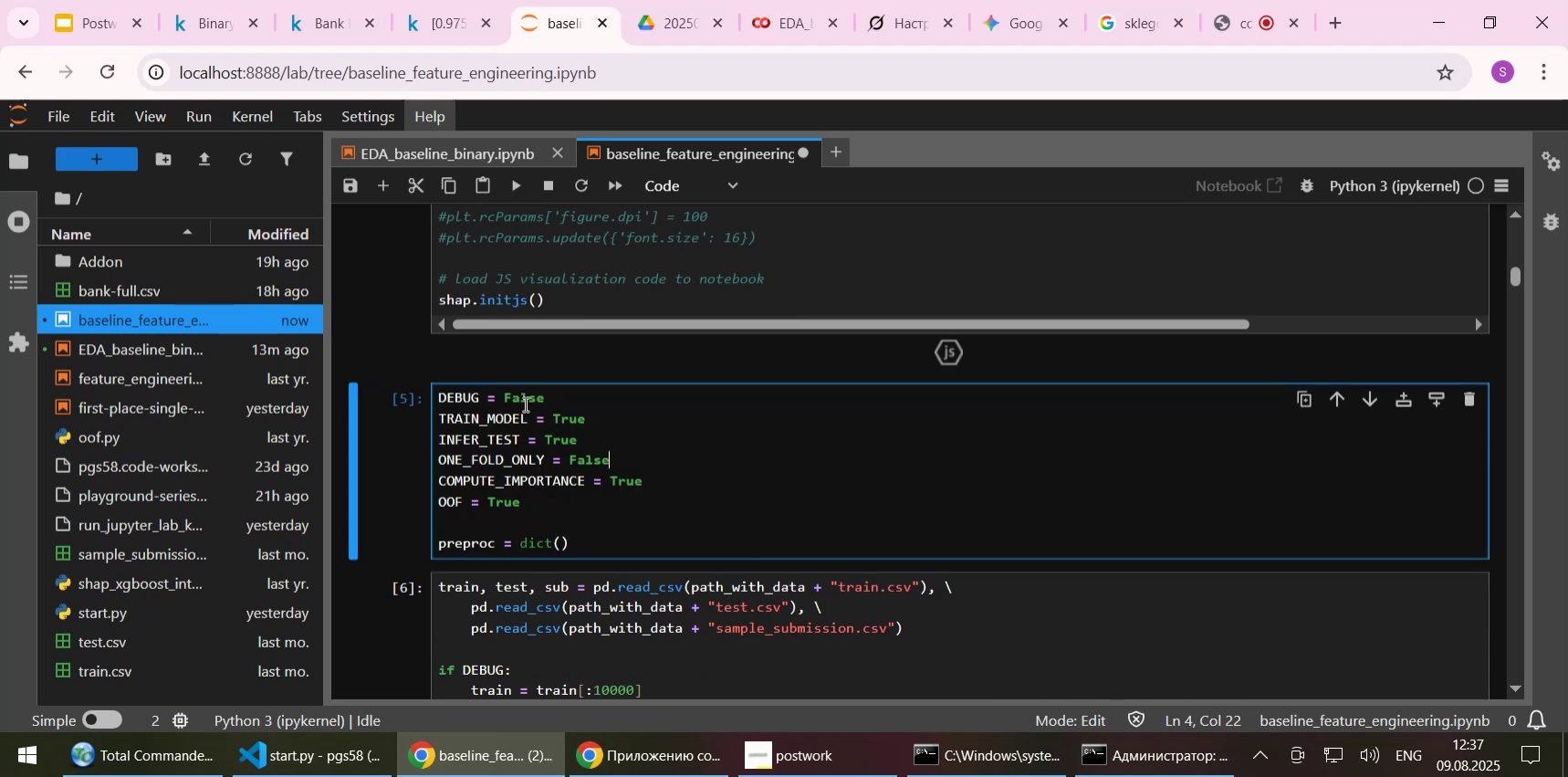 
double_click([522, 400])
 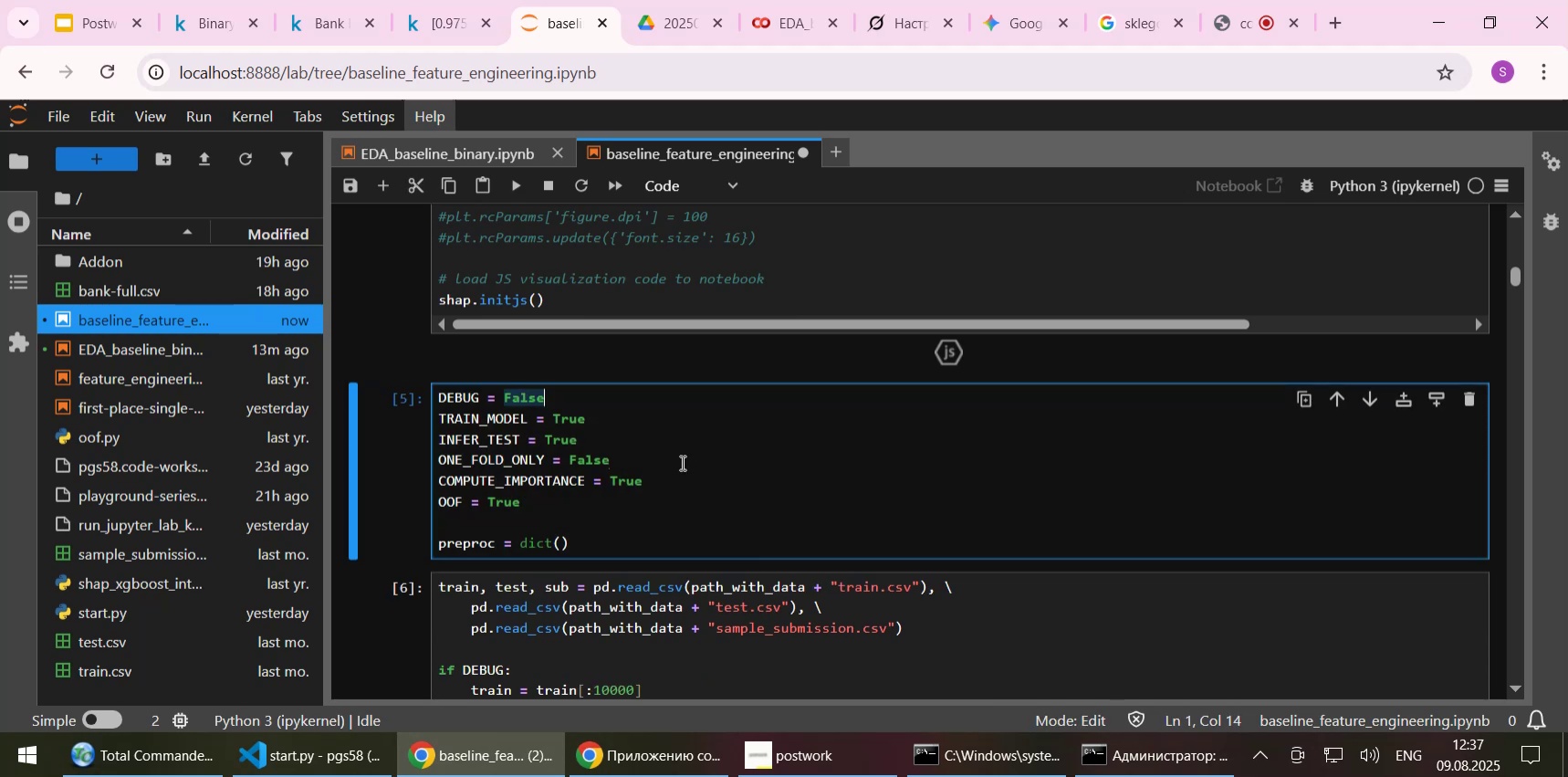 
type(True)
 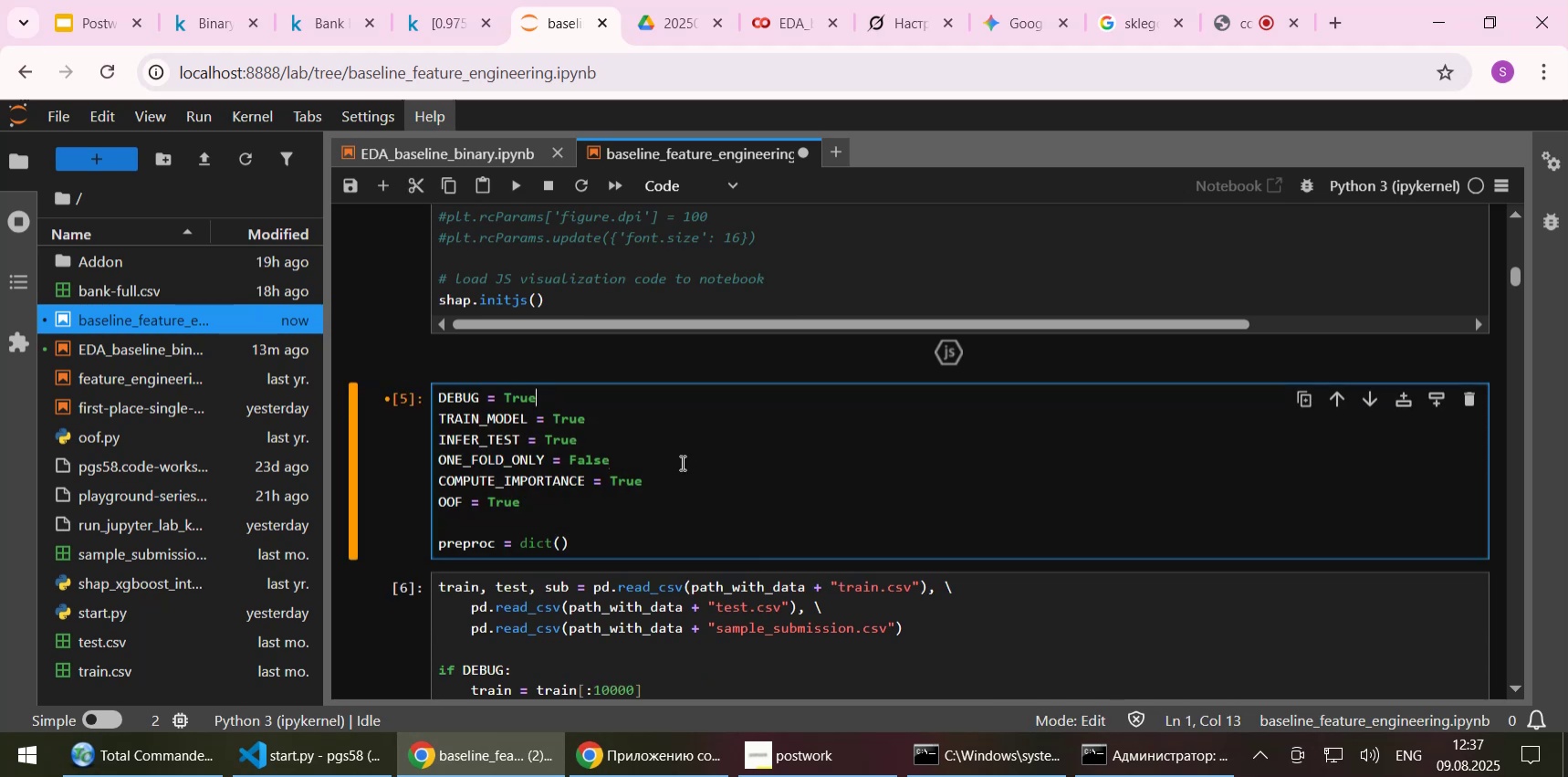 
key(Control+S)
 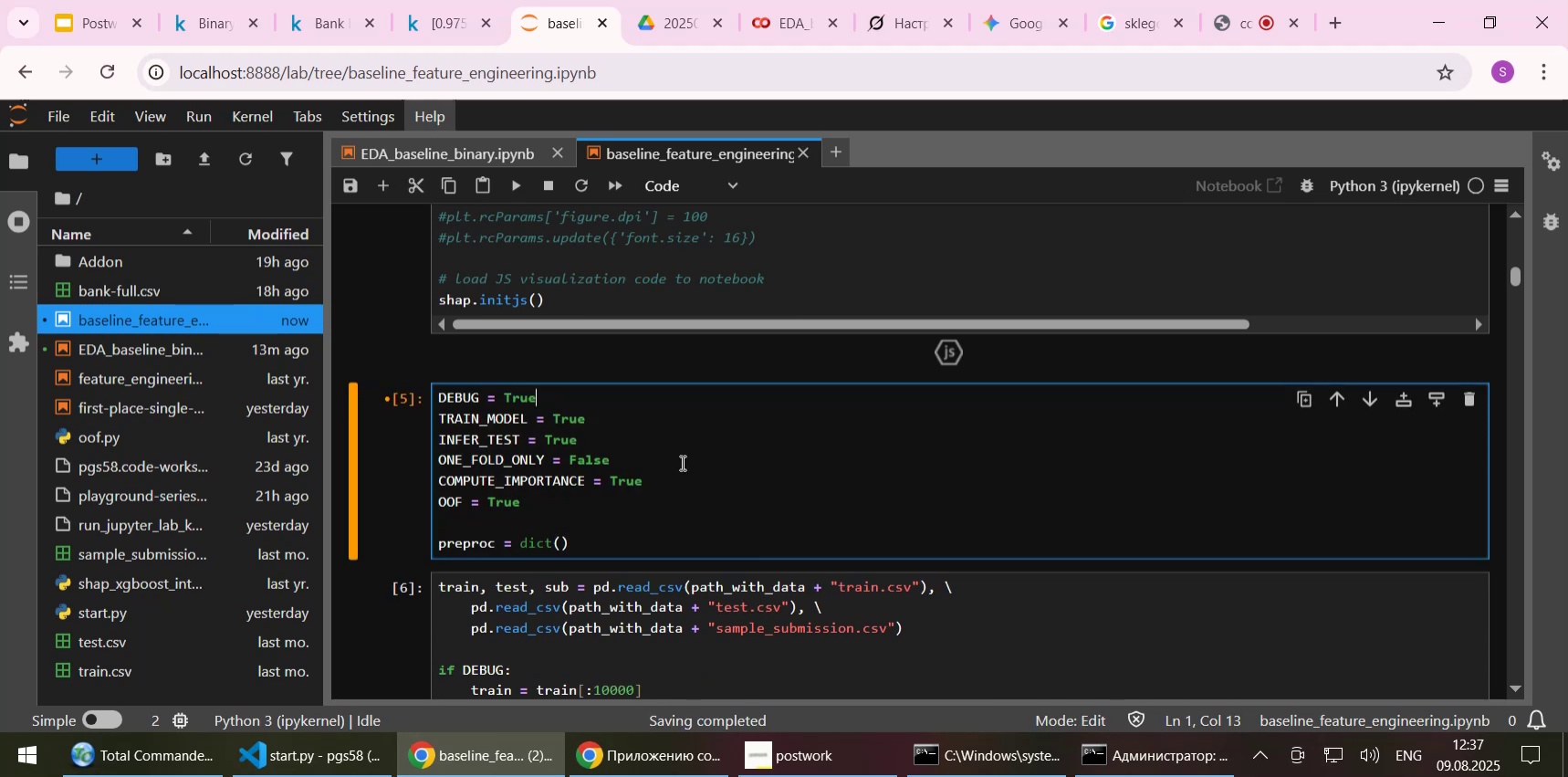 
key(ArrowDown)
 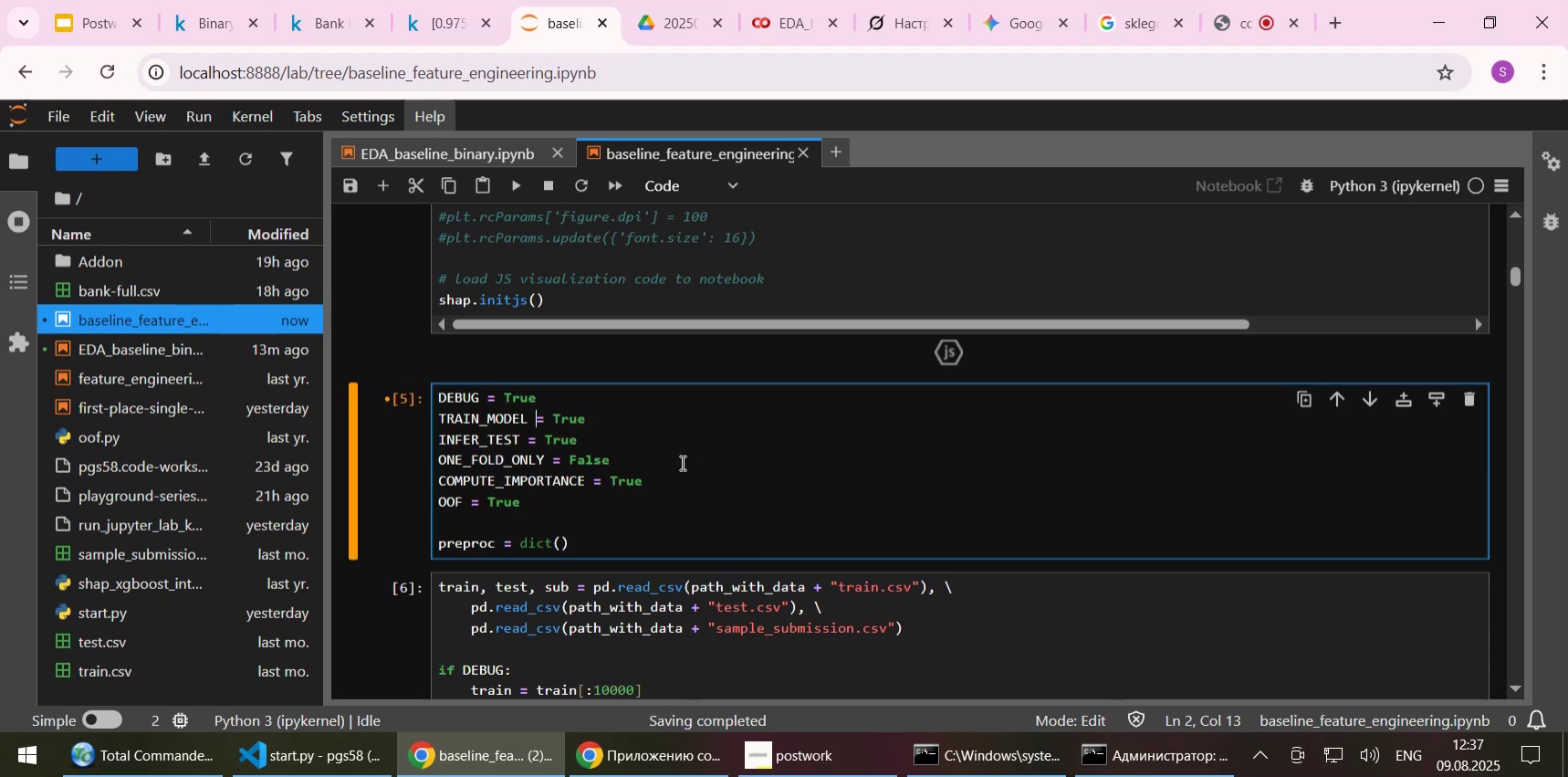 
key(ArrowDown)
 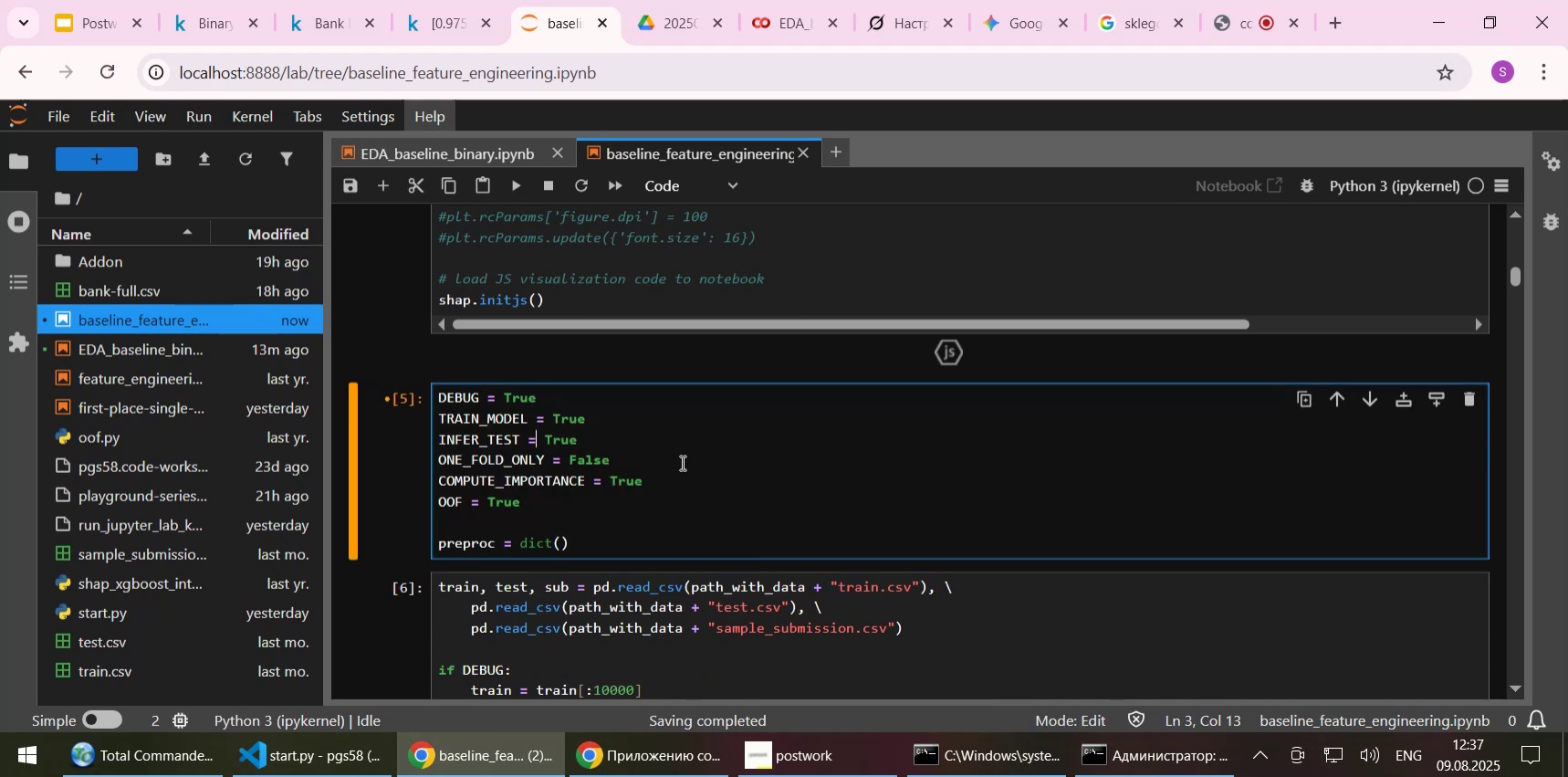 
key(ArrowRight)
 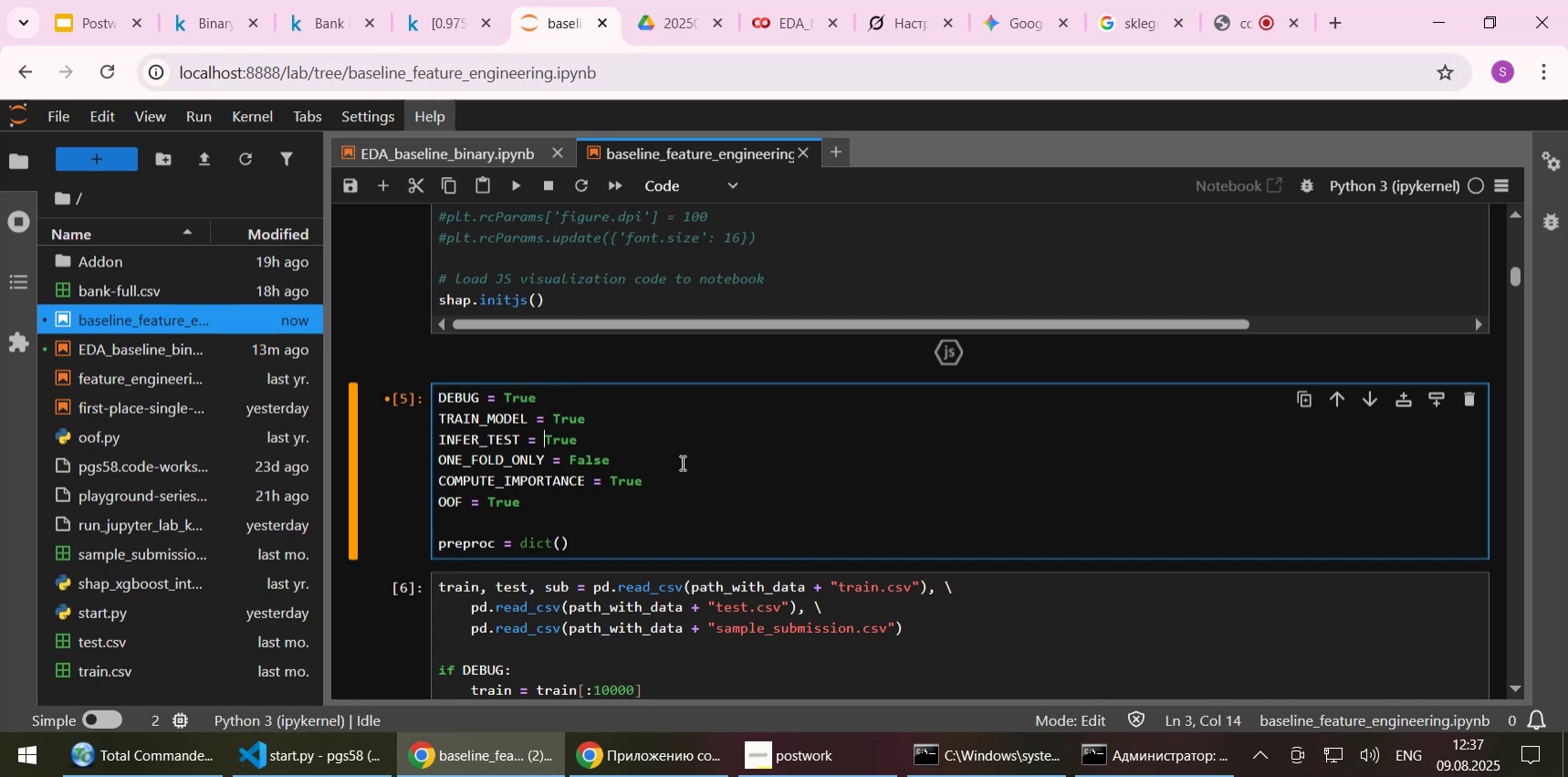 
key(ArrowLeft)
 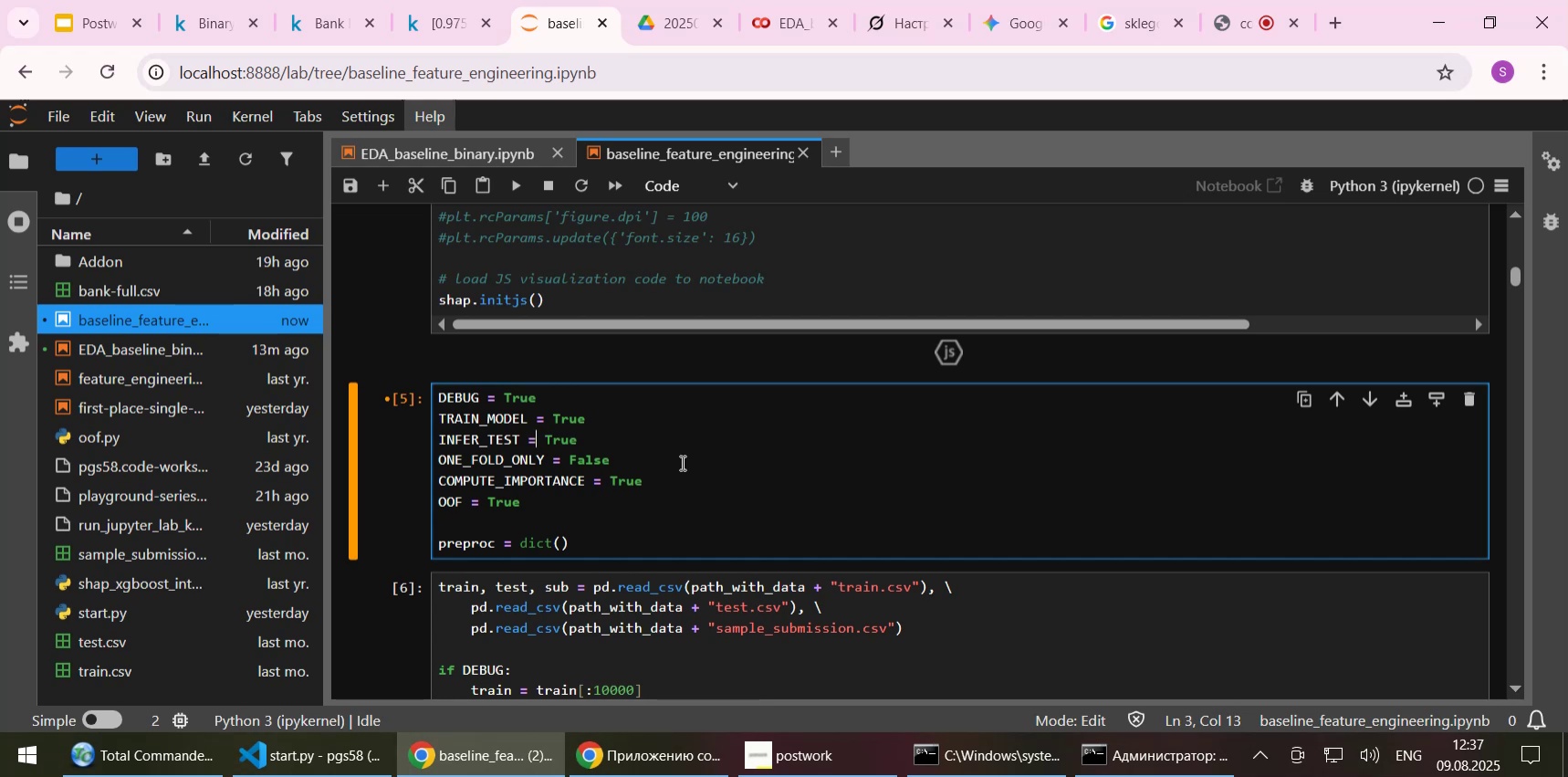 
key(ArrowRight)
 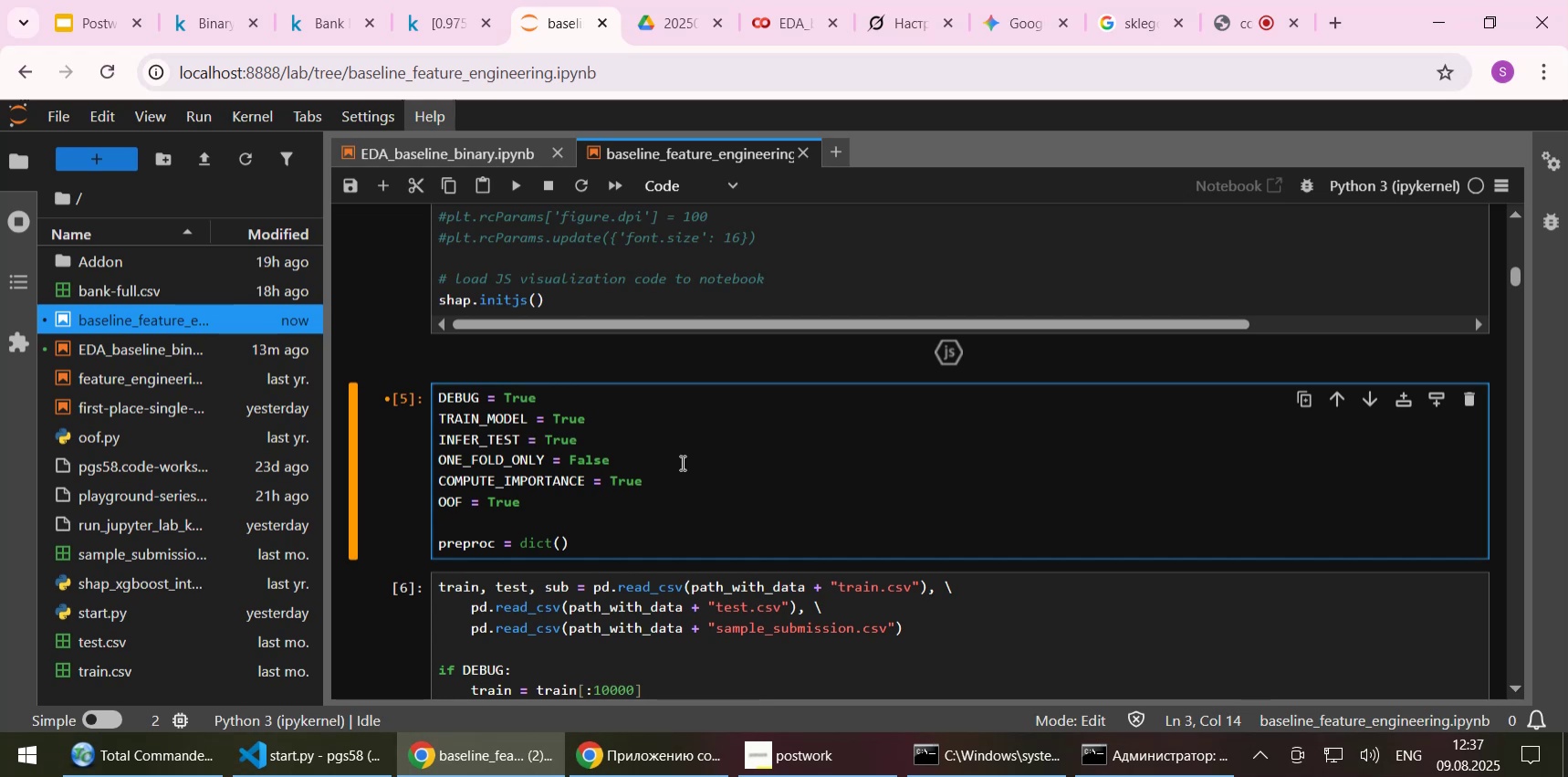 
key(ArrowDown)
 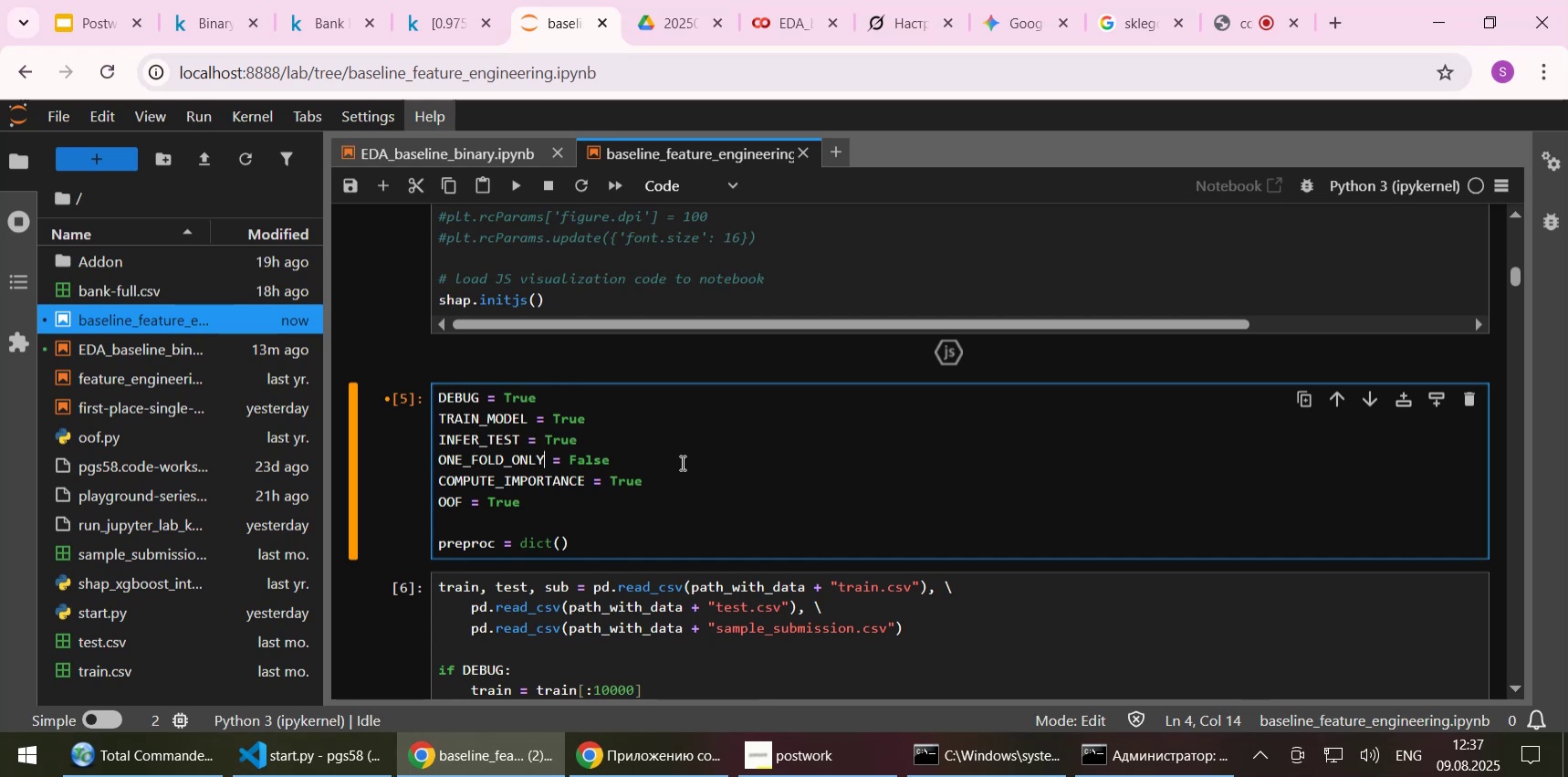 
key(ArrowDown)
 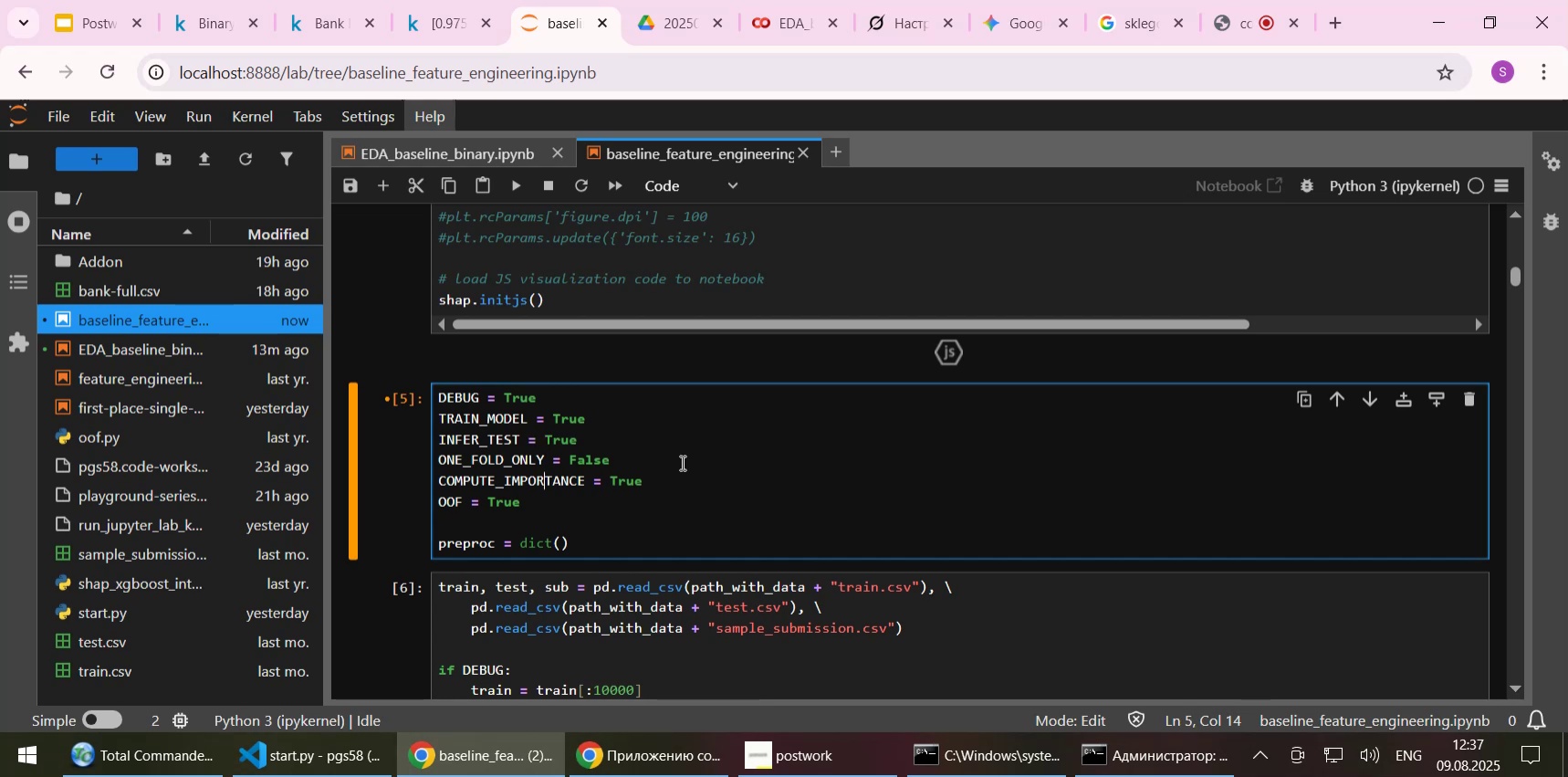 
key(Shift+Enter)
 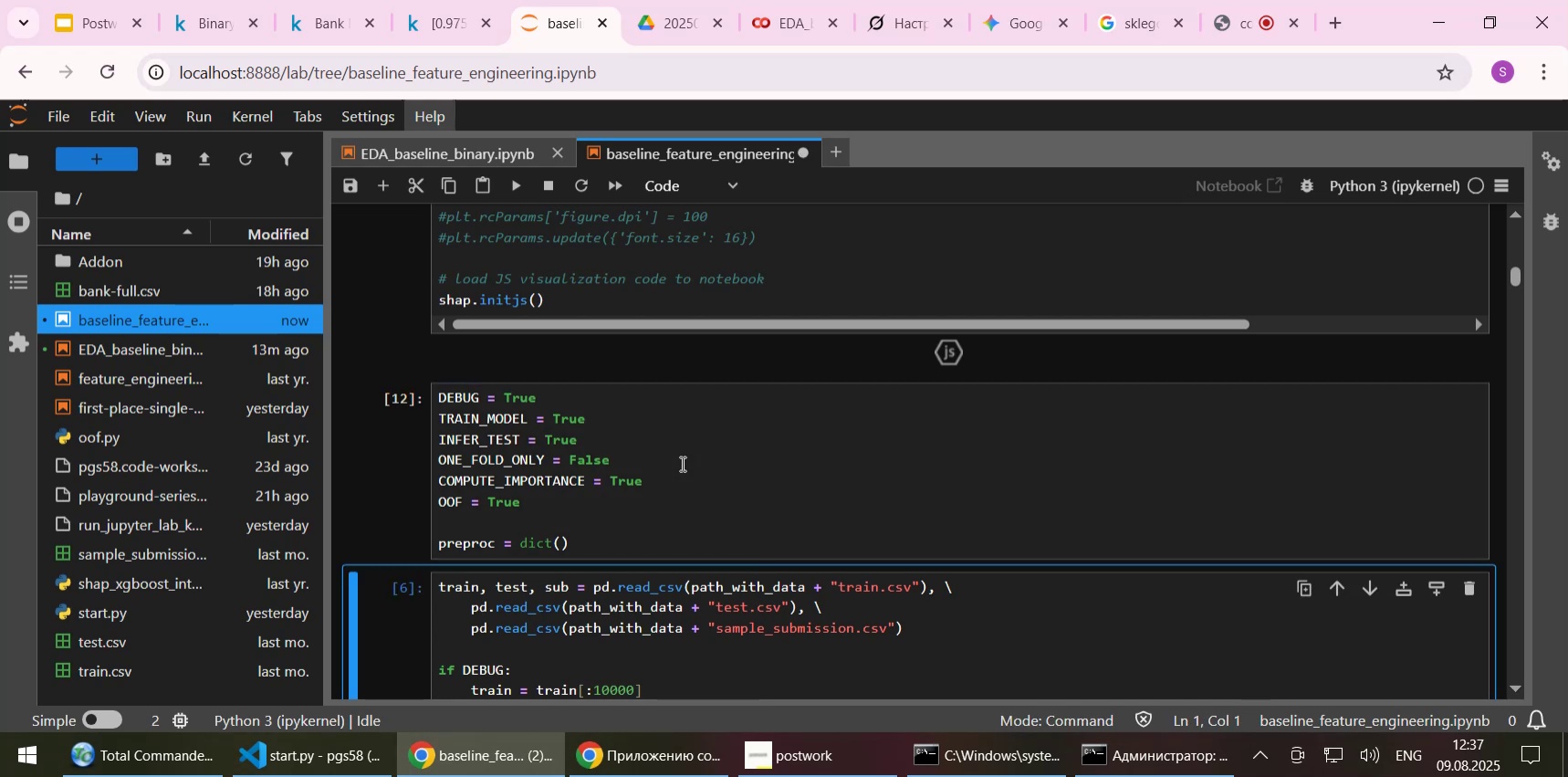 
scroll: coordinate [642, 467], scroll_direction: down, amount: 2.0
 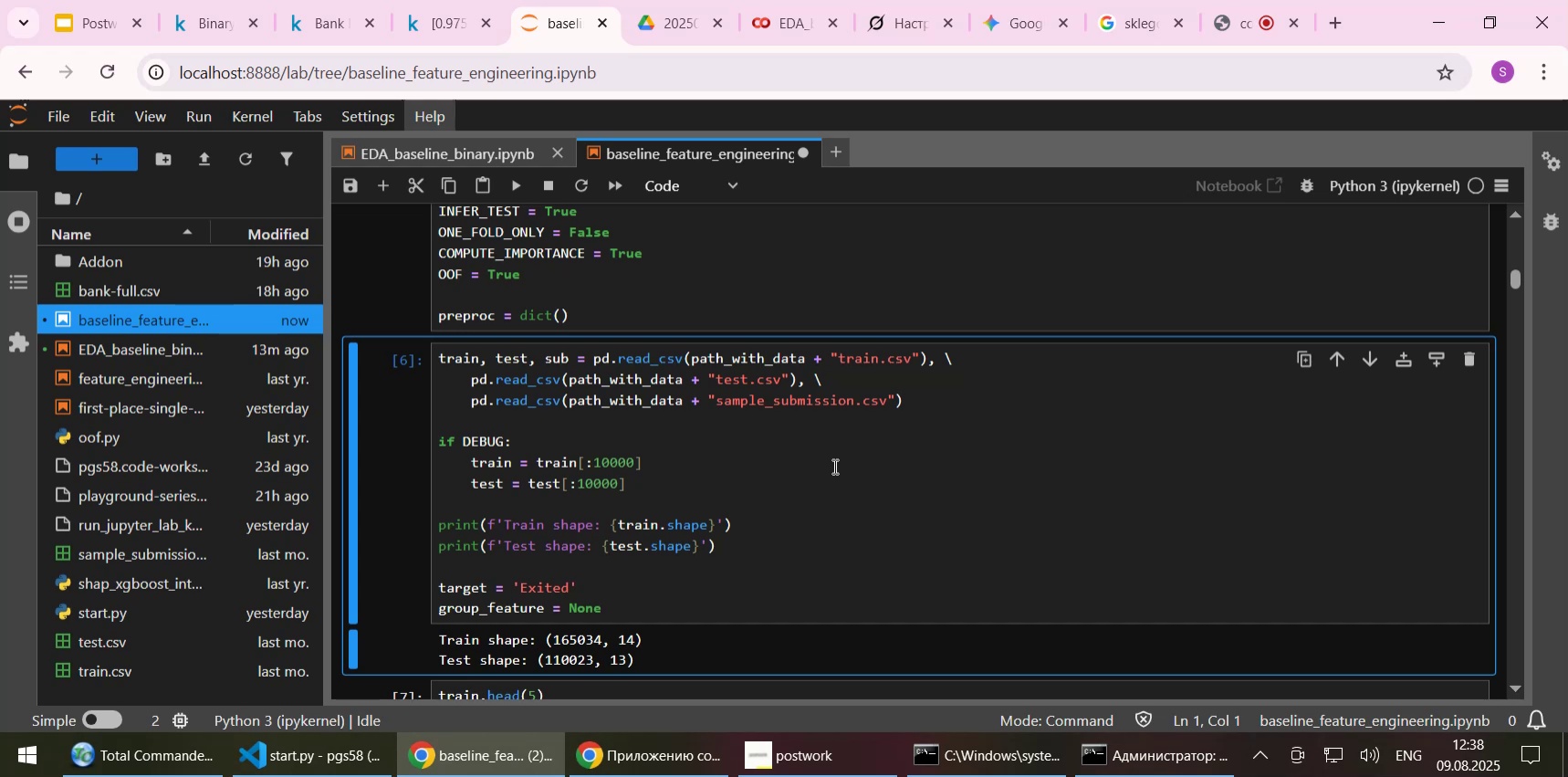 
wait(12.96)
 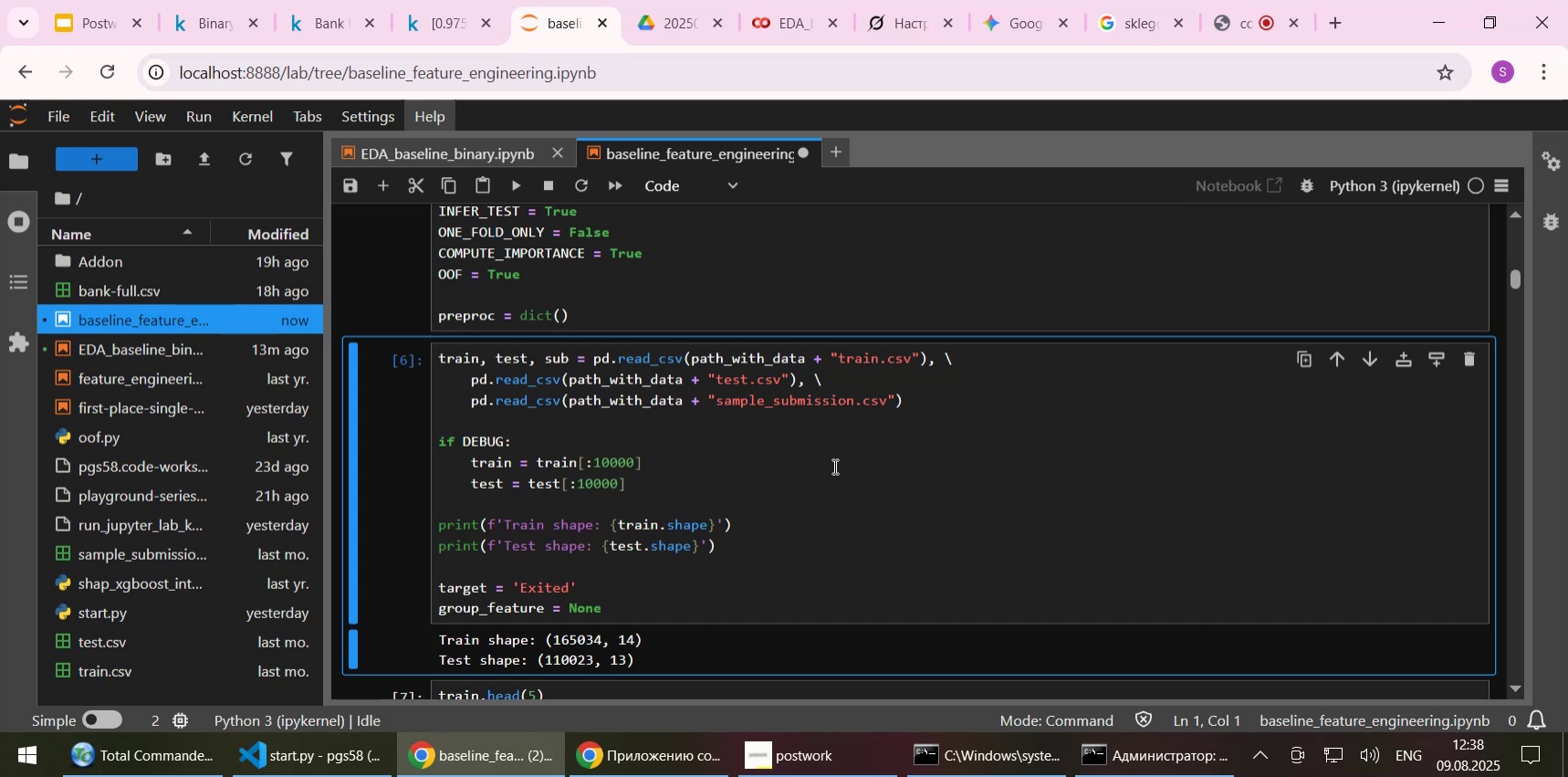 
left_click([413, 156])
 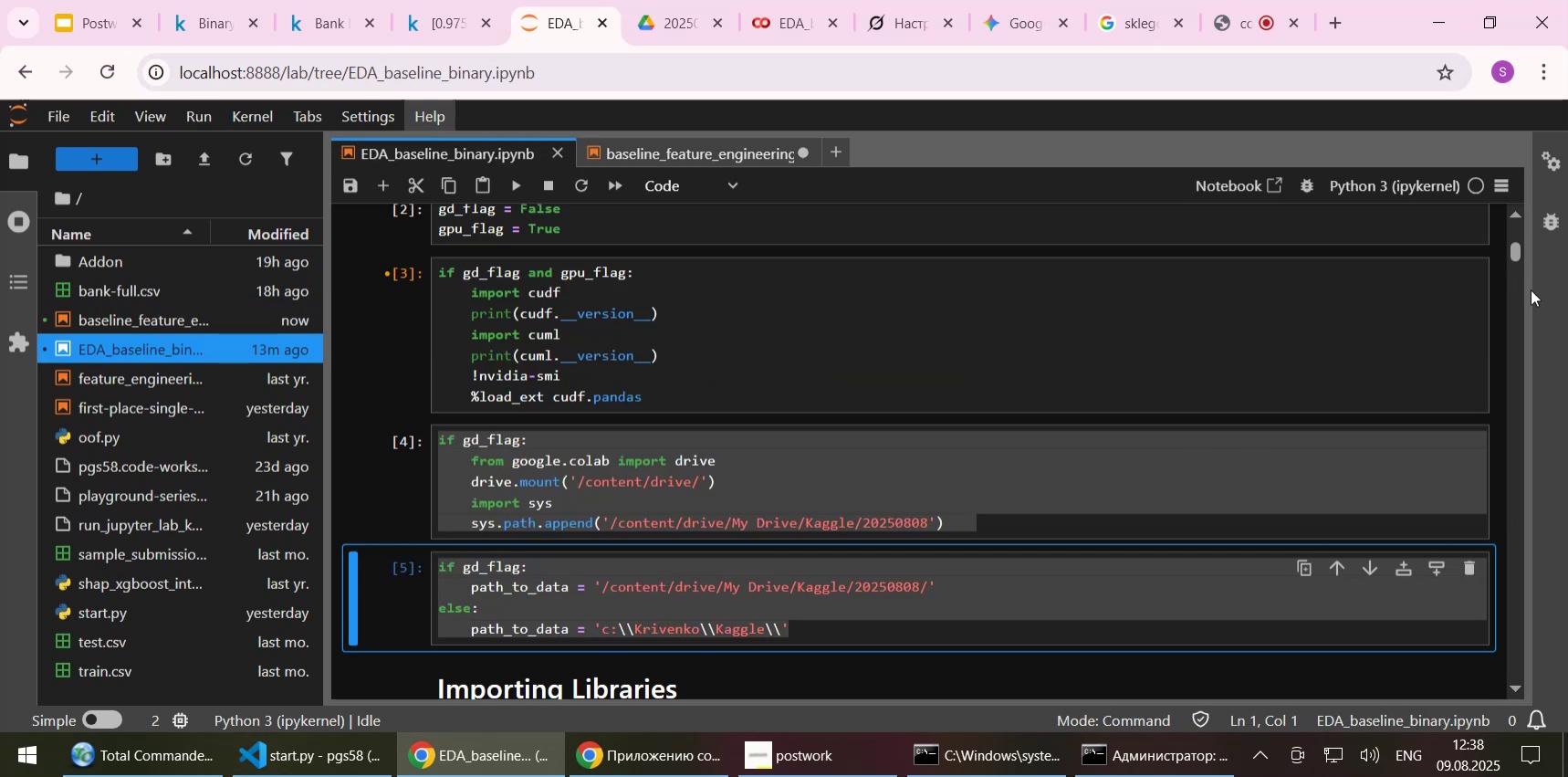 
scroll: coordinate [1417, 348], scroll_direction: down, amount: 9.0
 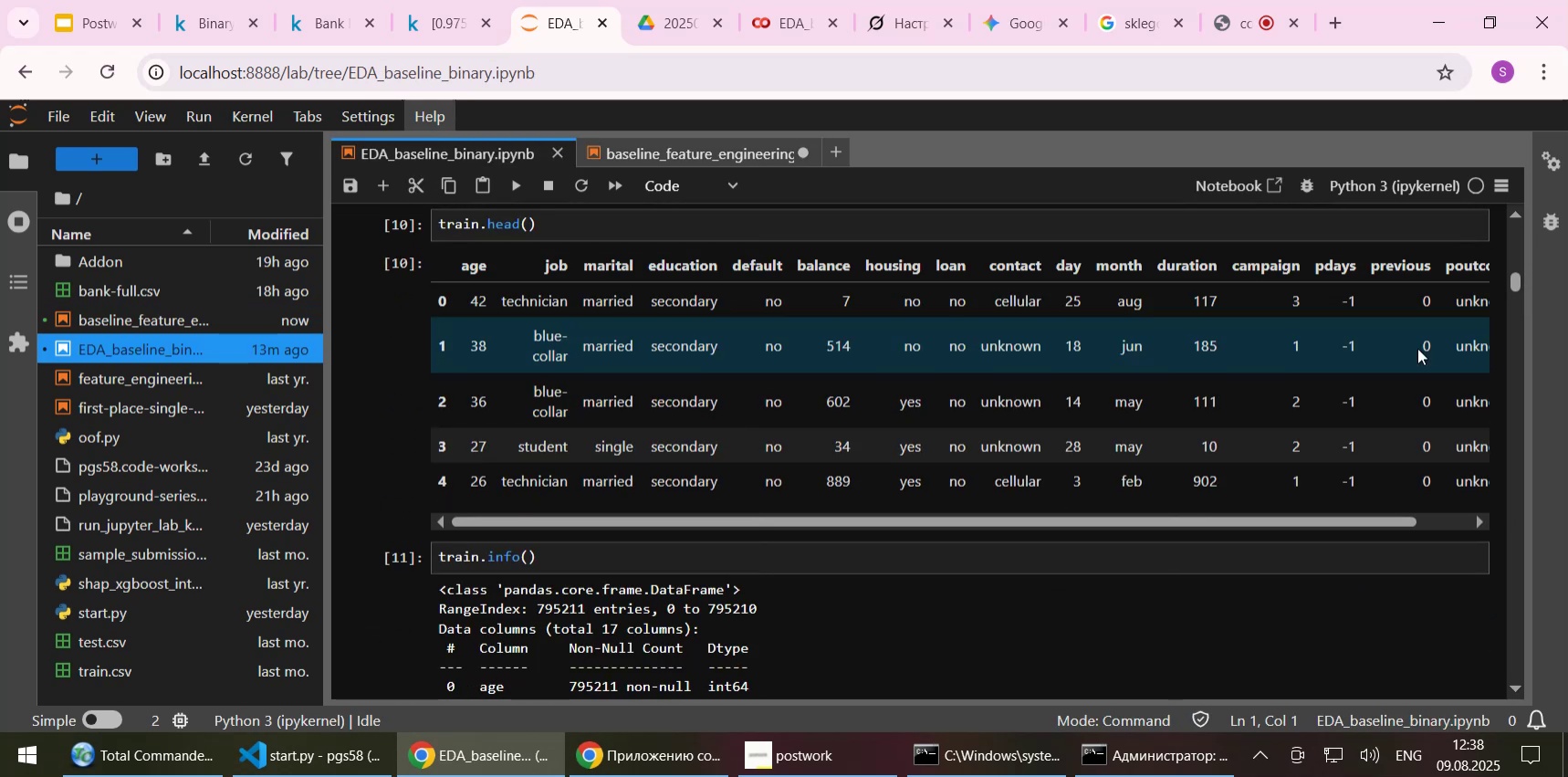 
scroll: coordinate [1417, 348], scroll_direction: up, amount: 1.0
 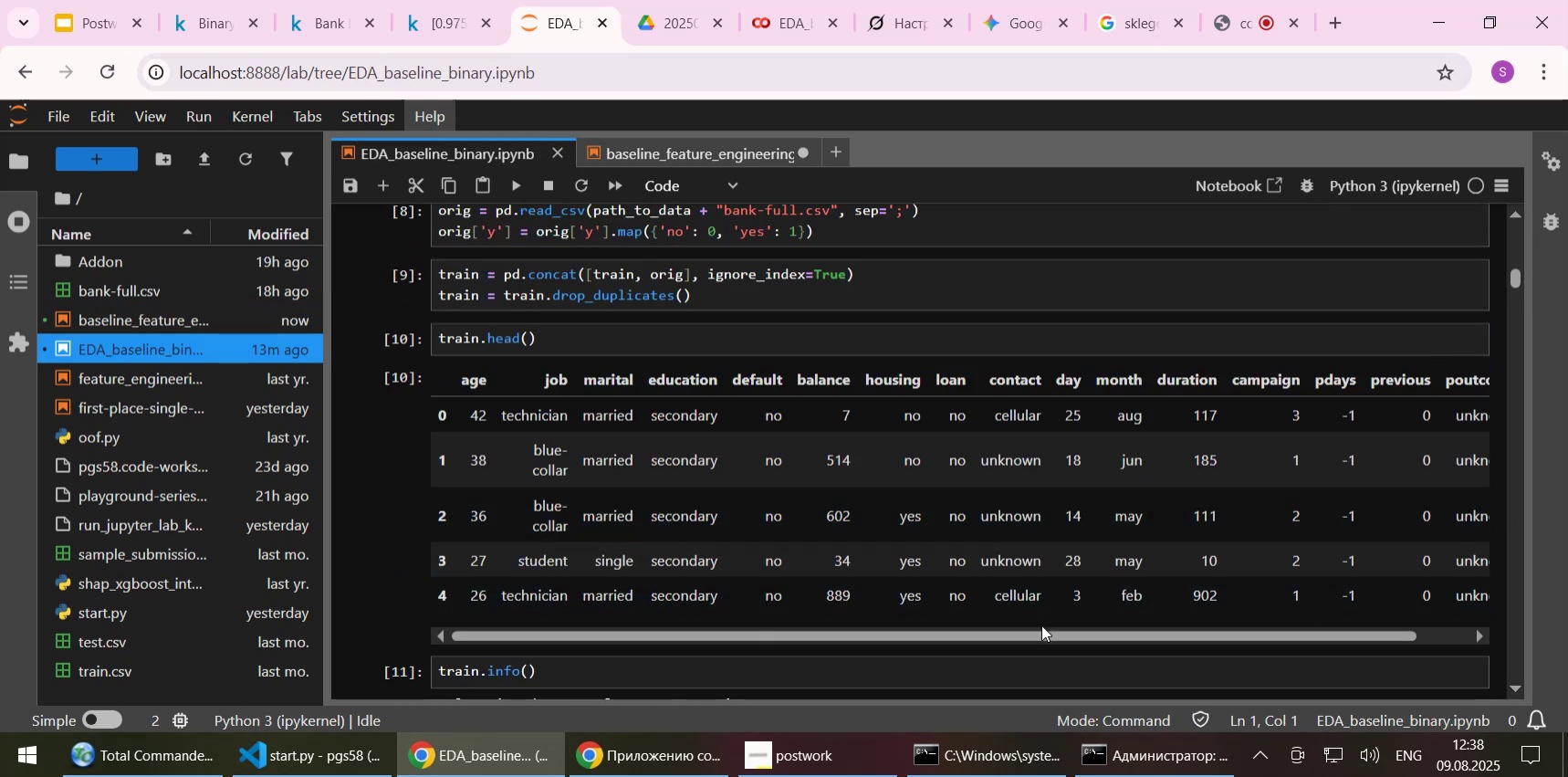 
left_click_drag(start_coordinate=[1040, 635], to_coordinate=[781, 623])
 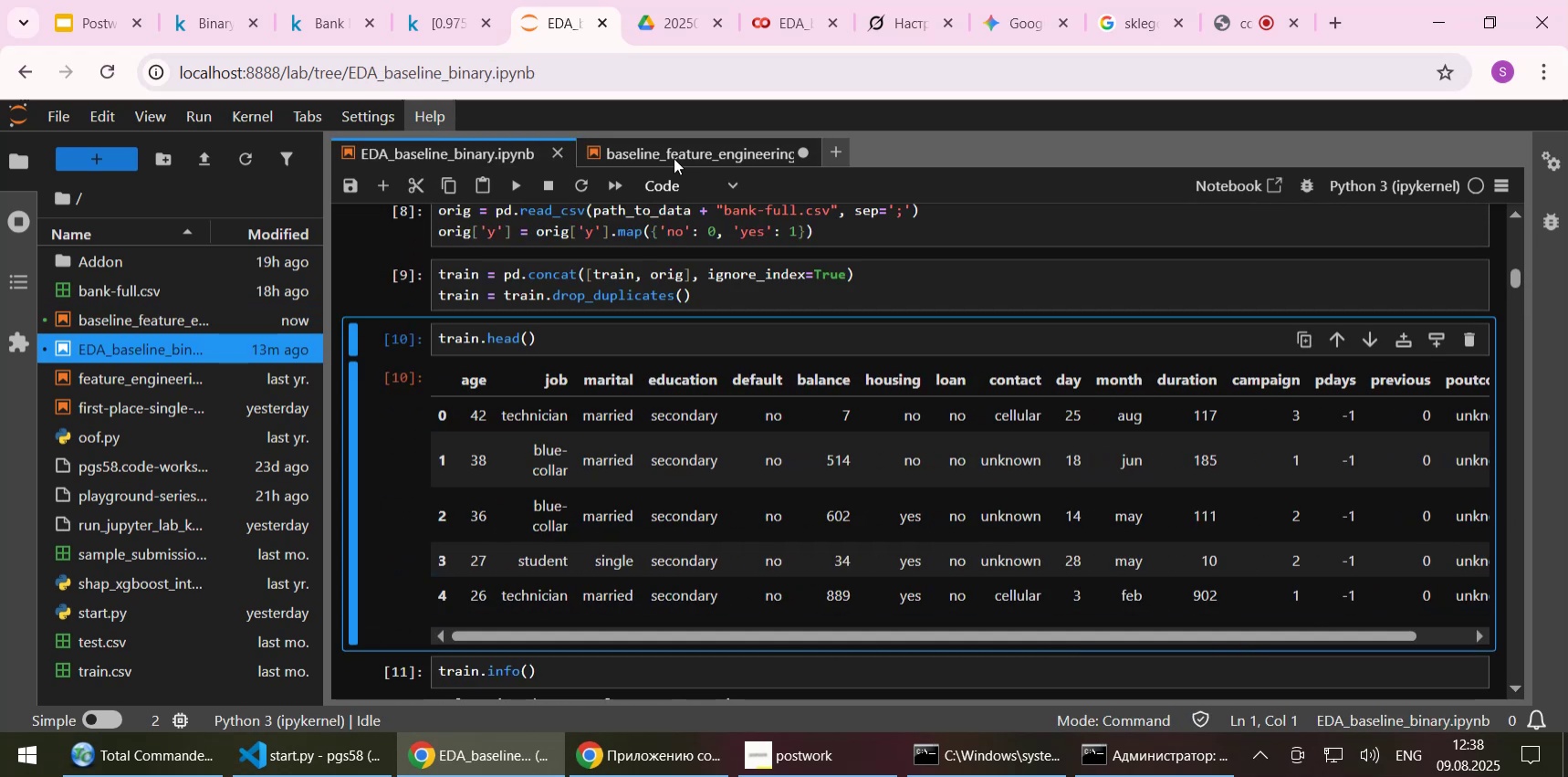 
left_click([670, 151])
 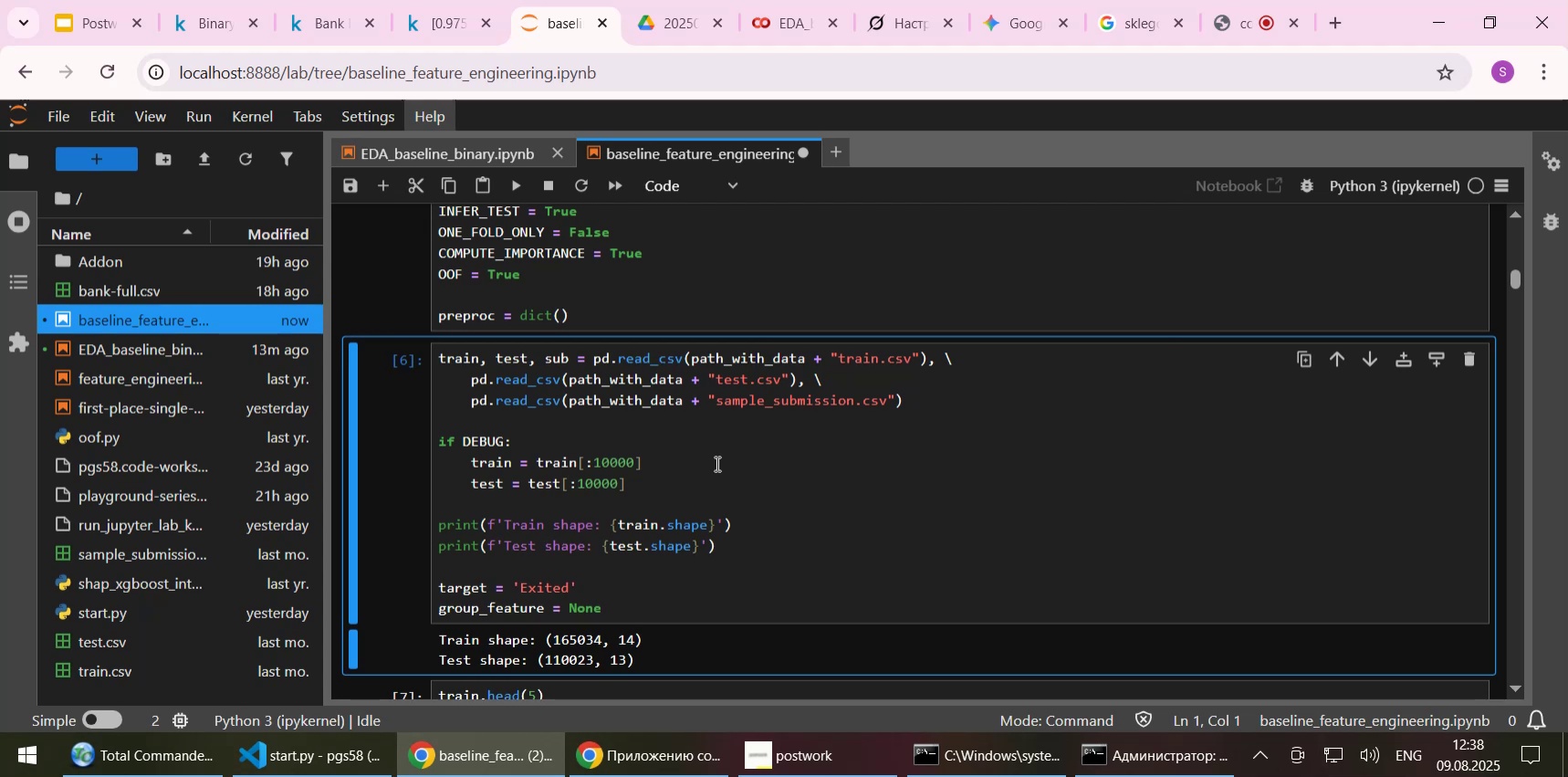 
wait(17.38)
 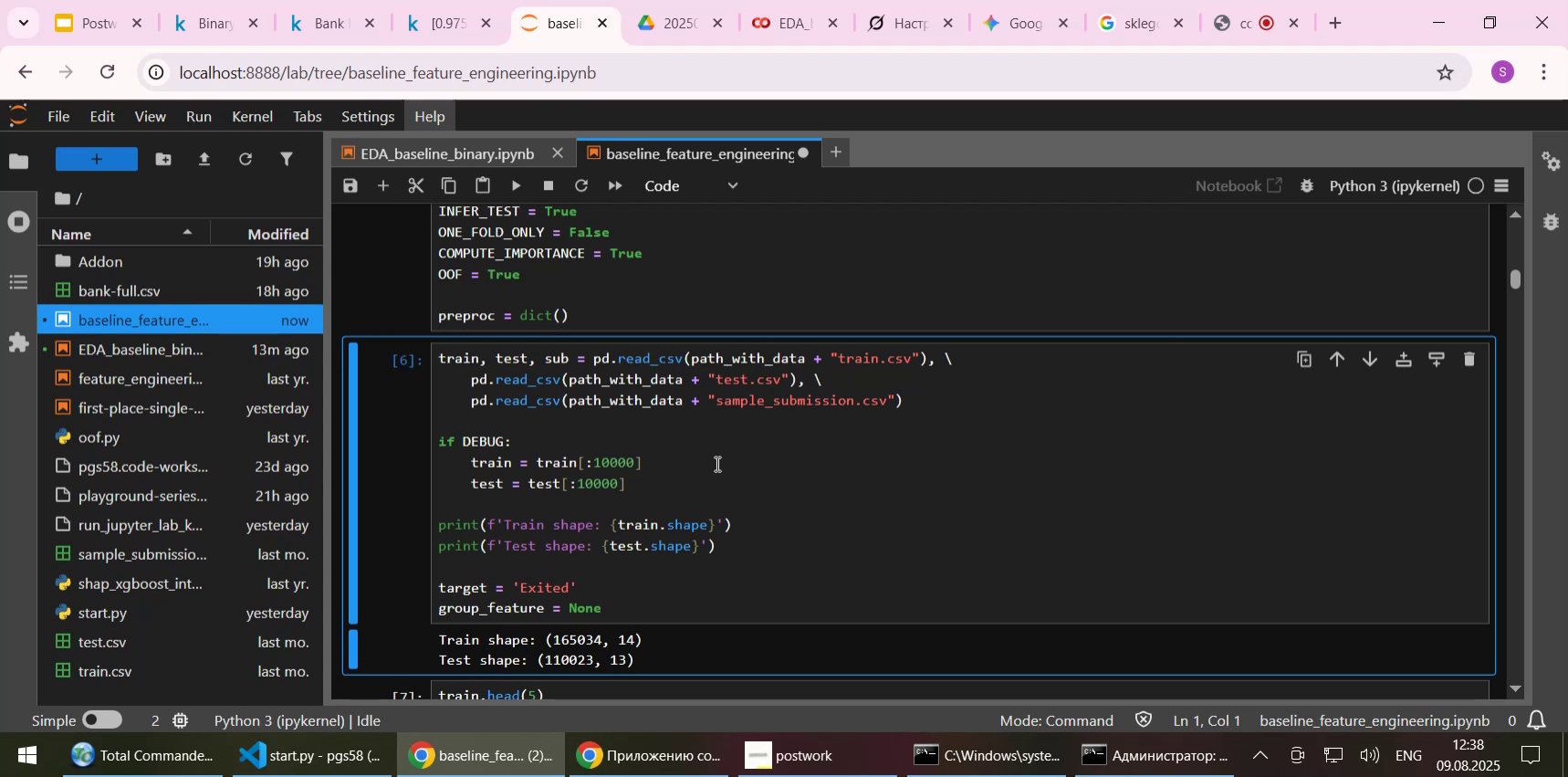 
double_click([544, 584])
 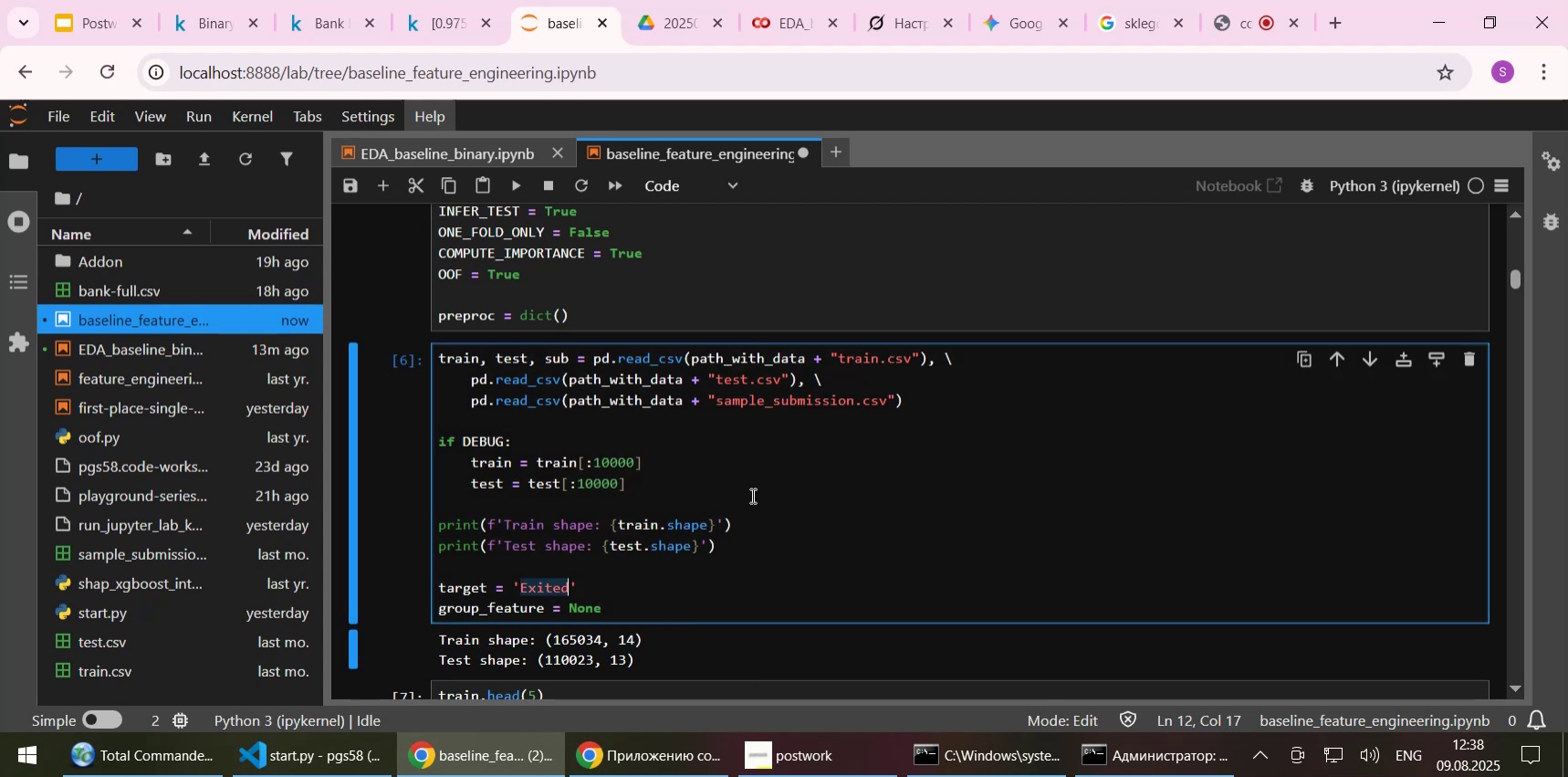 
key(Y)
 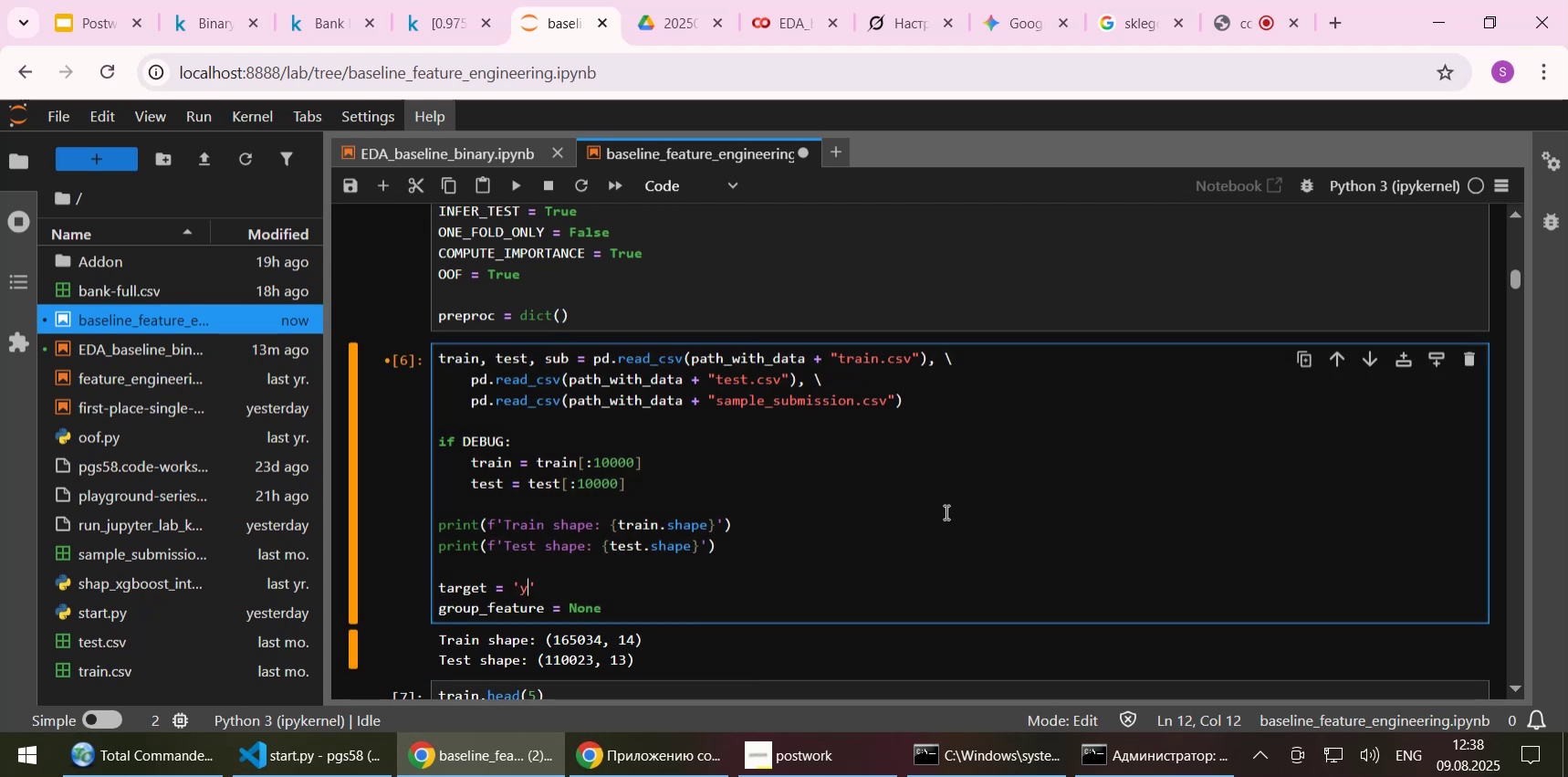 
key(Control+S)
 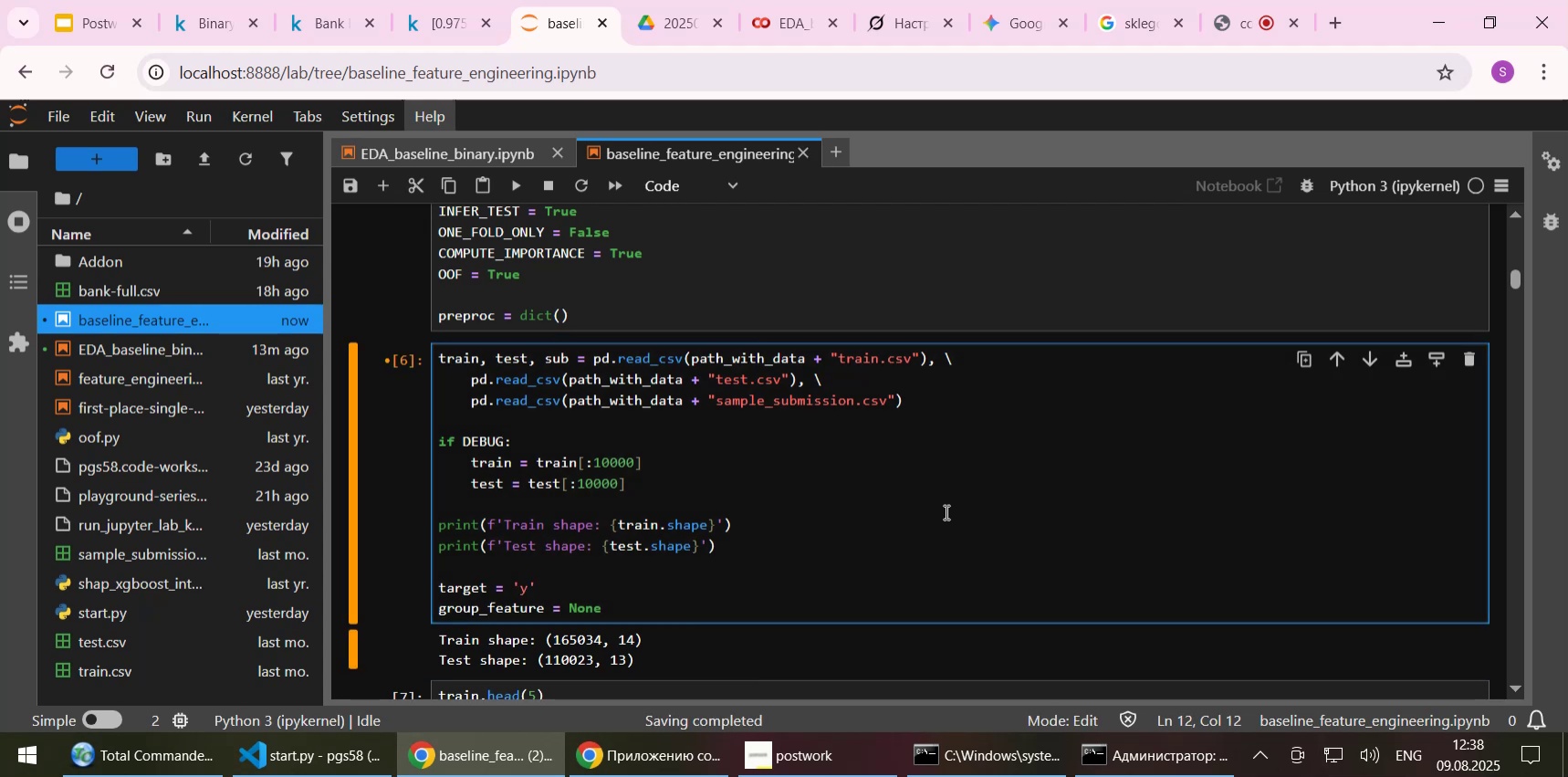 
key(Shift+Enter)
 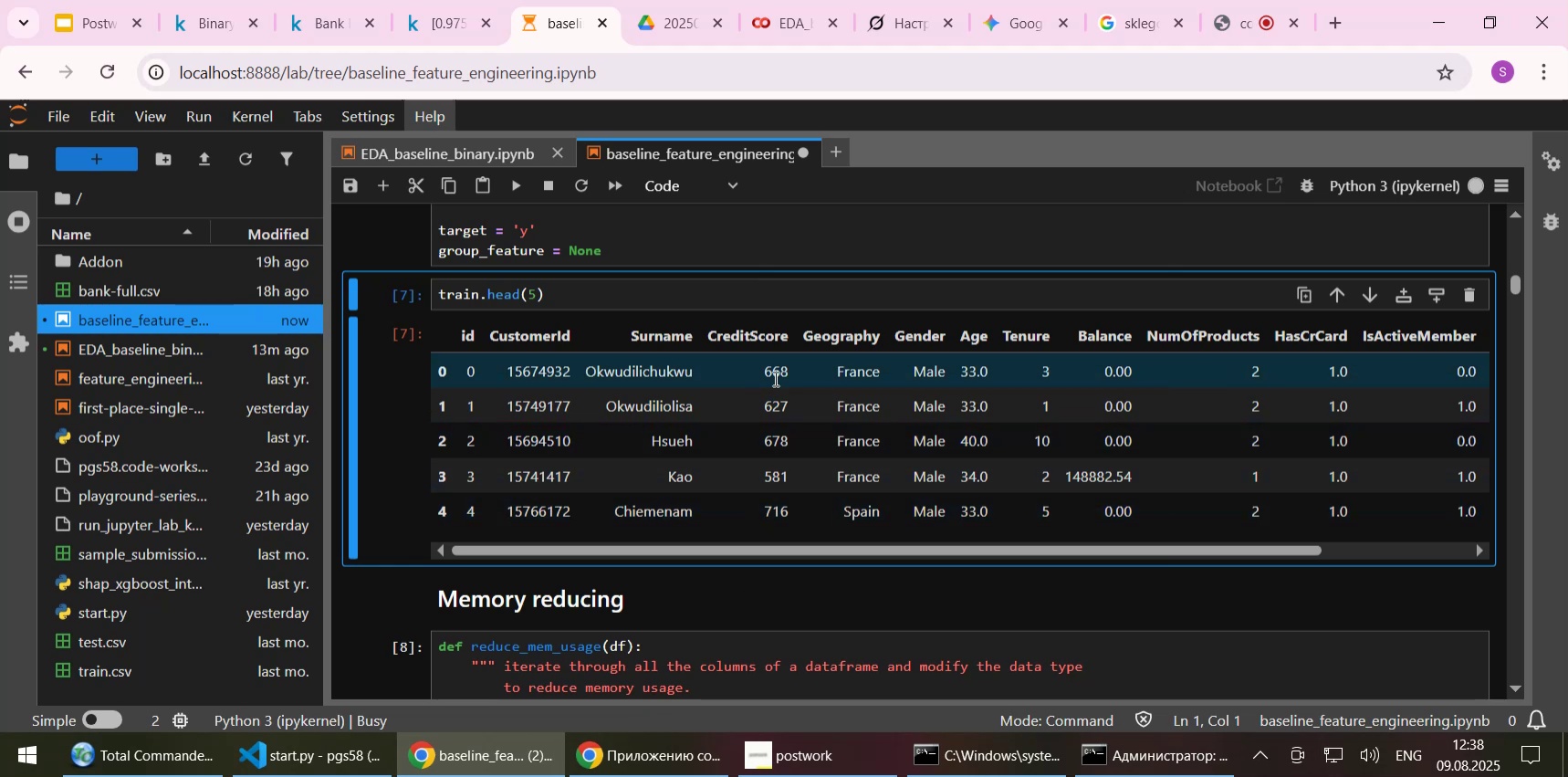 
scroll: coordinate [794, 369], scroll_direction: up, amount: 3.0
 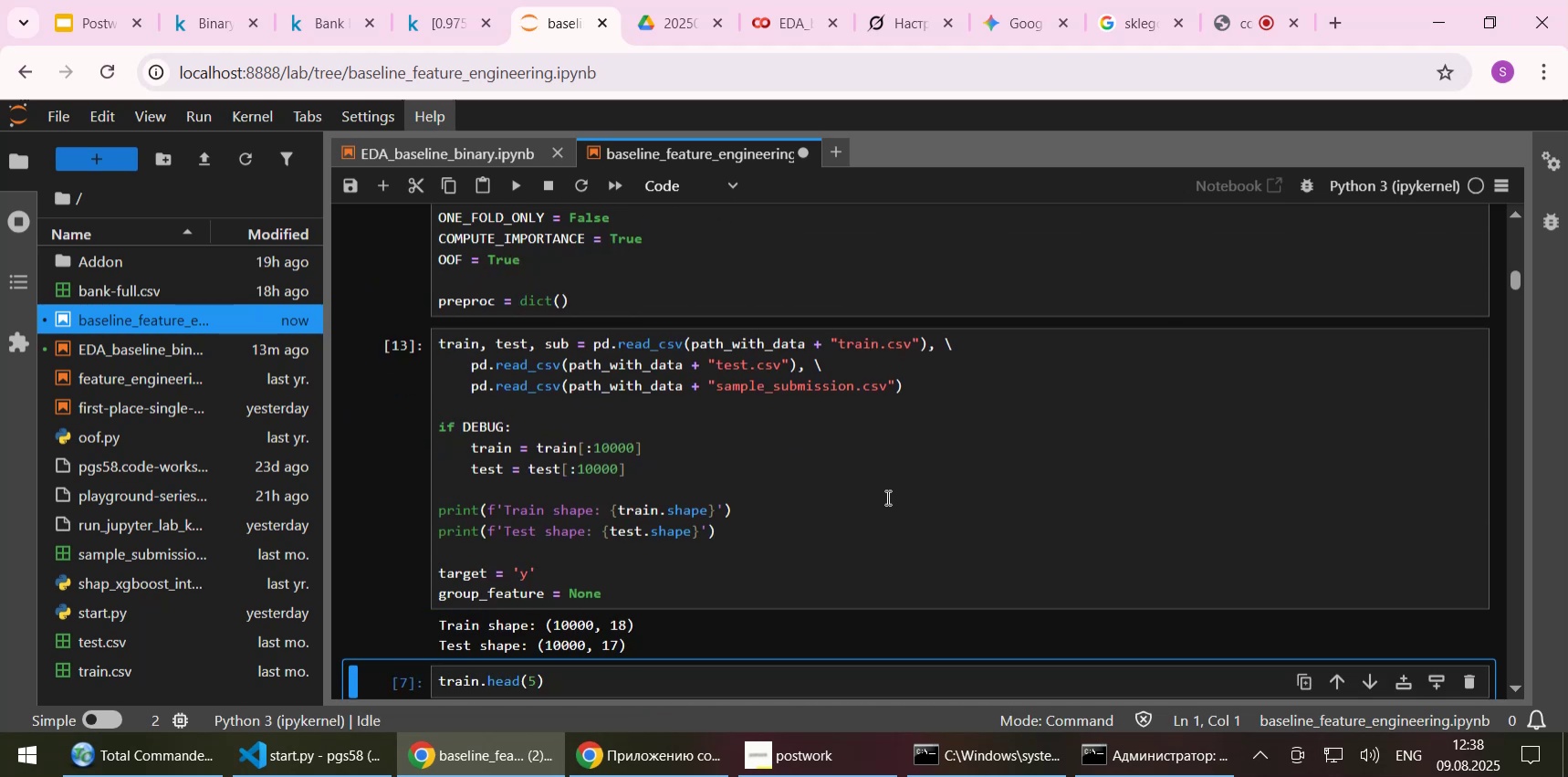 
scroll: coordinate [886, 498], scroll_direction: down, amount: 2.0
 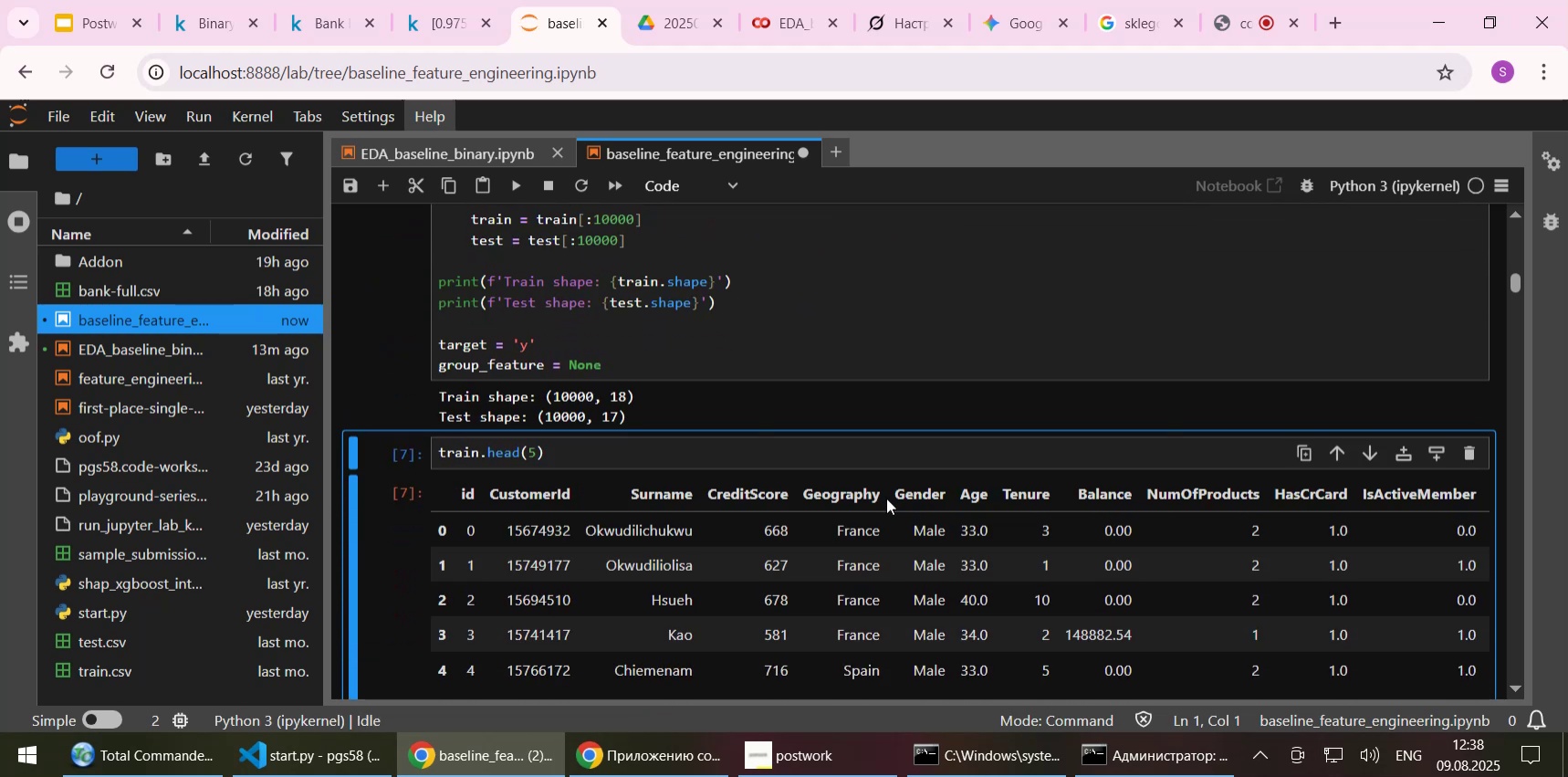 
key(Shift+Enter)
 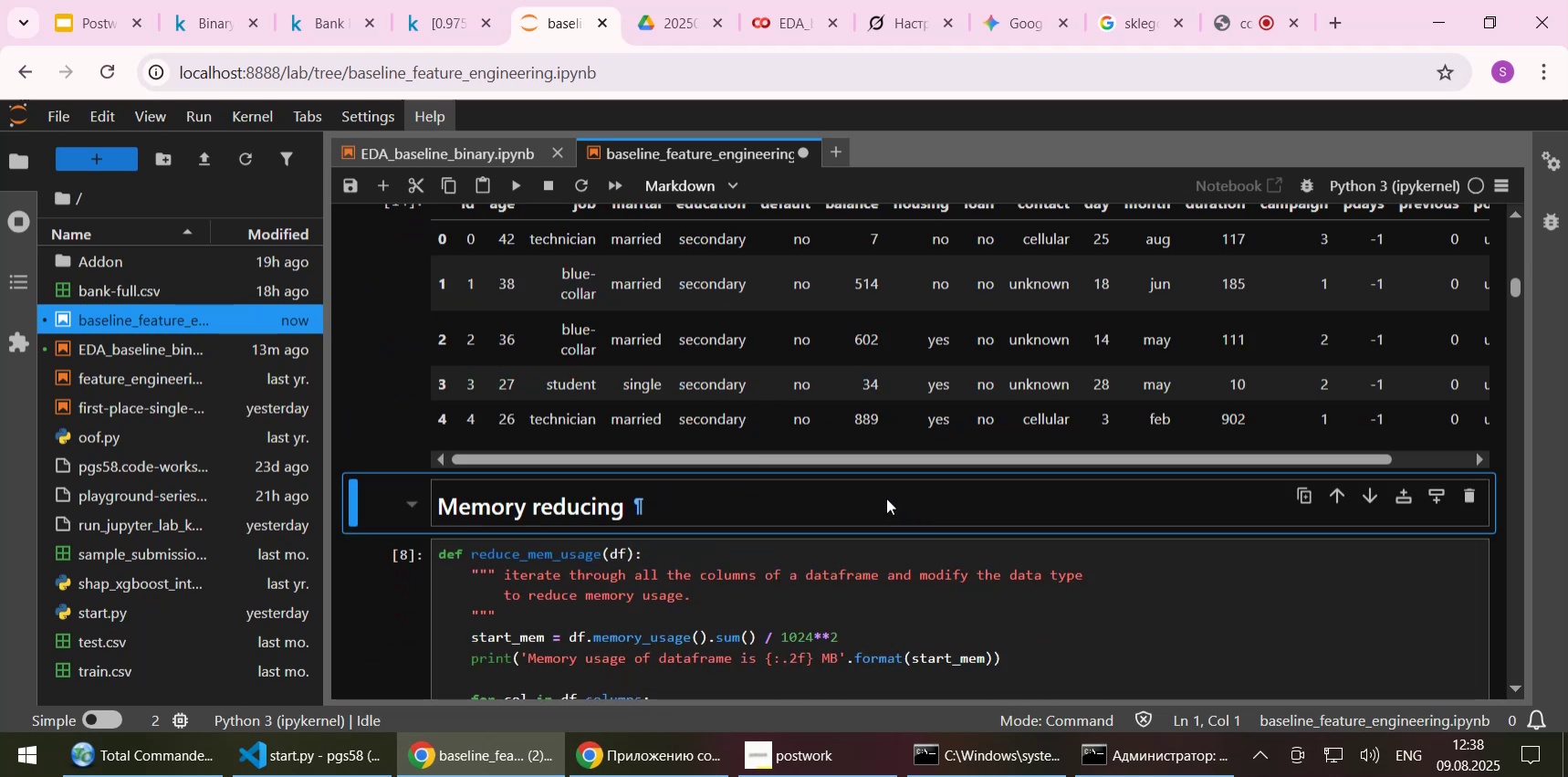 
scroll: coordinate [779, 362], scroll_direction: up, amount: 1.0
 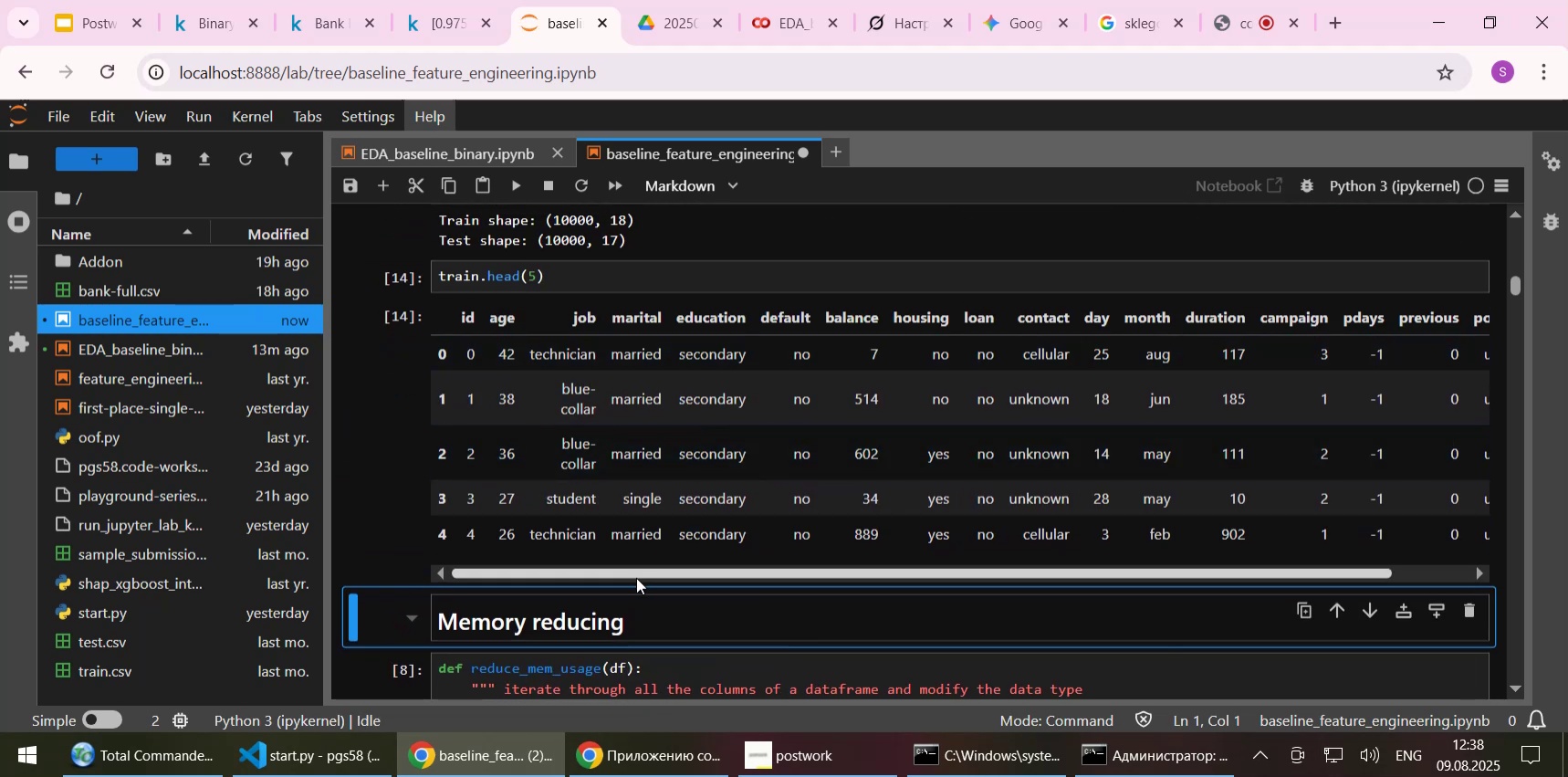 
left_click_drag(start_coordinate=[633, 574], to_coordinate=[507, 559])
 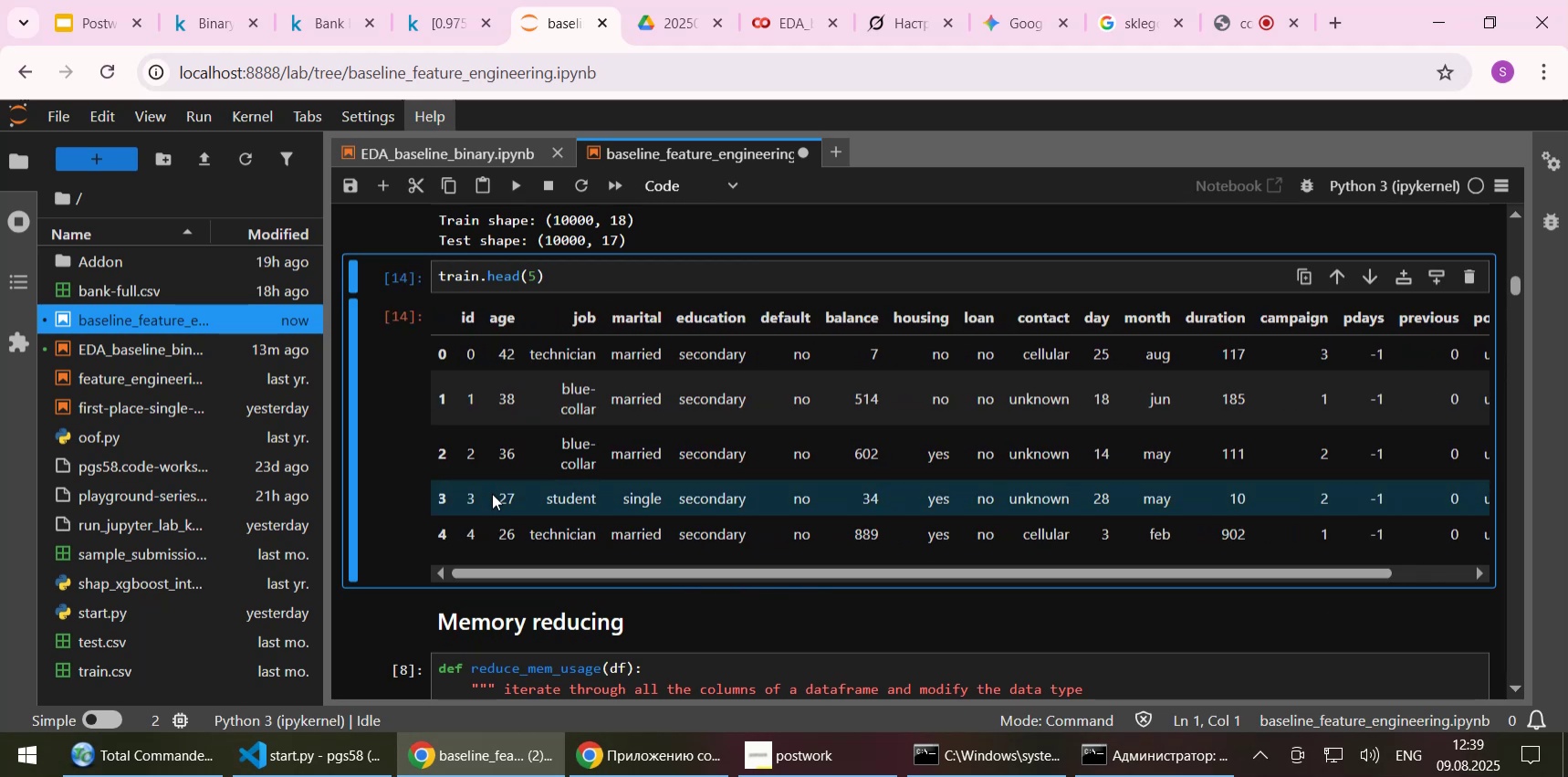 
scroll: coordinate [492, 493], scroll_direction: down, amount: 1.0
 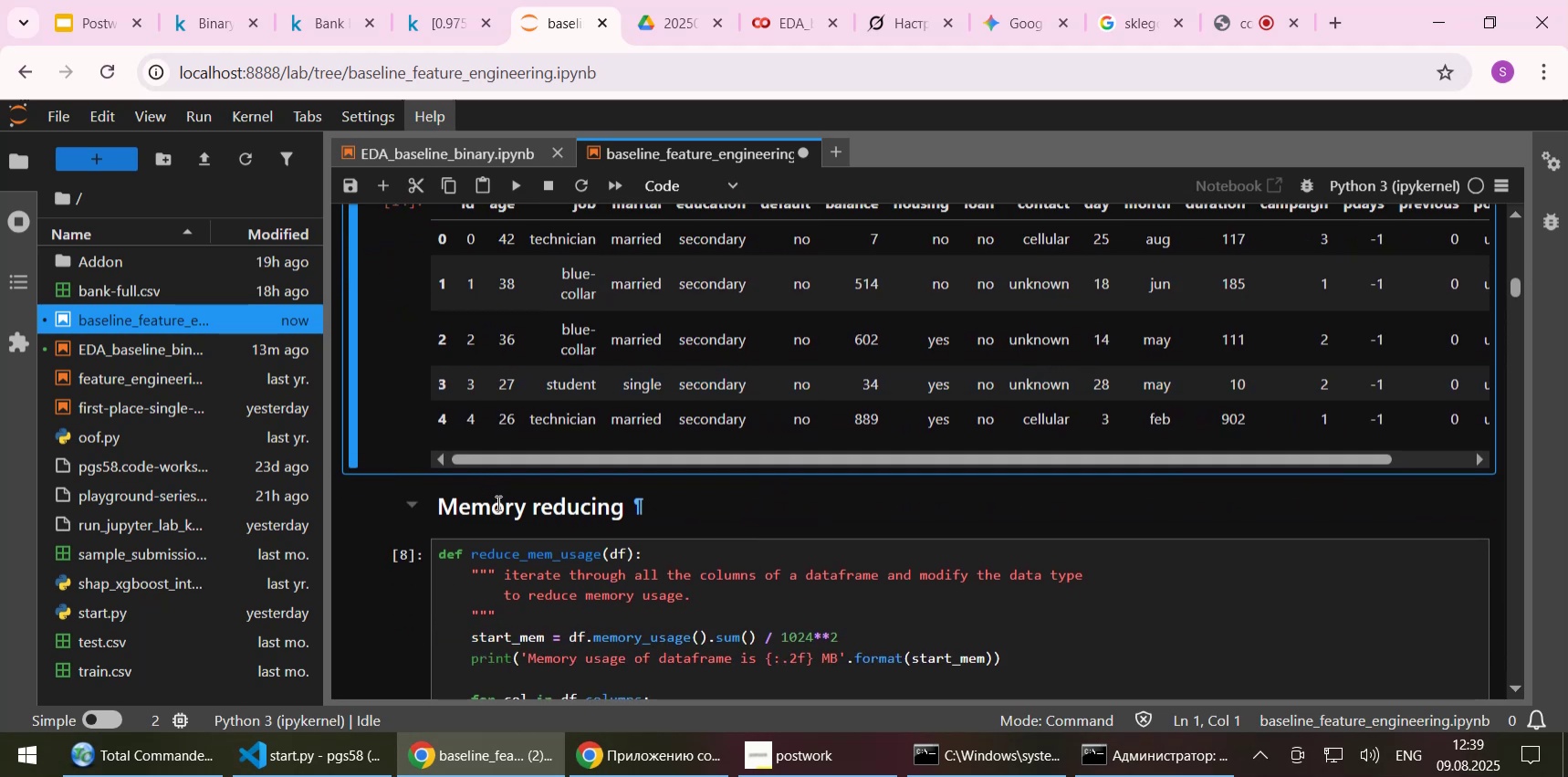 
left_click([497, 515])
 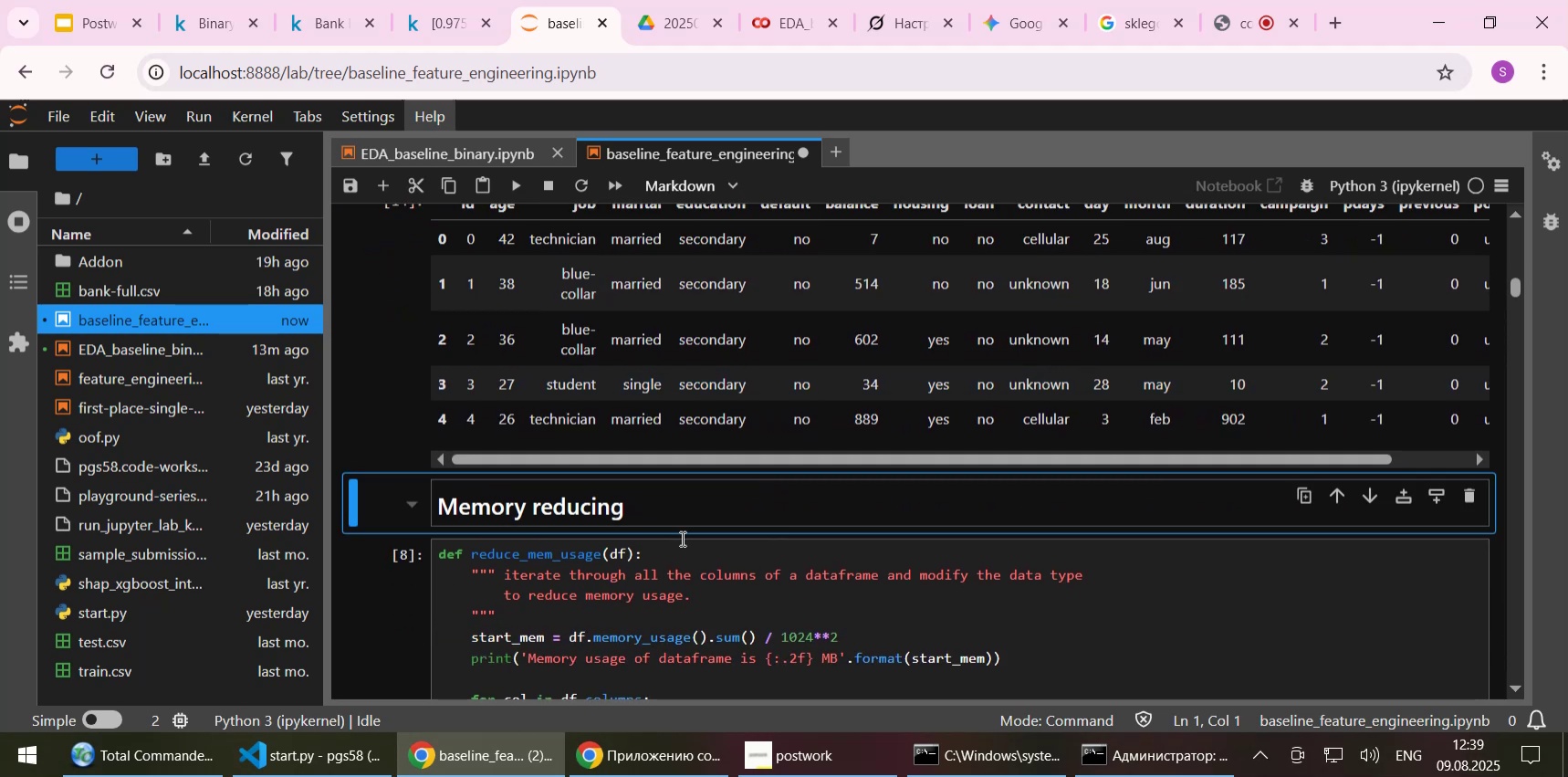 
scroll: coordinate [800, 526], scroll_direction: down, amount: 2.0
 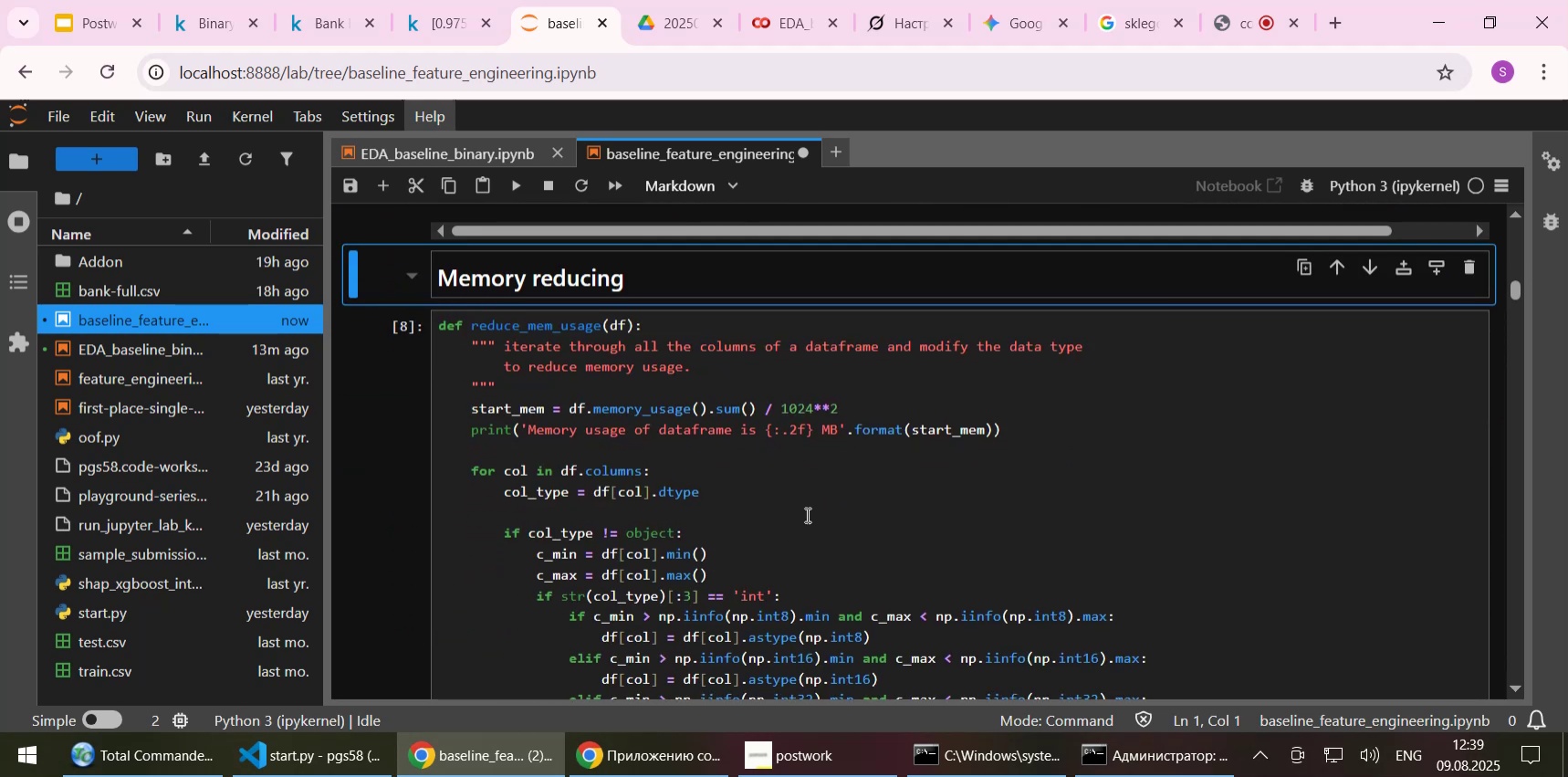 
key(Shift+Enter)
 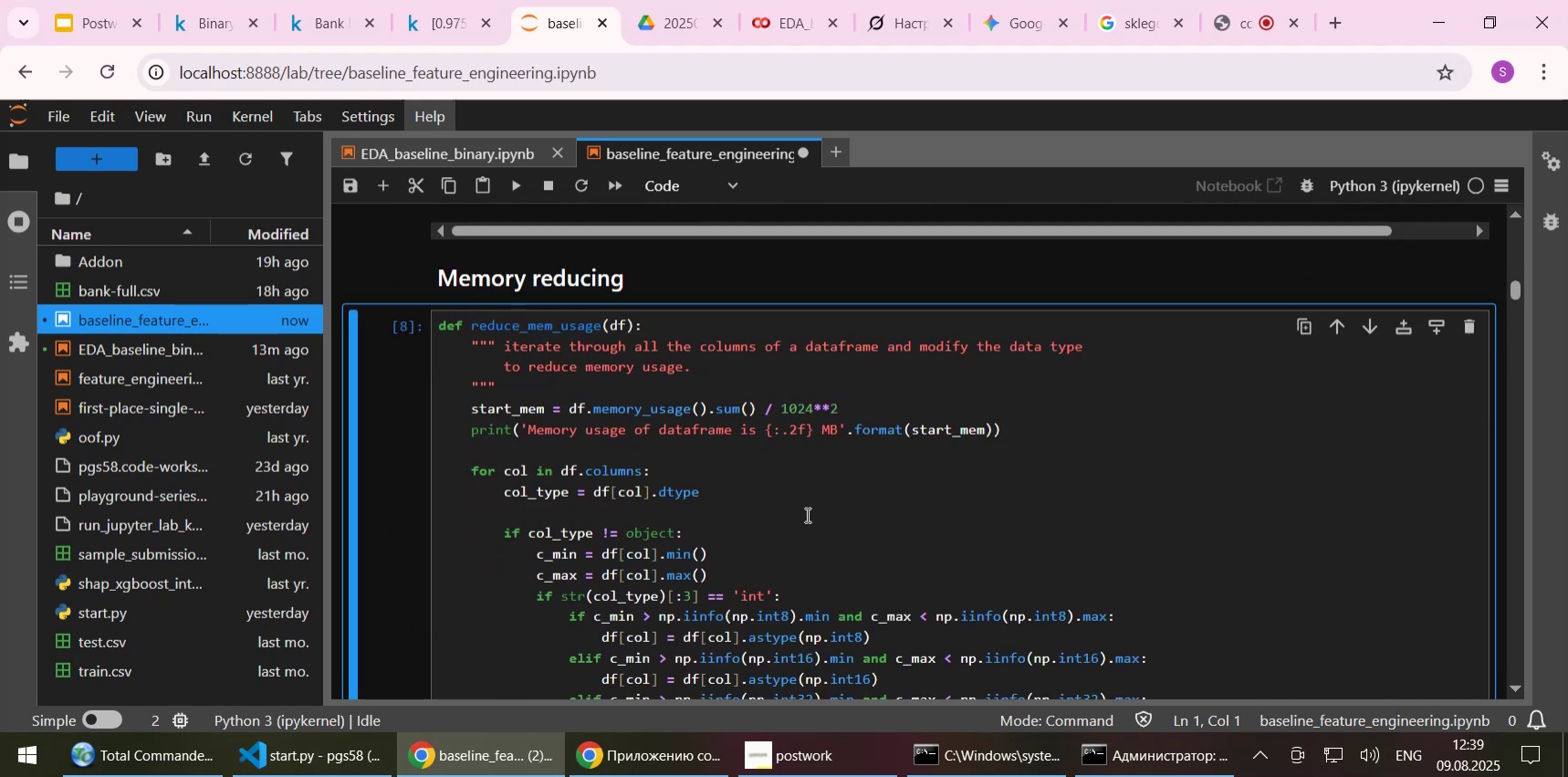 
key(Shift+ShiftLeft)
 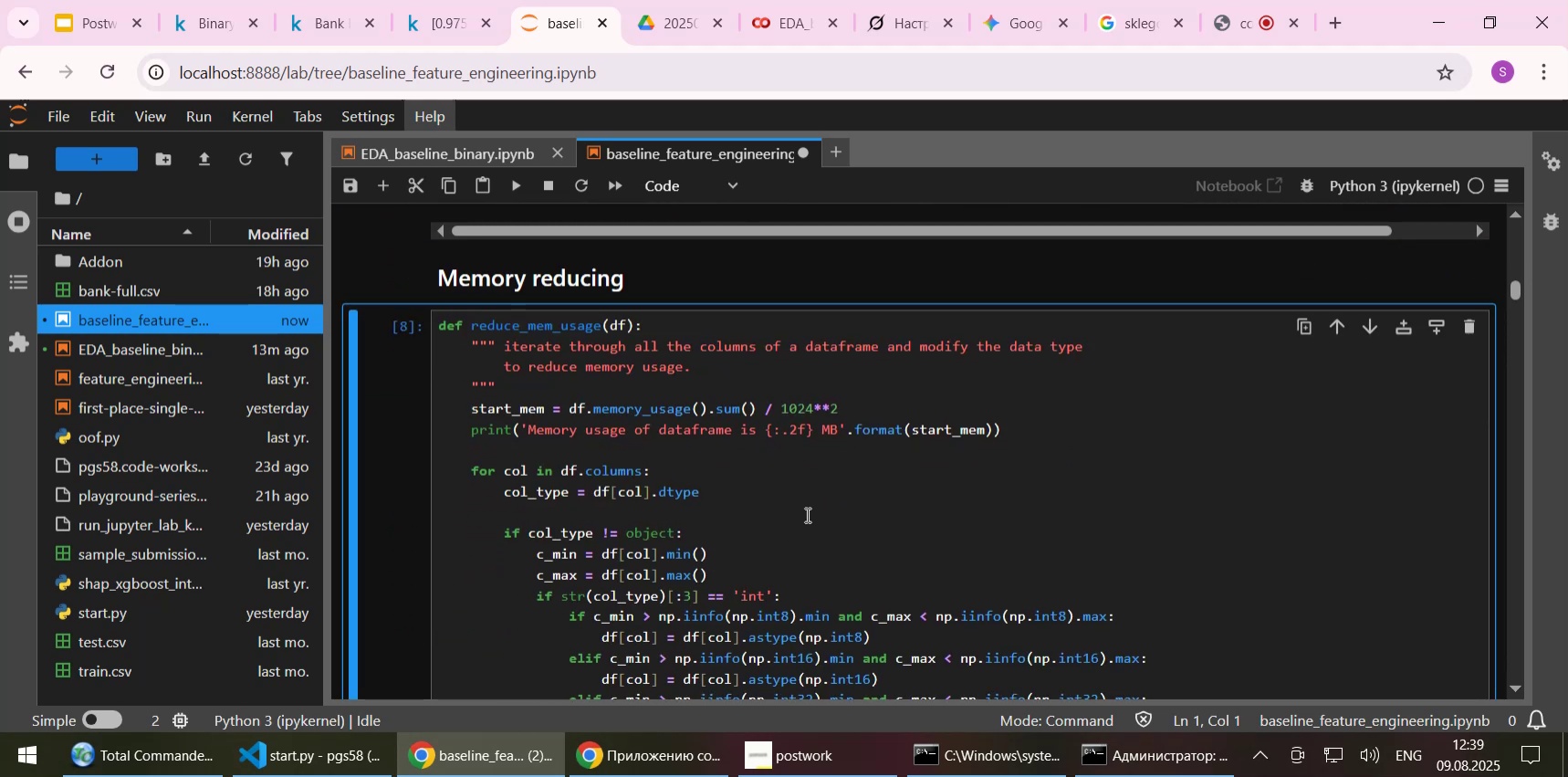 
key(Shift+Enter)
 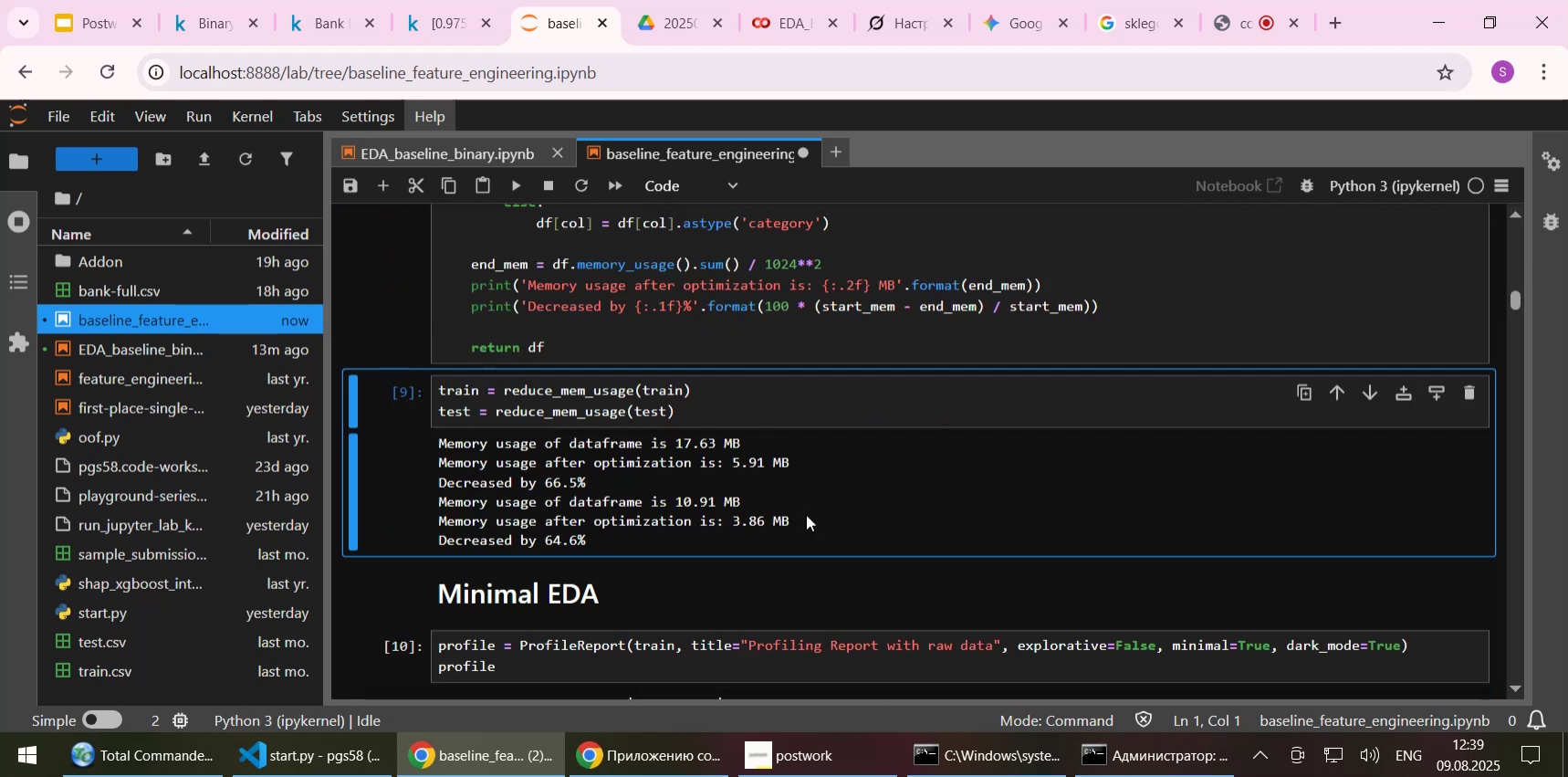 
key(Shift+Enter)
 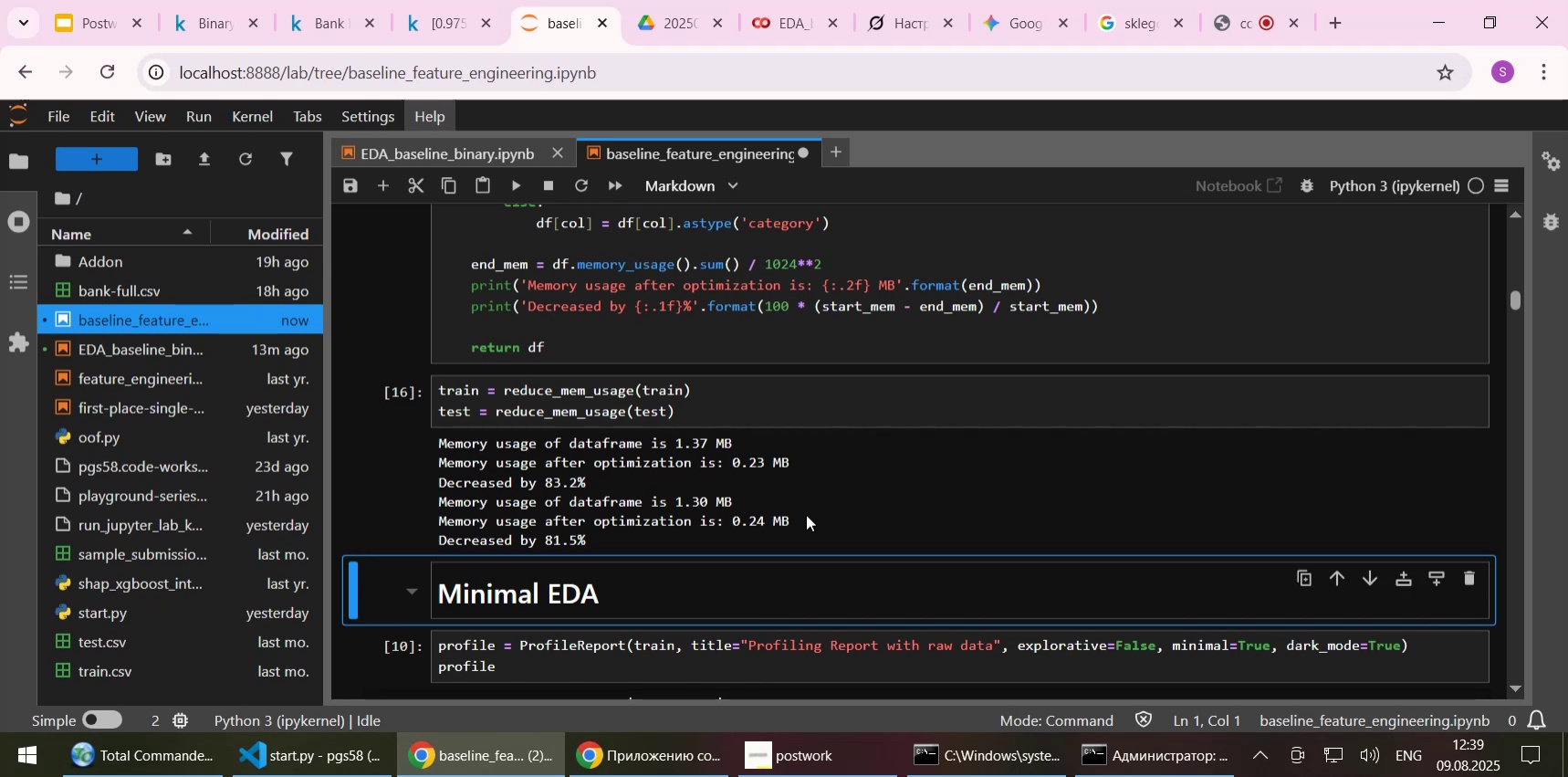 
scroll: coordinate [817, 519], scroll_direction: down, amount: 2.0
 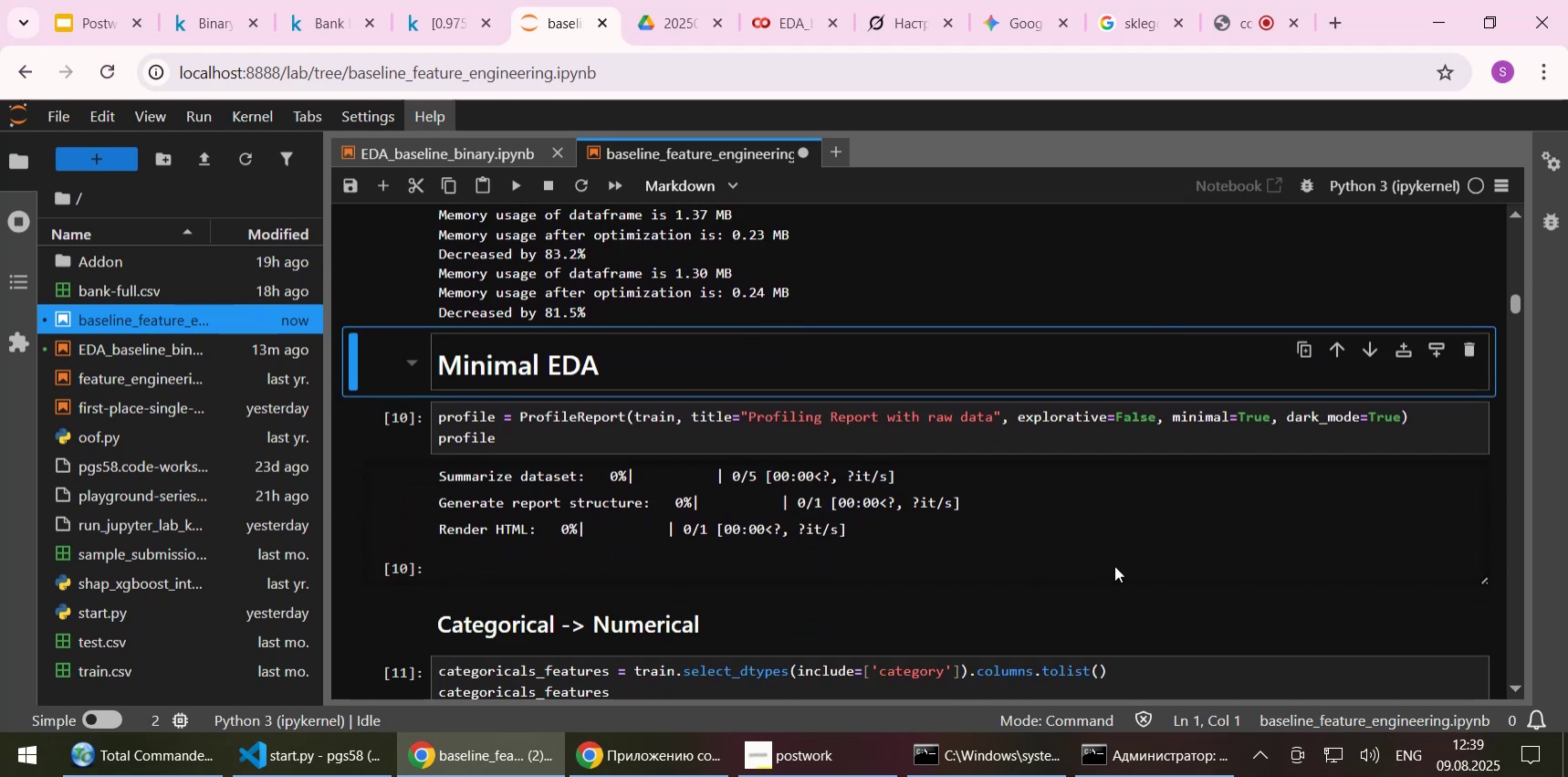 
key(Shift+Enter)
 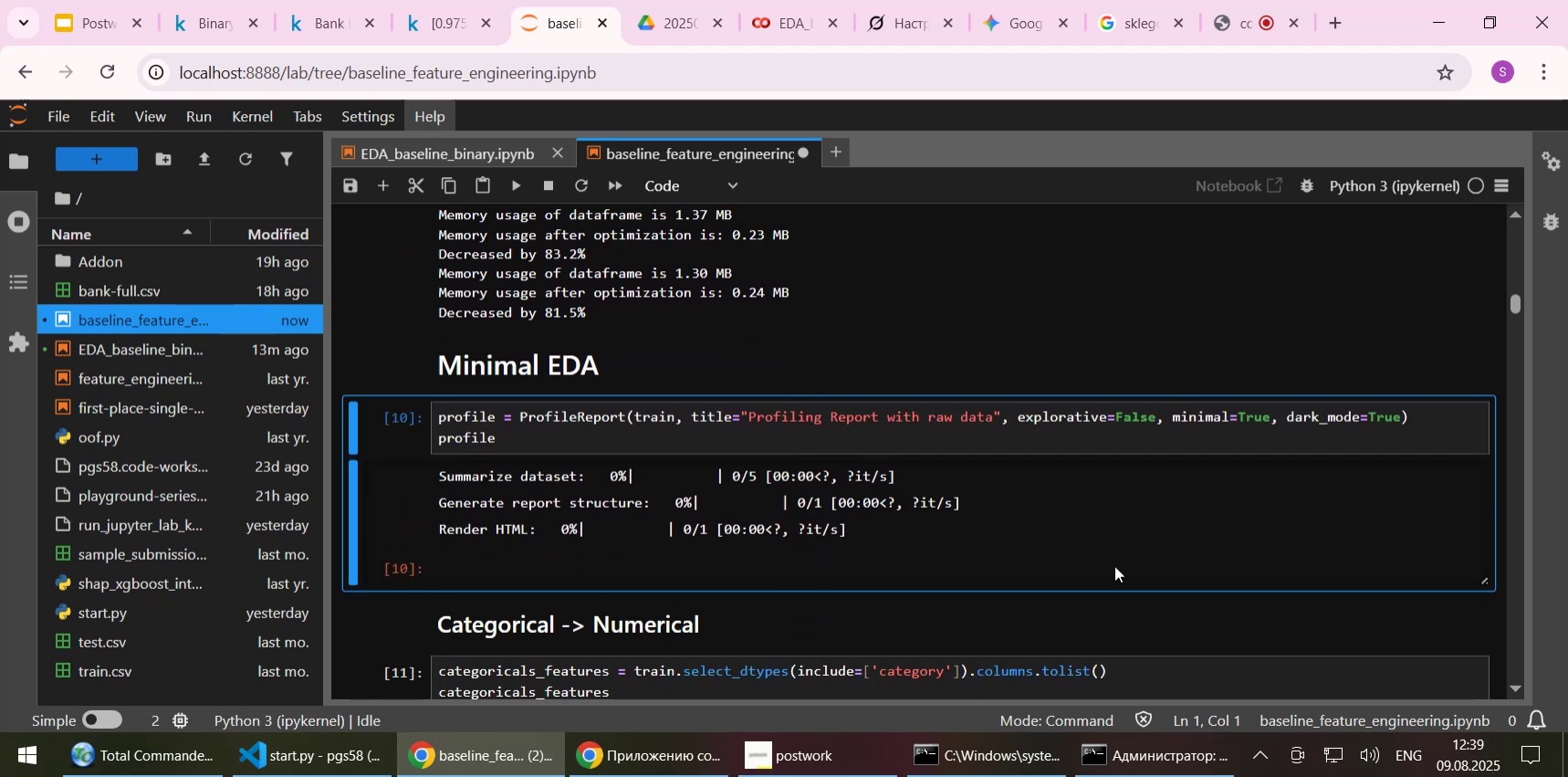 
key(Shift+ShiftLeft)
 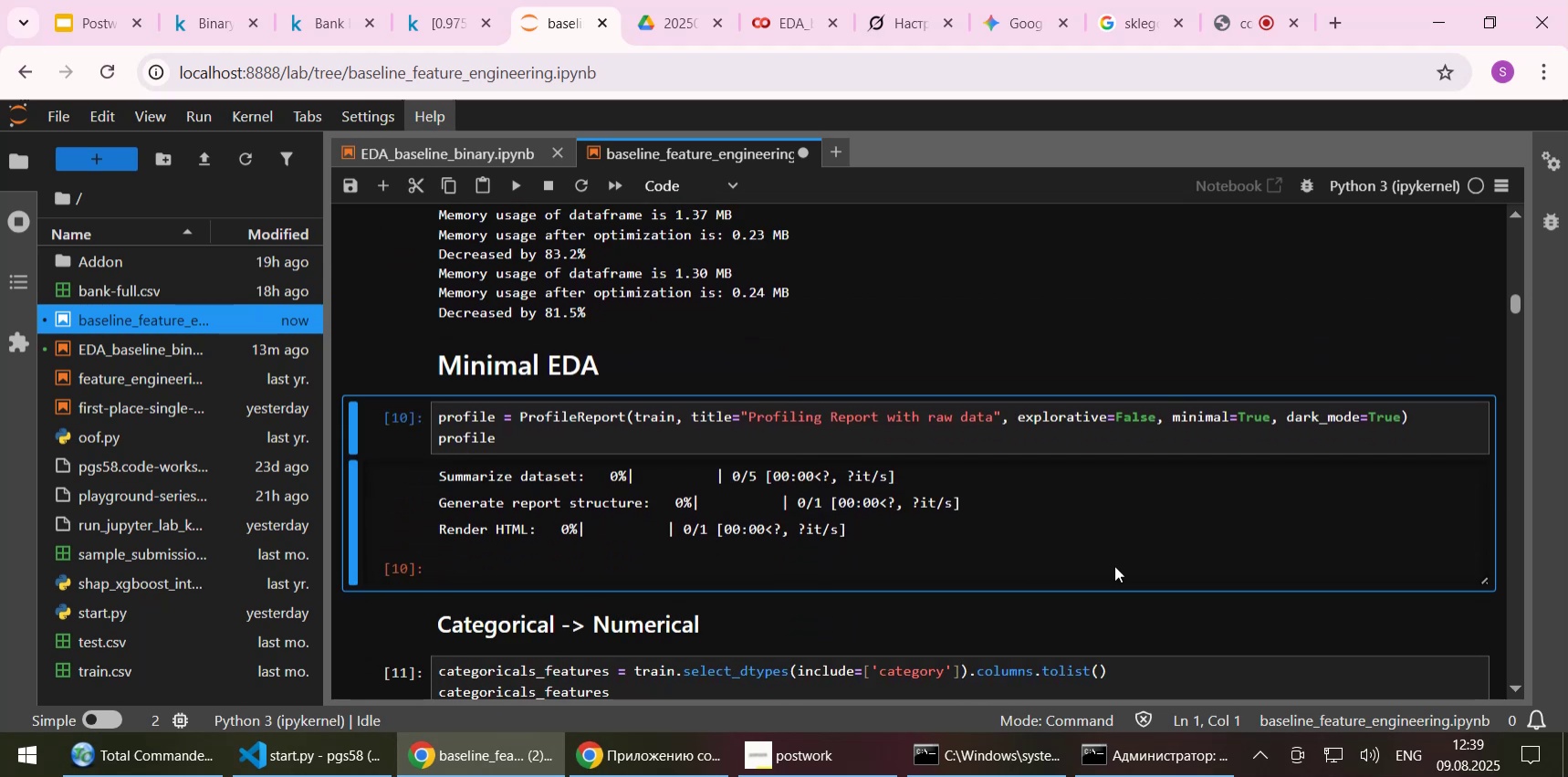 
key(Shift+Enter)
 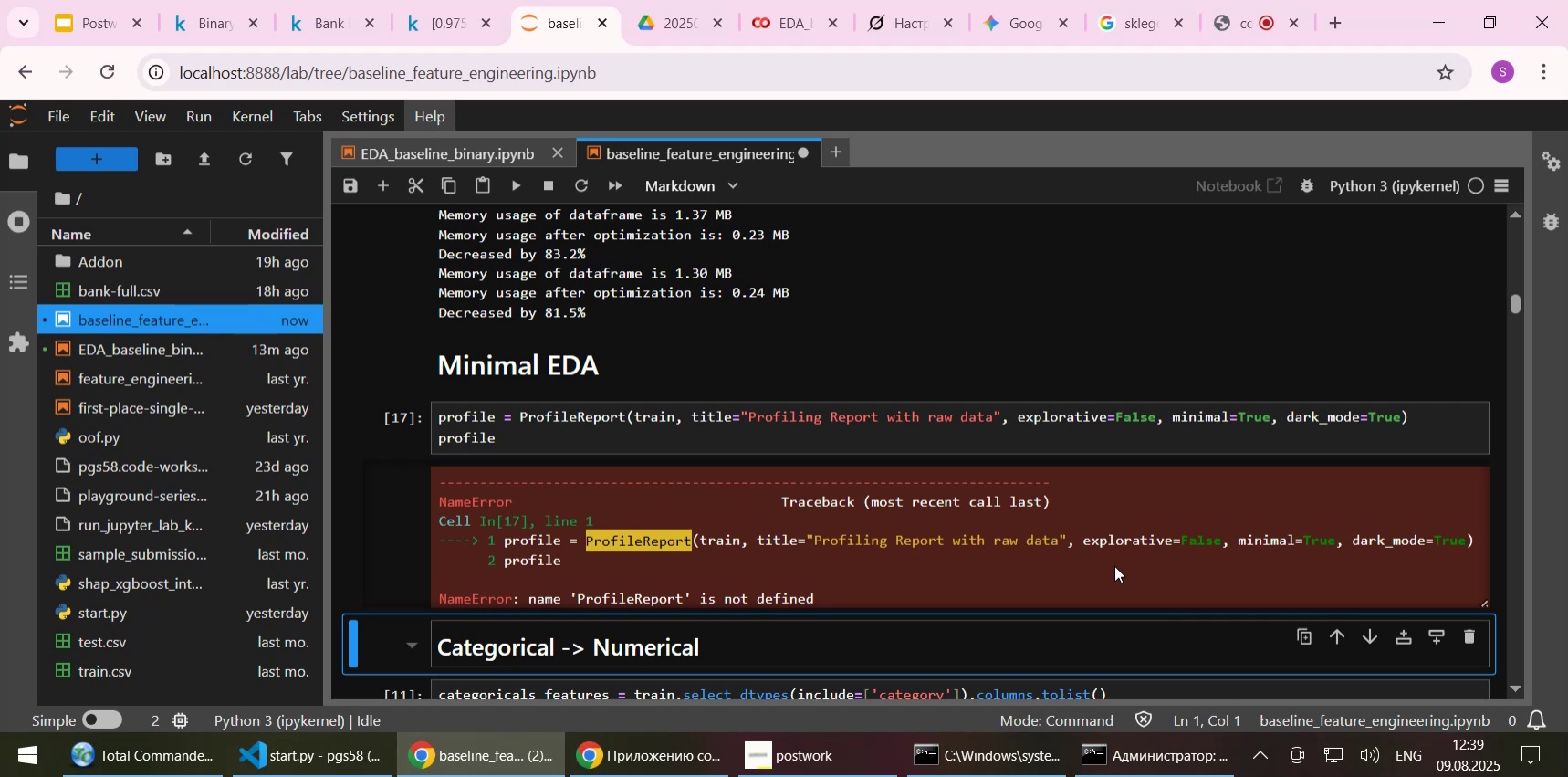 
scroll: coordinate [869, 326], scroll_direction: up, amount: 28.0
 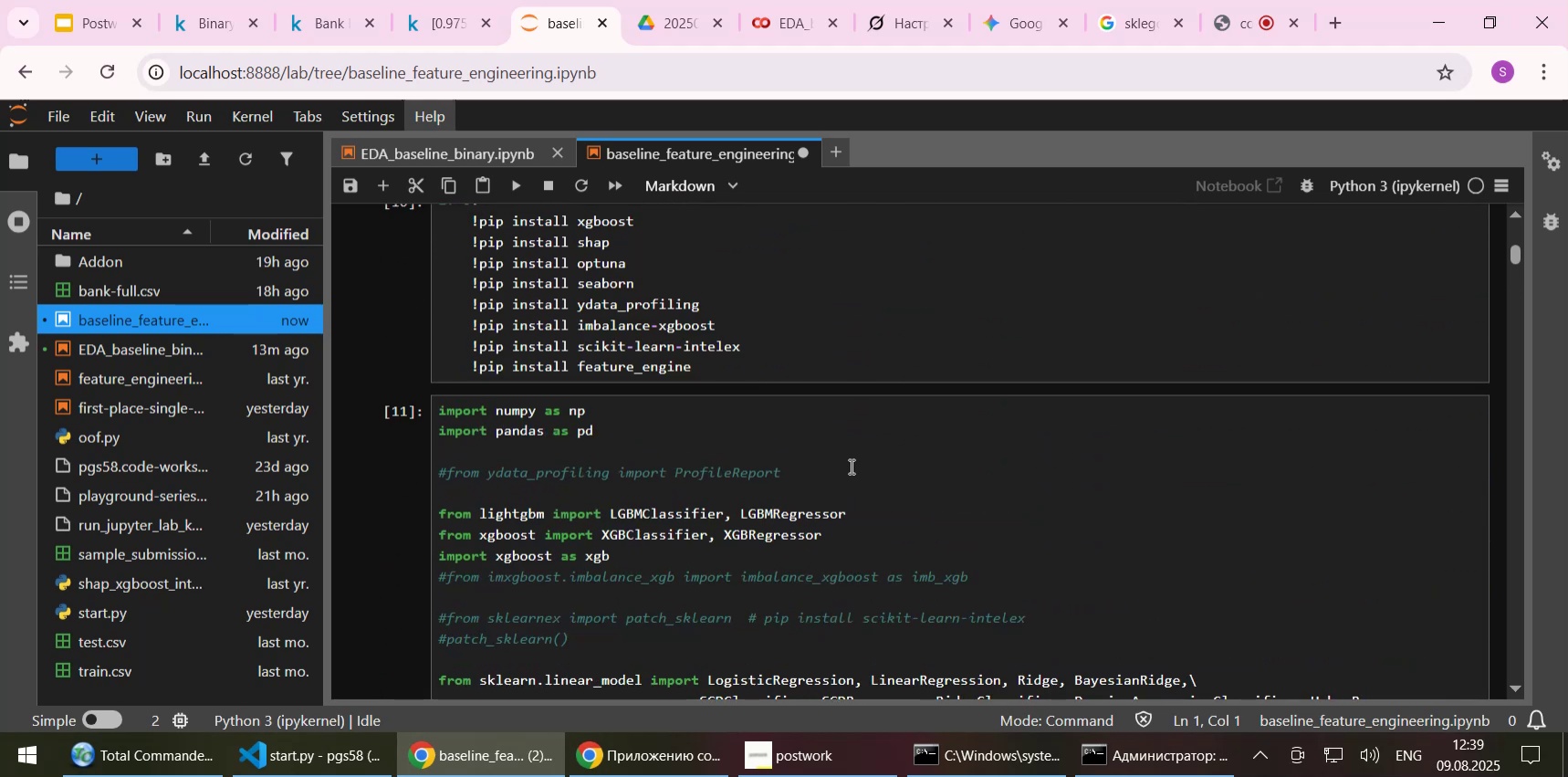 
left_click([845, 473])
 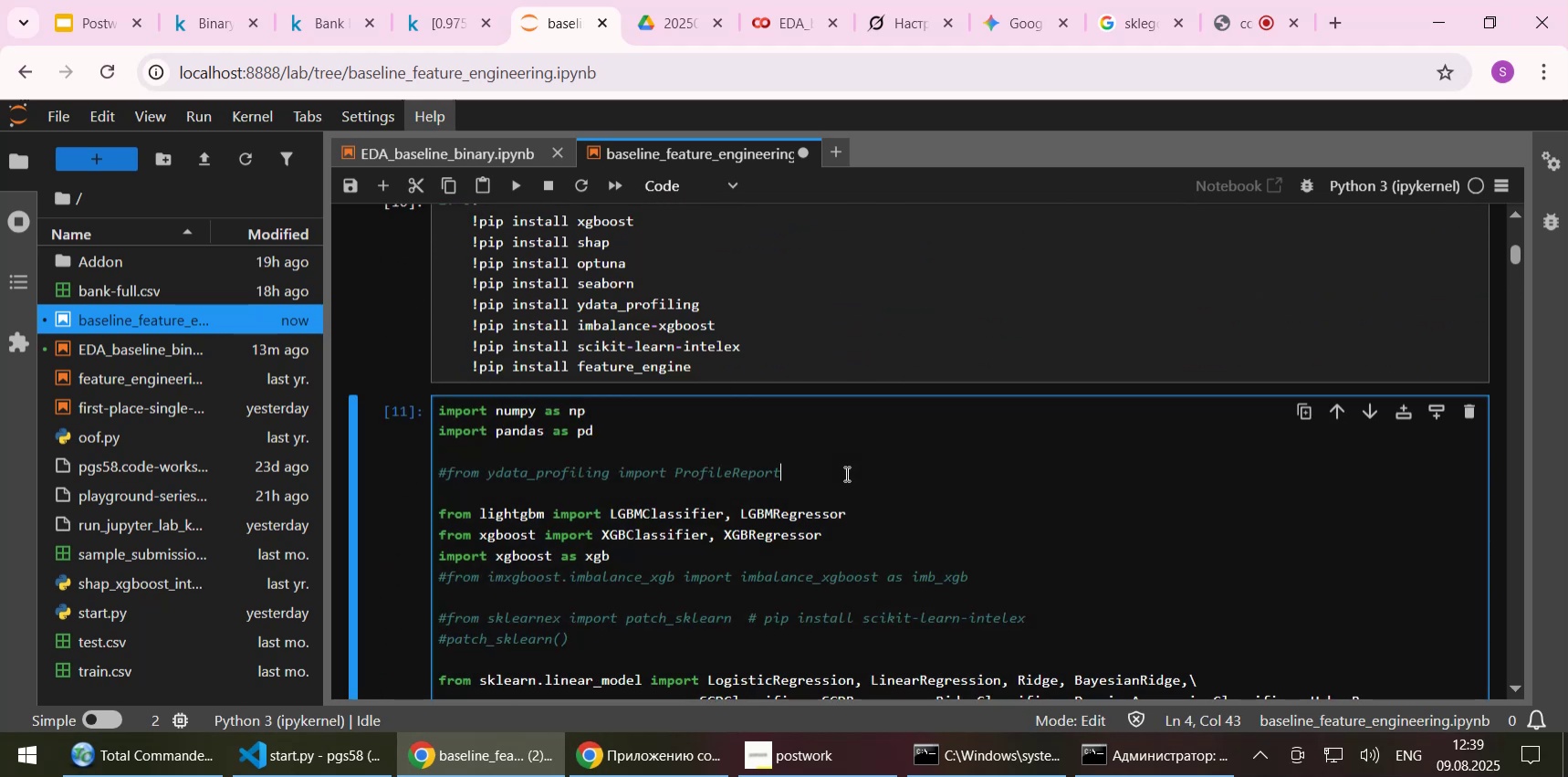 
key(Home)
 